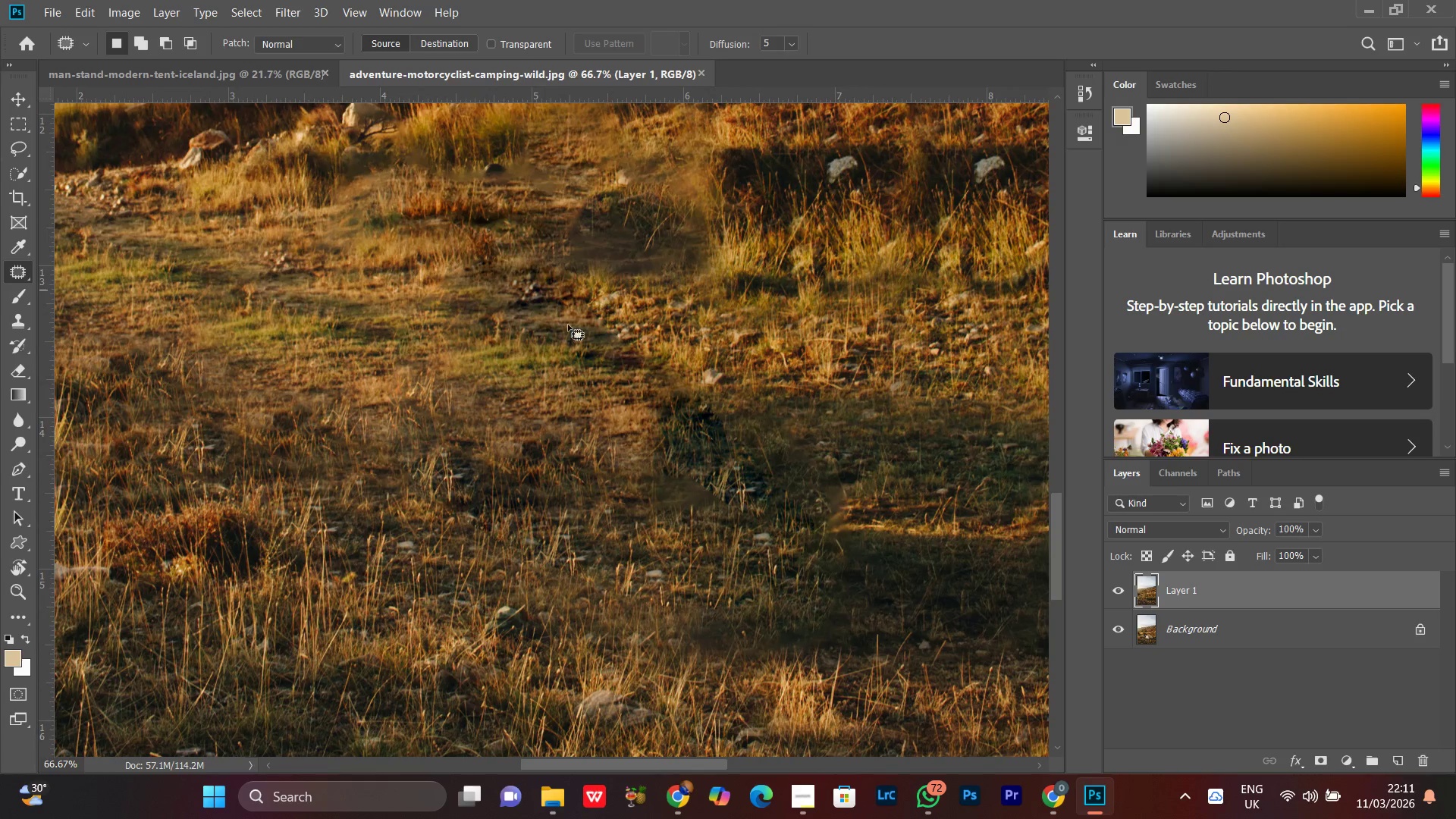 
left_click_drag(start_coordinate=[691, 388], to_coordinate=[808, 476])
 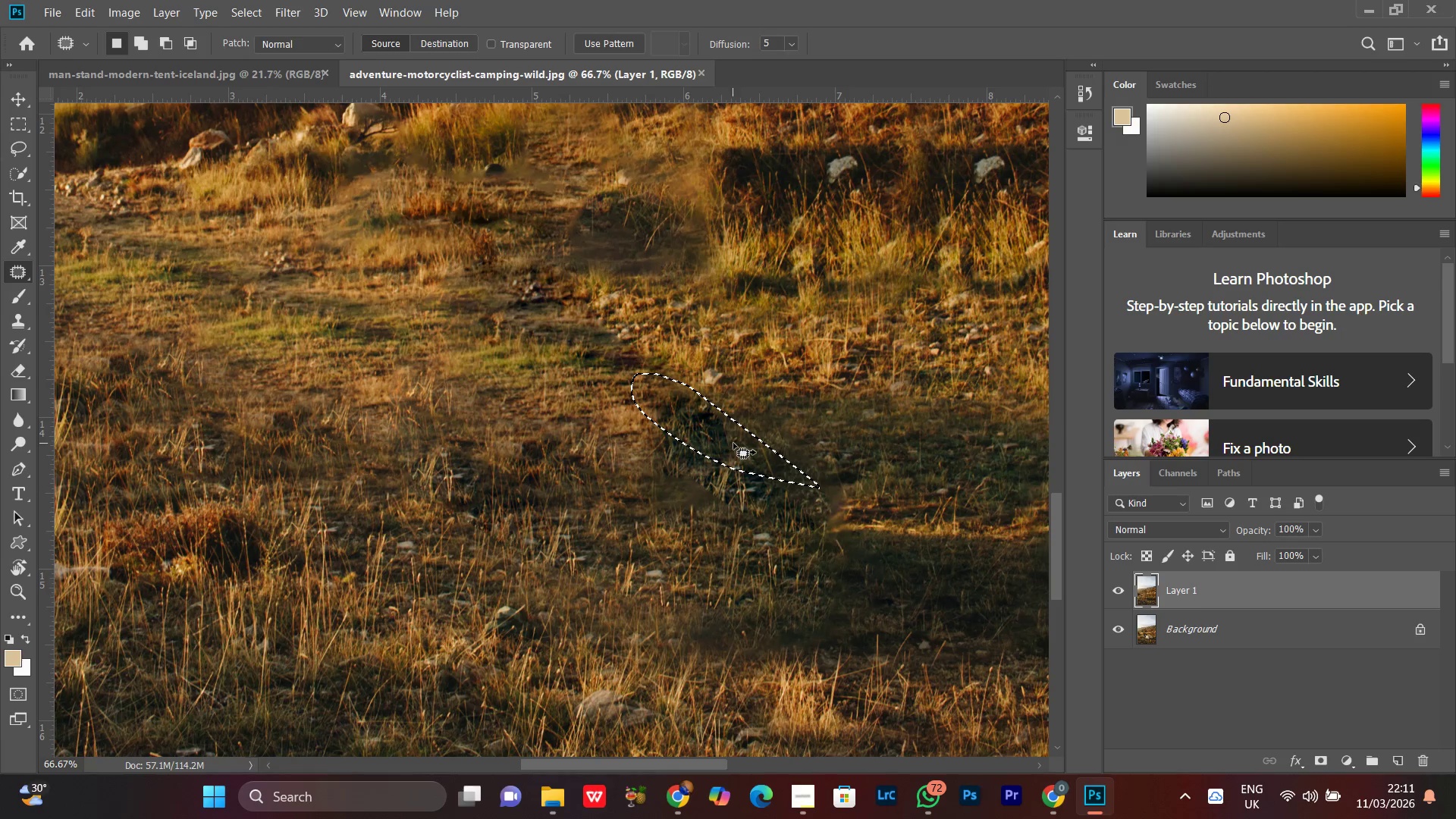 
left_click_drag(start_coordinate=[733, 443], to_coordinate=[813, 440])
 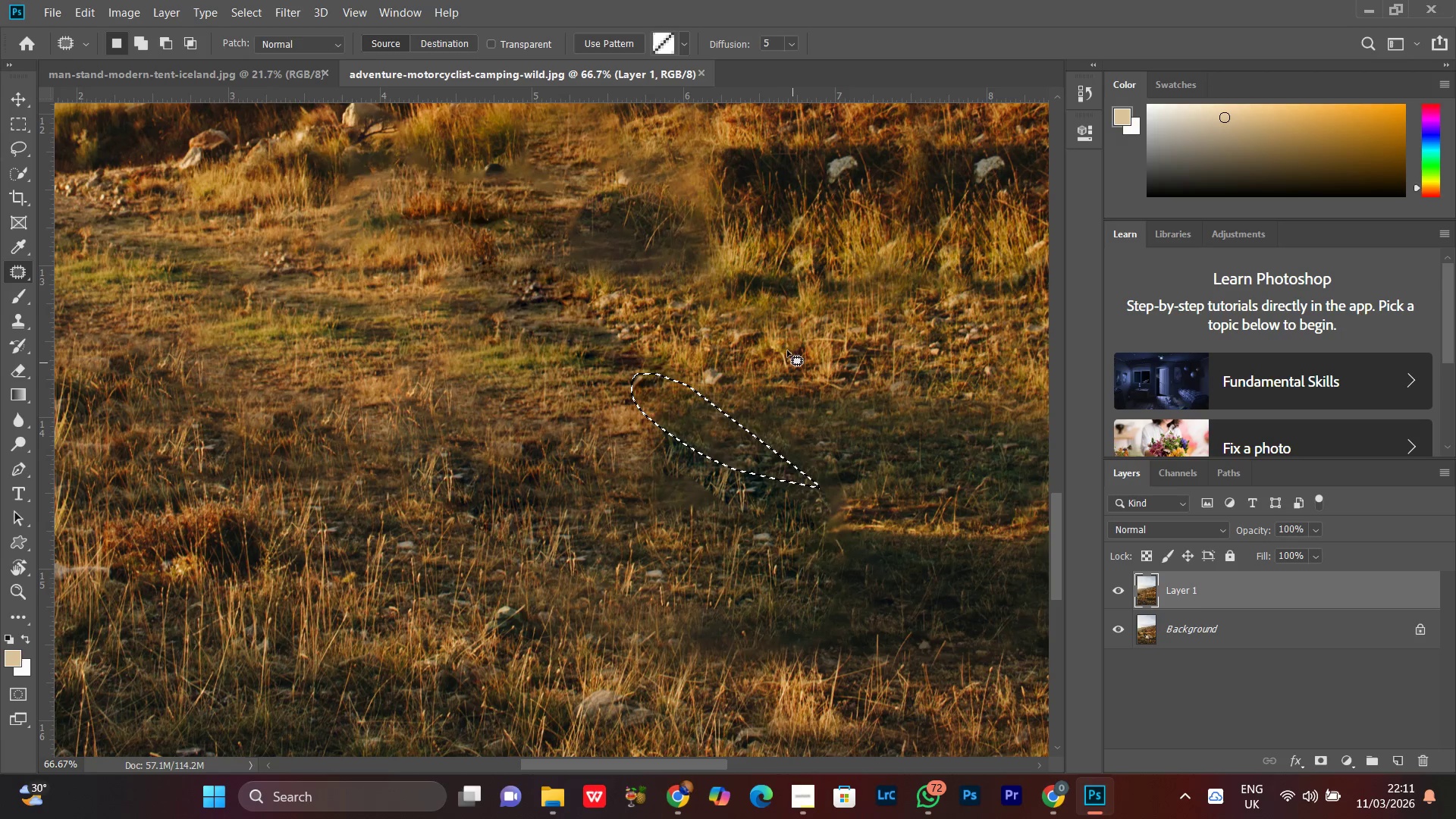 
left_click([786, 348])
 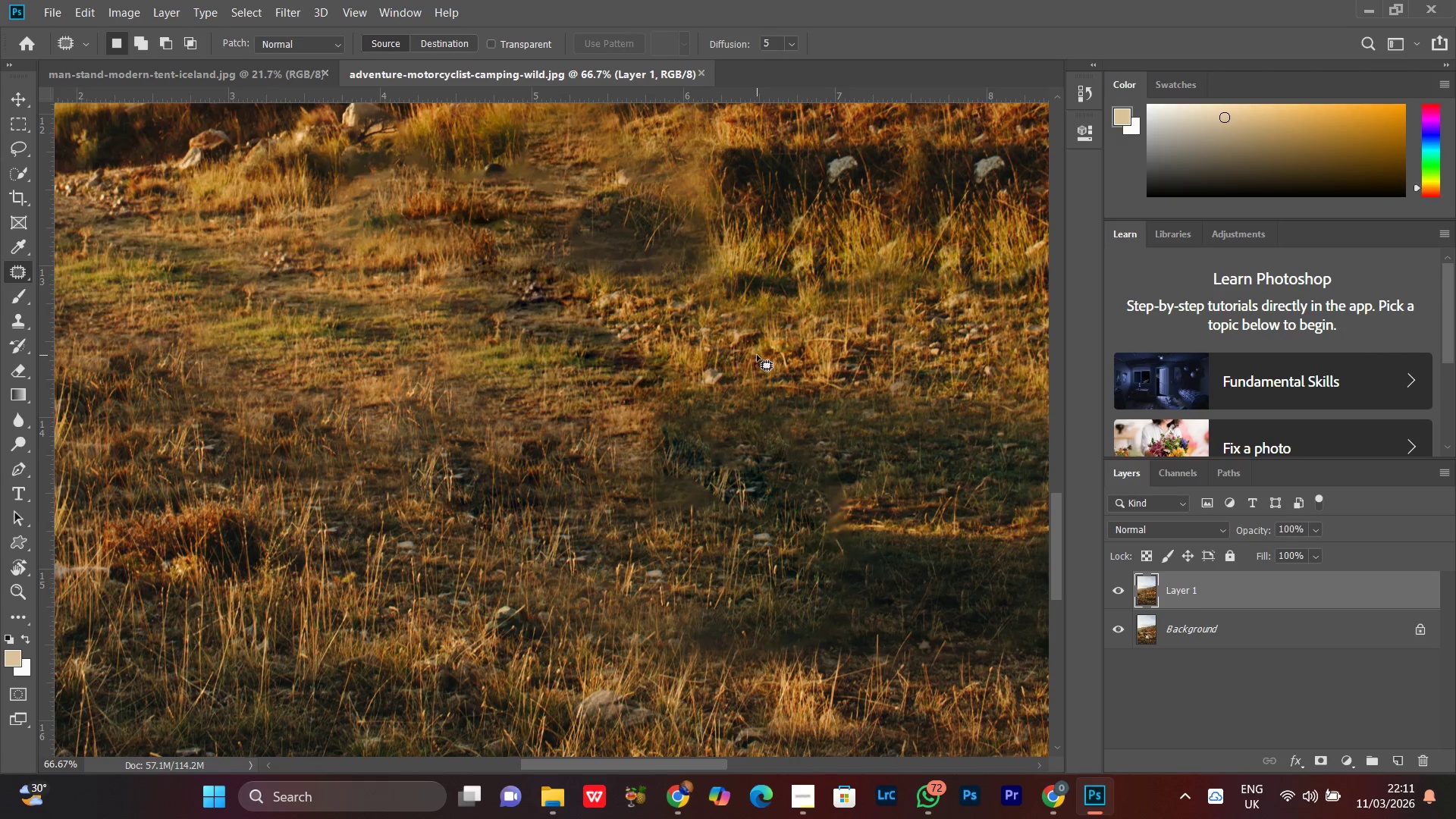 
left_click_drag(start_coordinate=[757, 355], to_coordinate=[801, 413])
 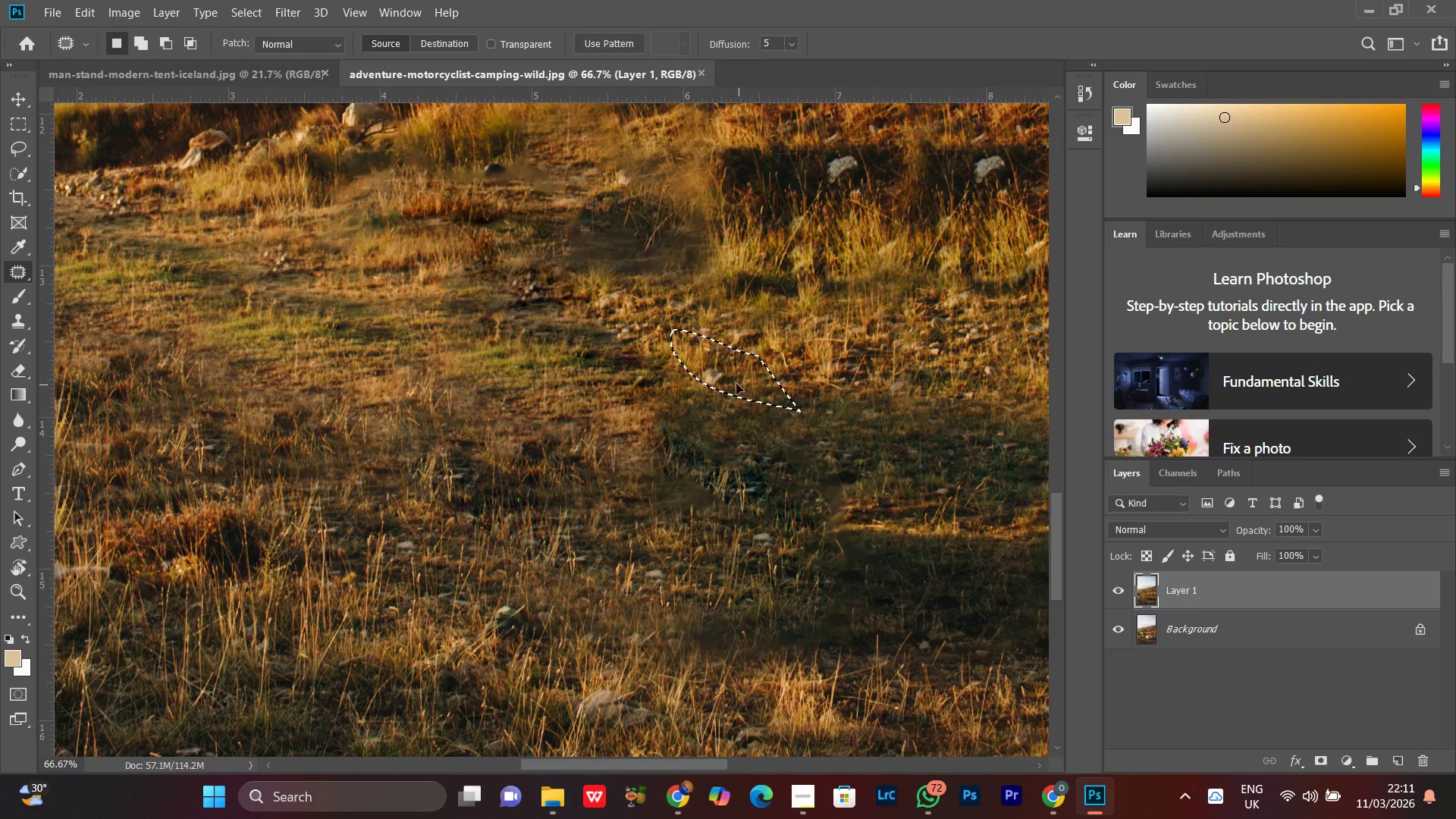 
left_click_drag(start_coordinate=[739, 384], to_coordinate=[695, 397])
 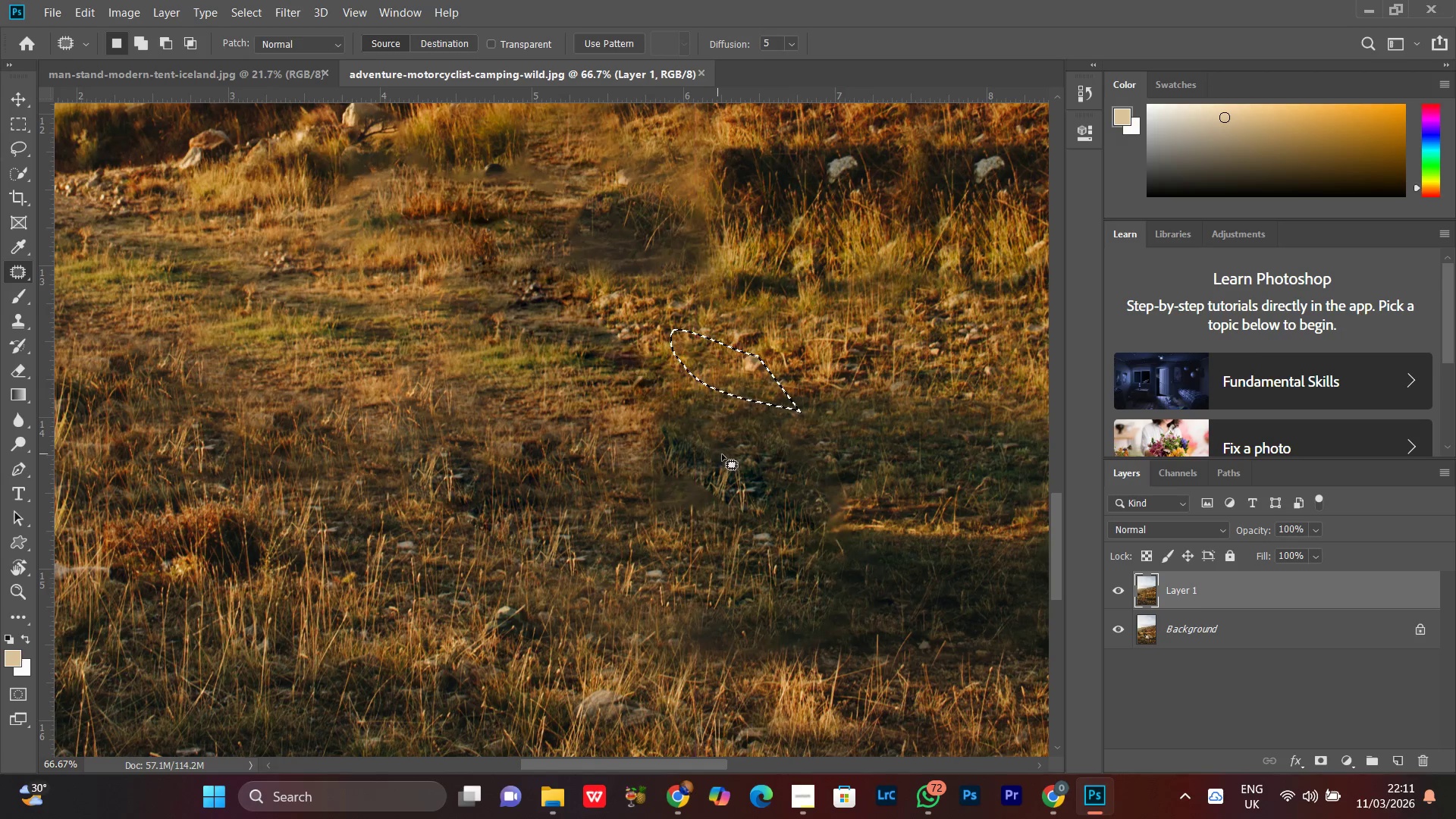 
double_click([722, 454])
 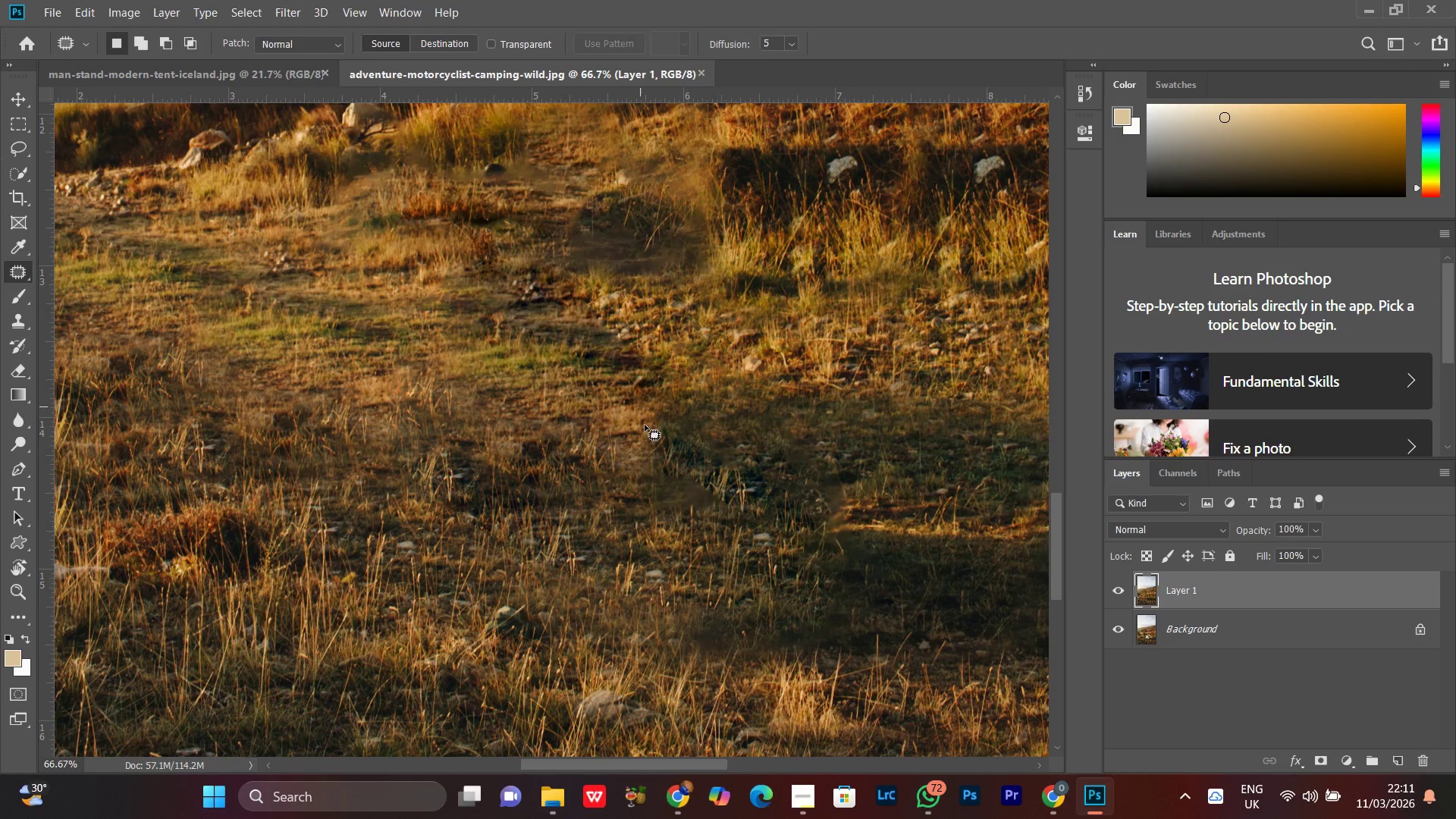 
left_click_drag(start_coordinate=[673, 387], to_coordinate=[732, 450])
 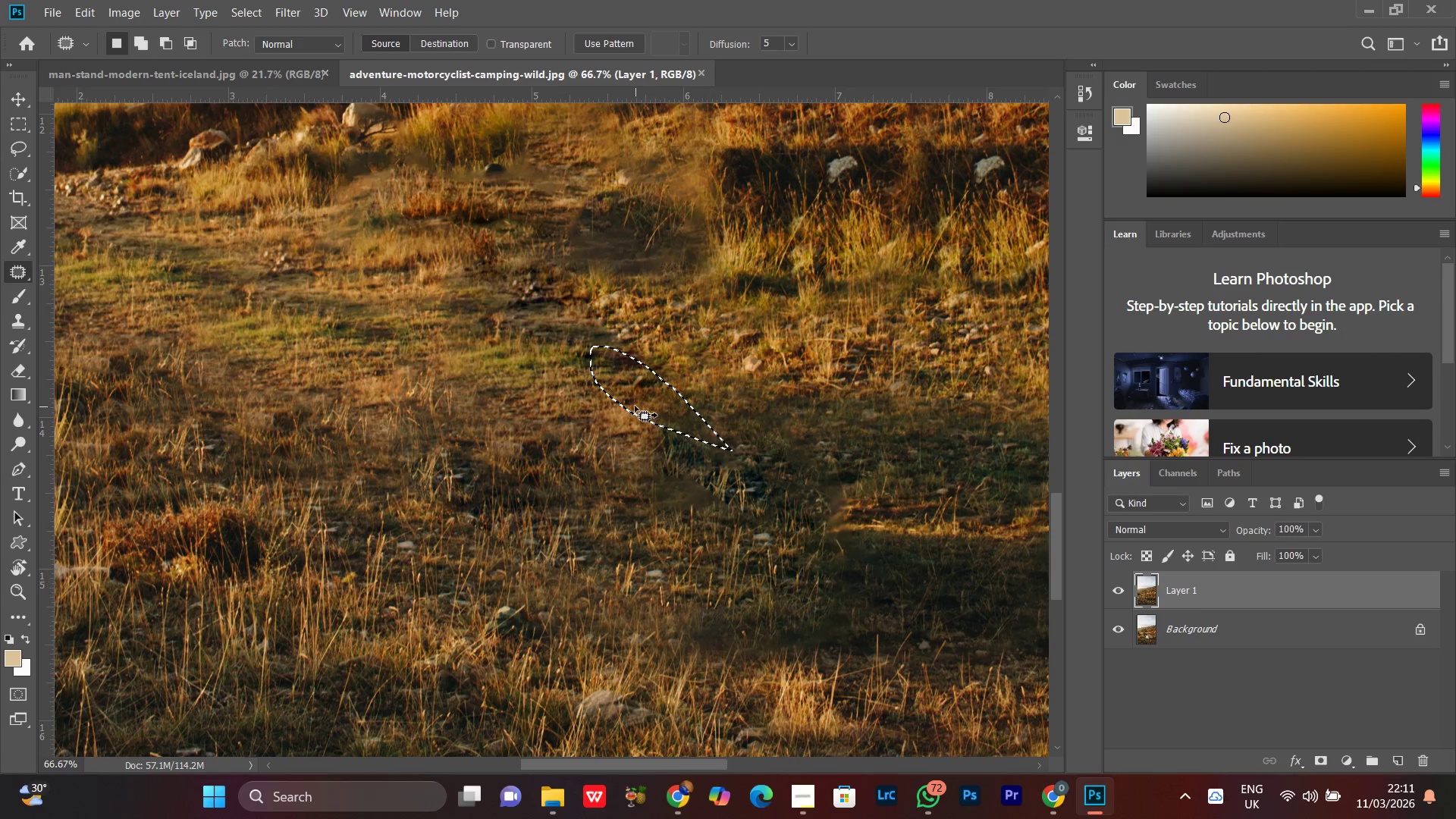 
left_click_drag(start_coordinate=[635, 406], to_coordinate=[507, 369])
 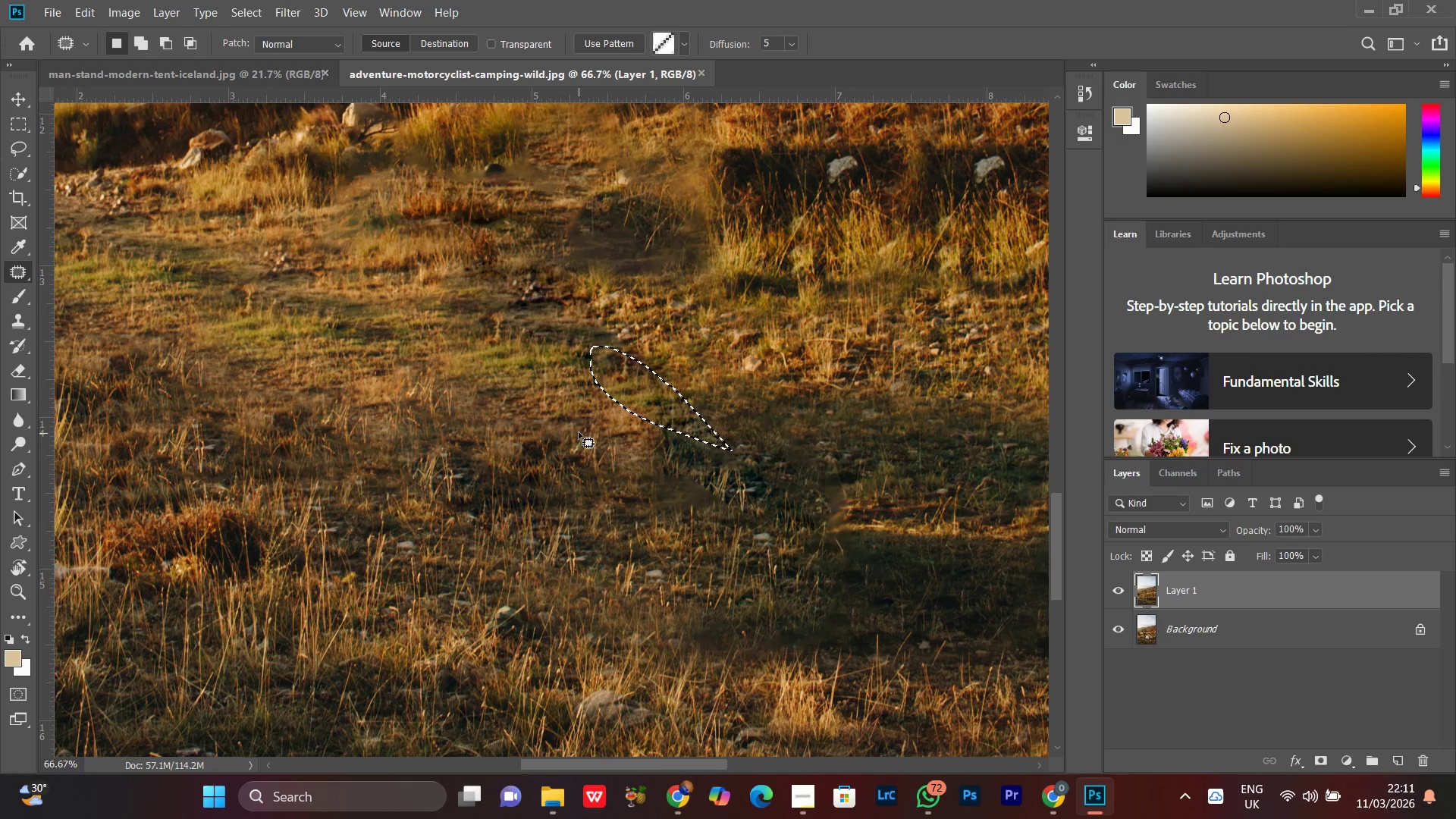 
double_click([579, 432])
 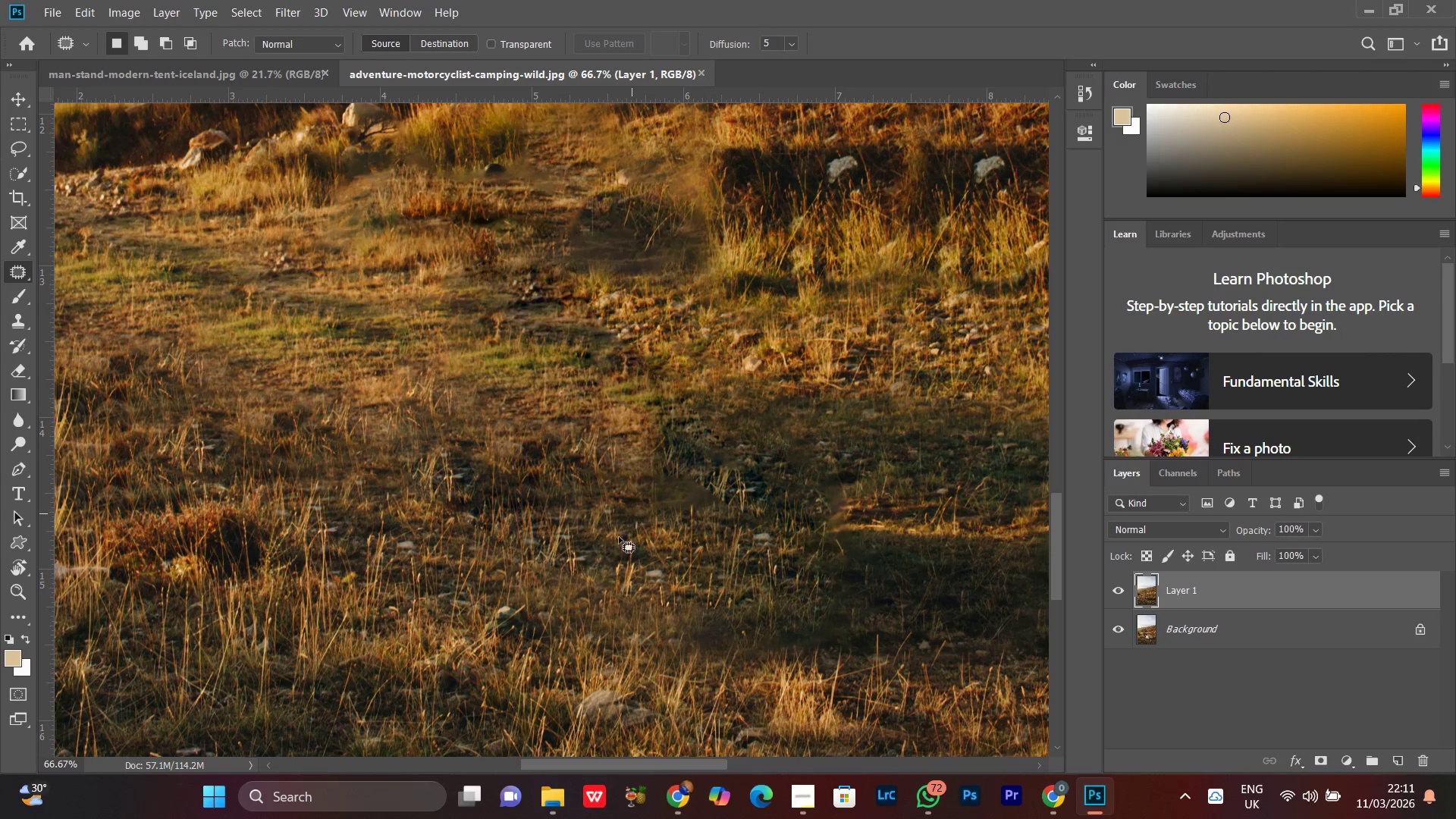 
hold_key(key=Space, duration=0.72)
 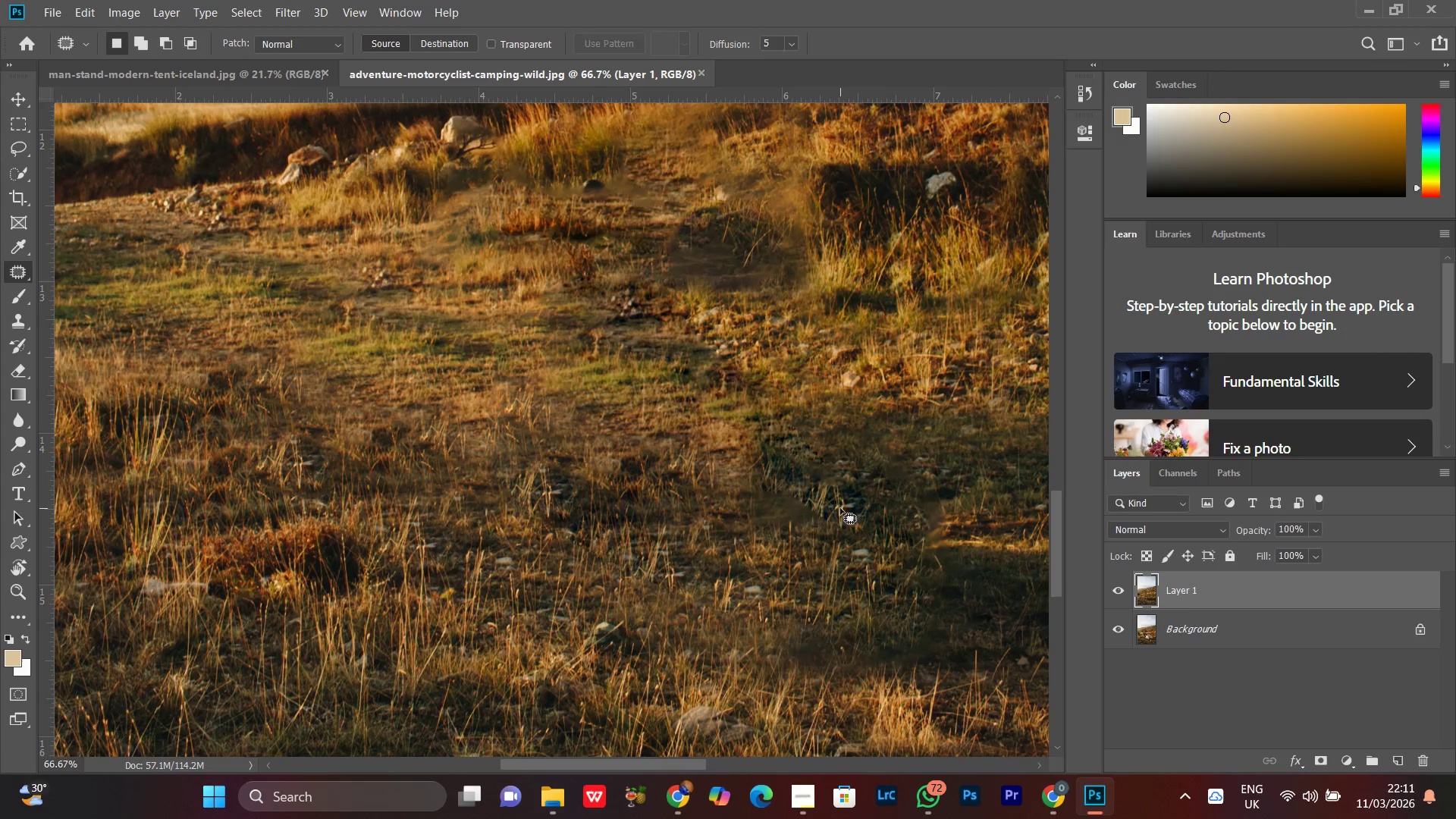 
left_click_drag(start_coordinate=[573, 547], to_coordinate=[617, 553])
 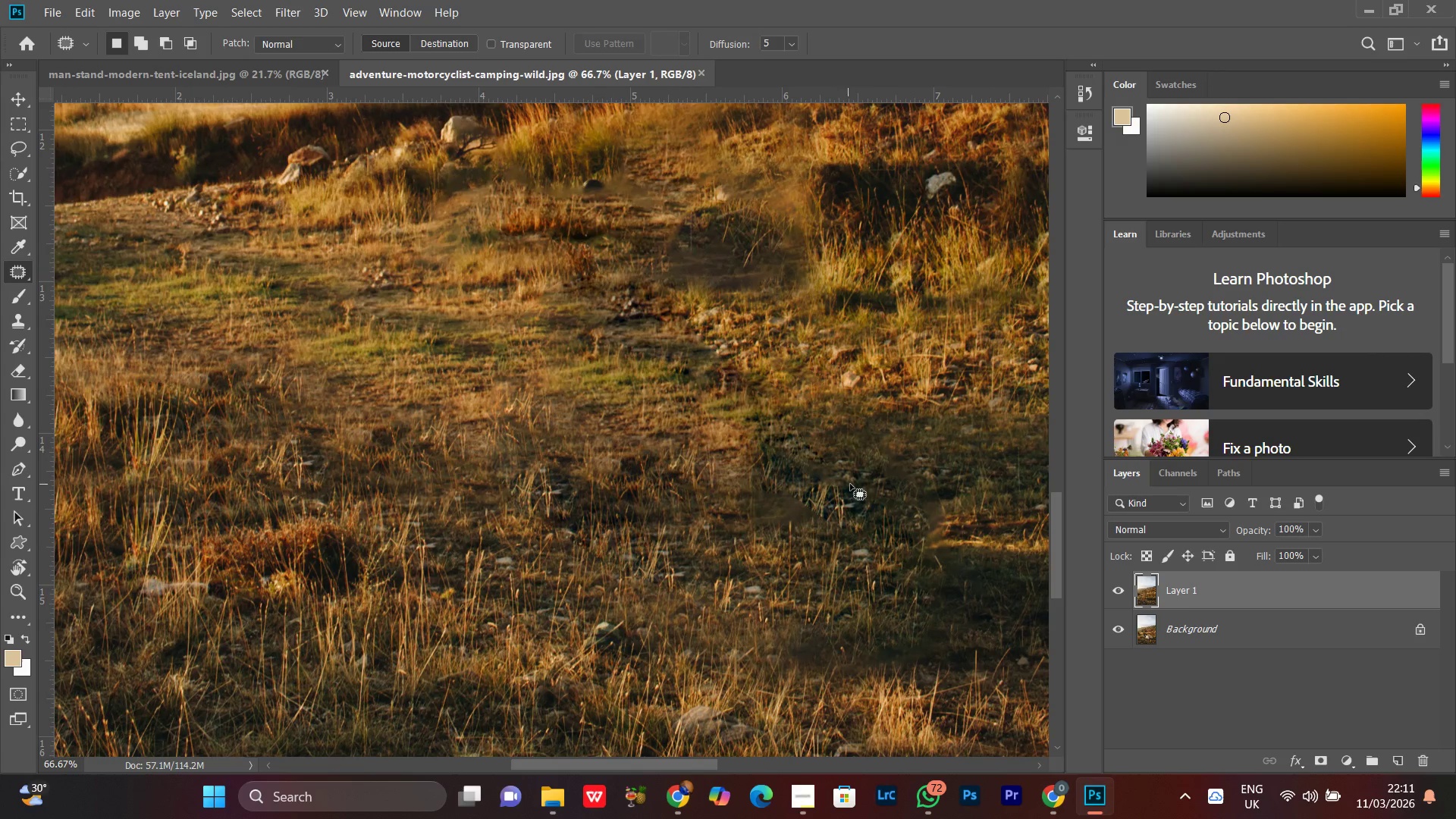 
left_click_drag(start_coordinate=[840, 508], to_coordinate=[899, 576])
 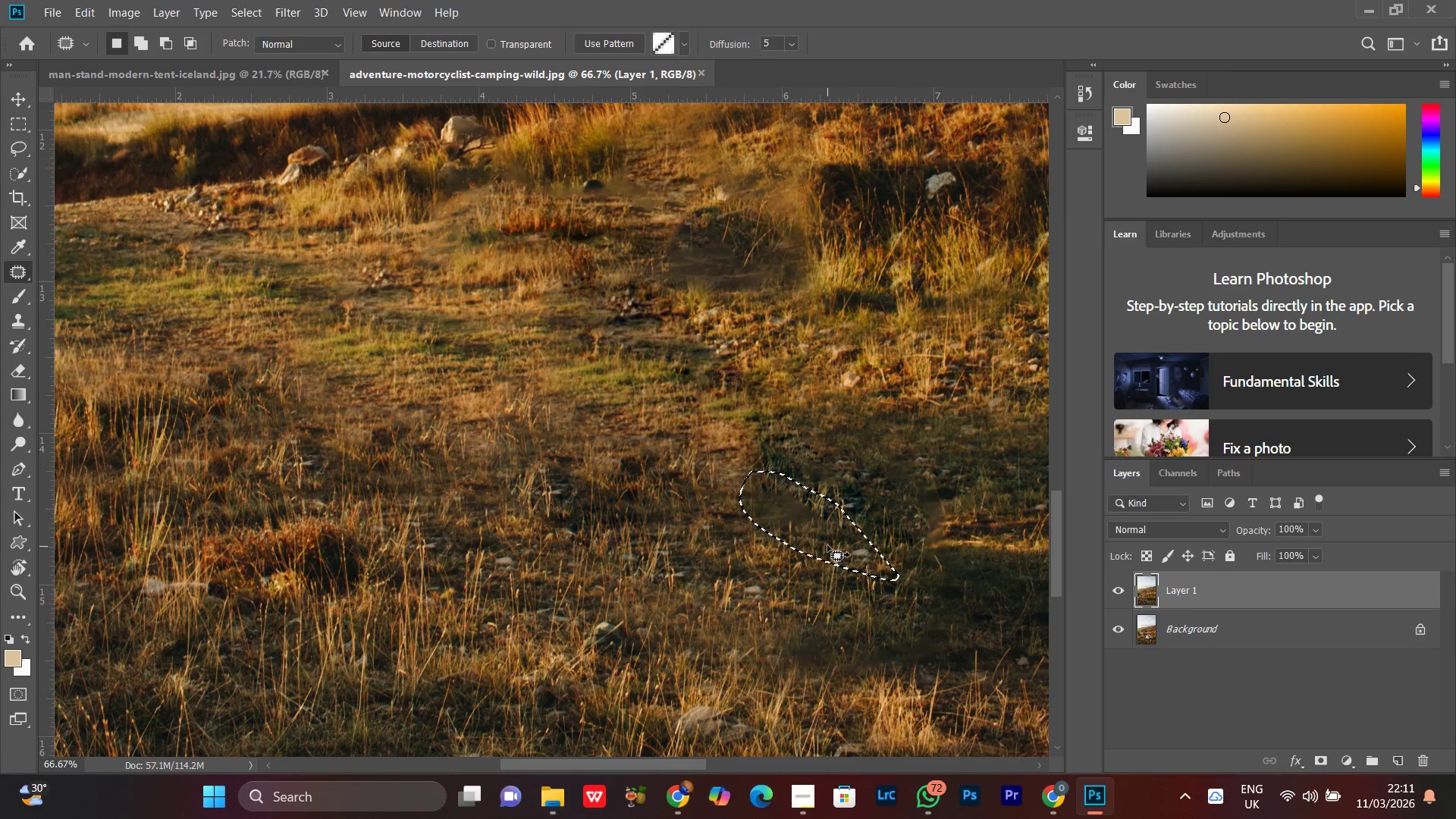 
left_click_drag(start_coordinate=[827, 545], to_coordinate=[763, 592])
 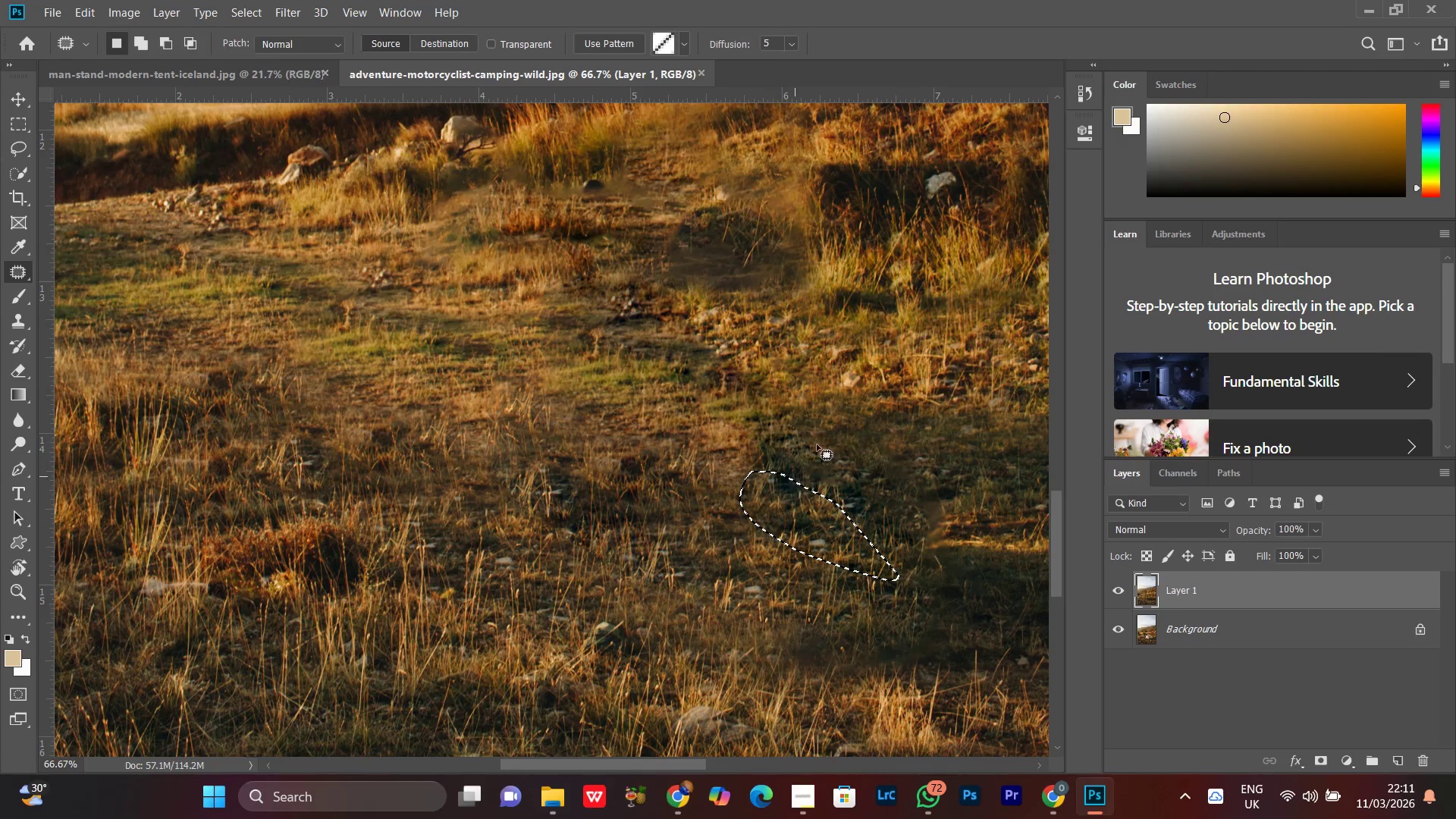 
left_click([817, 444])
 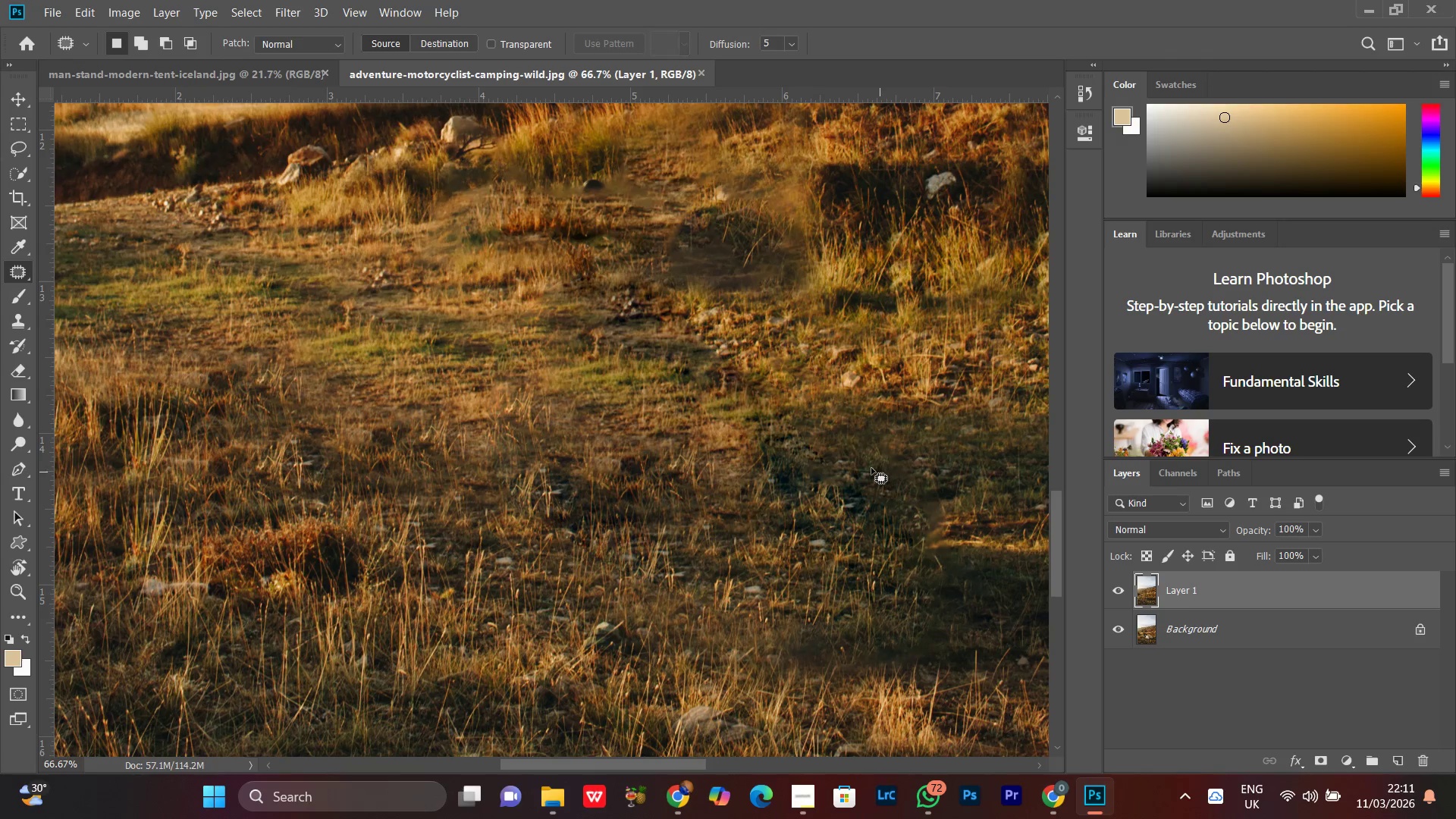 
left_click_drag(start_coordinate=[868, 461], to_coordinate=[899, 518])
 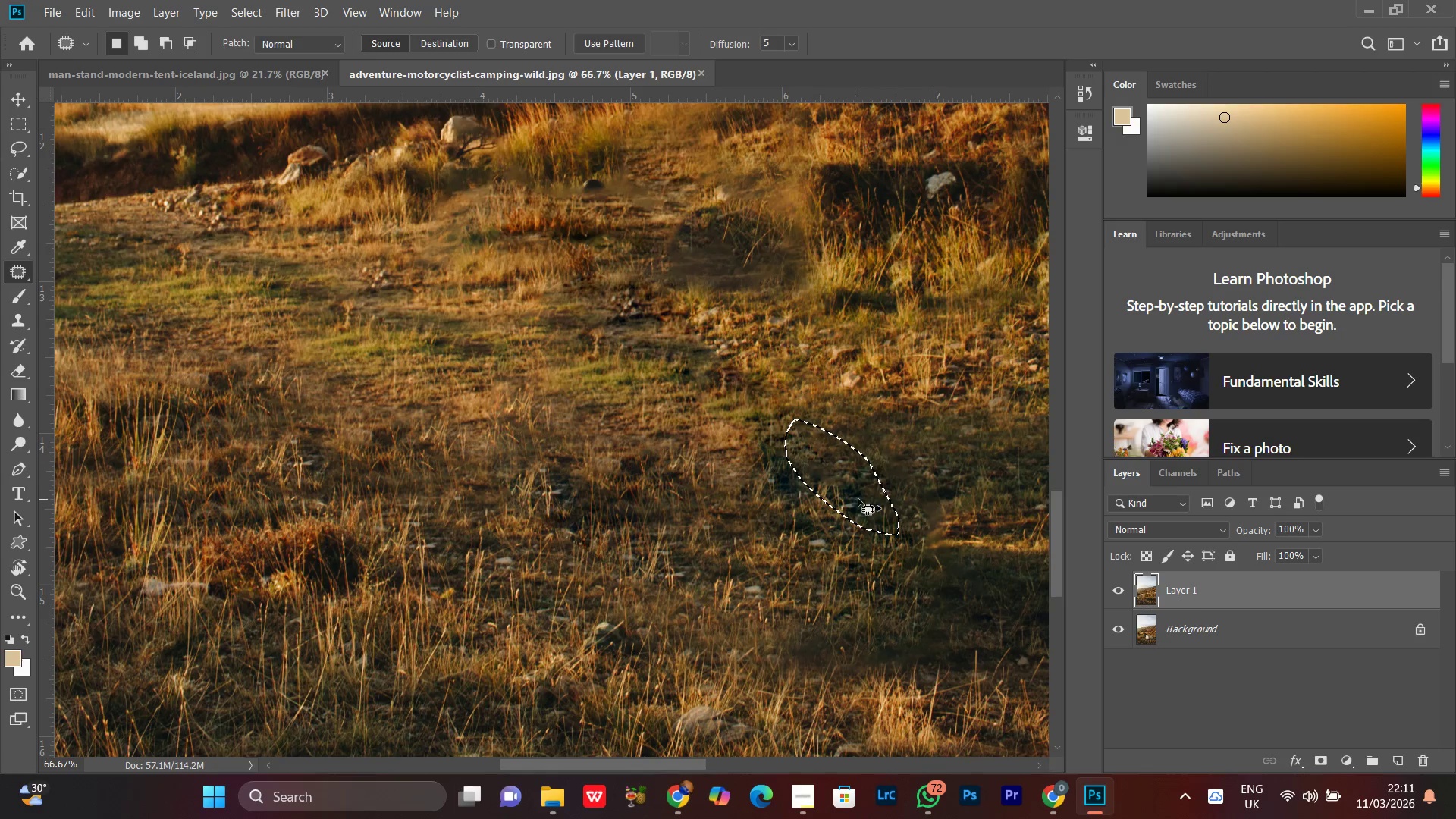 
left_click_drag(start_coordinate=[858, 499], to_coordinate=[764, 507])
 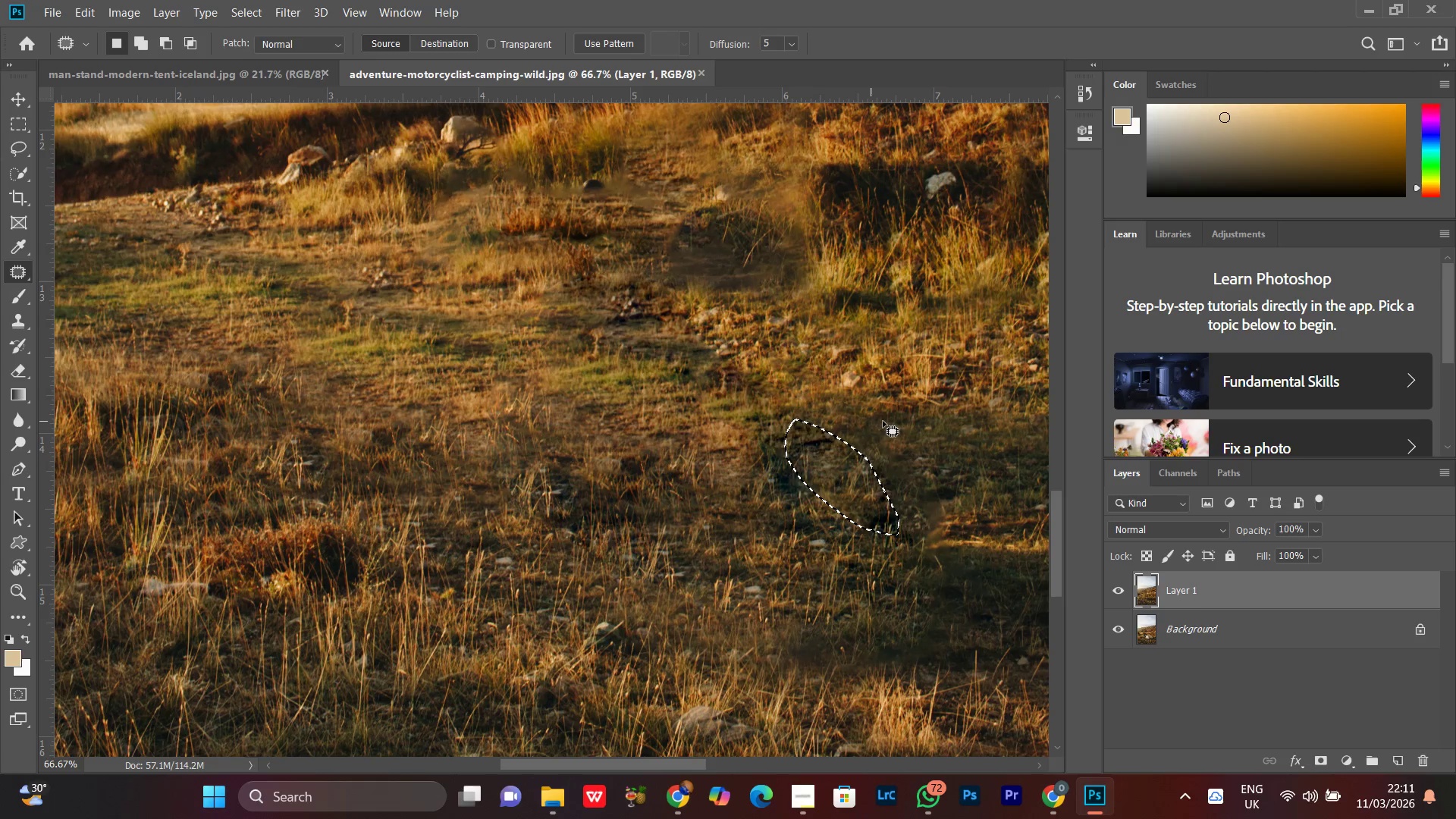 
left_click([883, 421])
 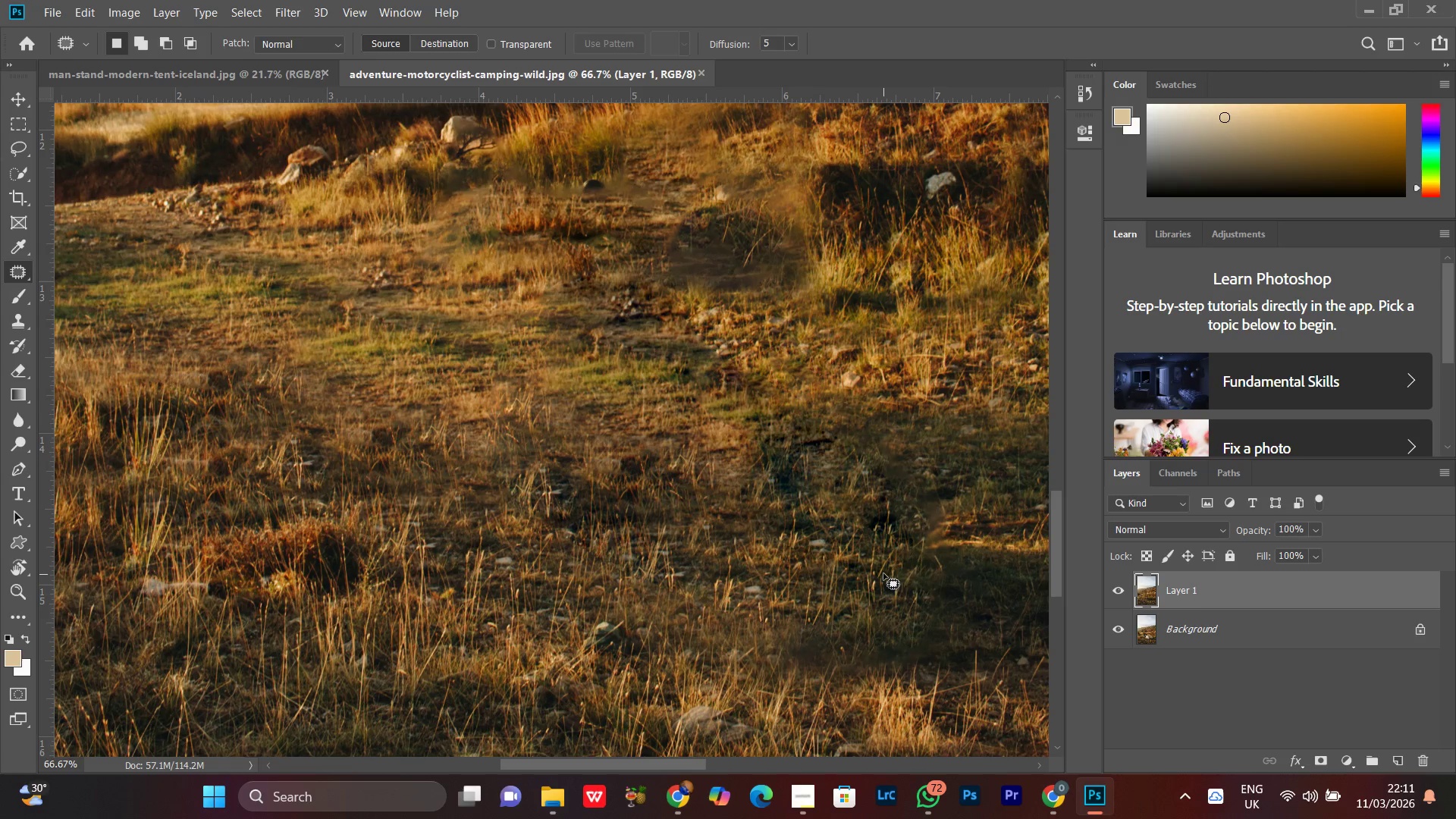 
key(Control+Minus)
 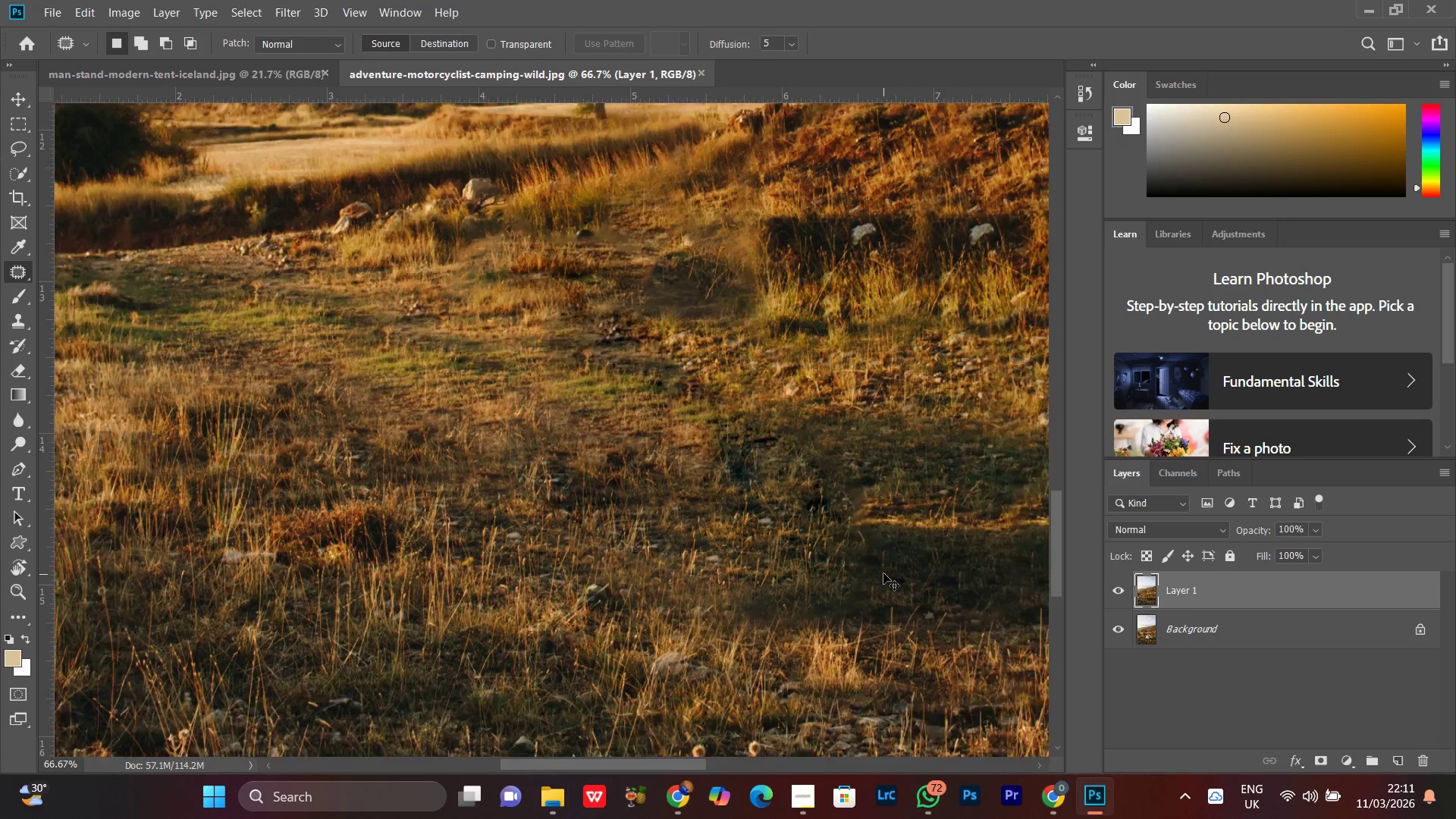 
key(Control+Minus)
 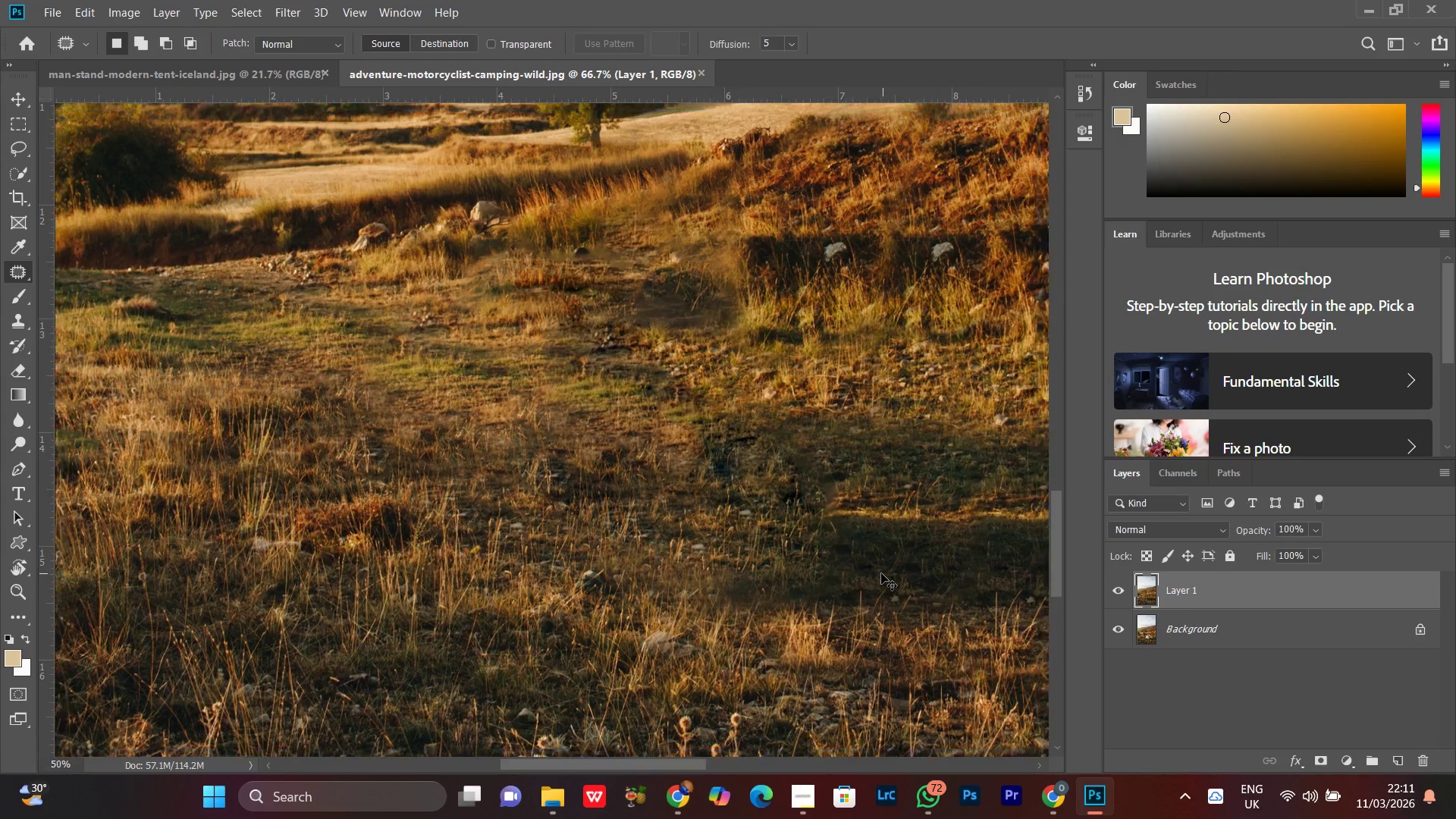 
key(Control+Minus)
 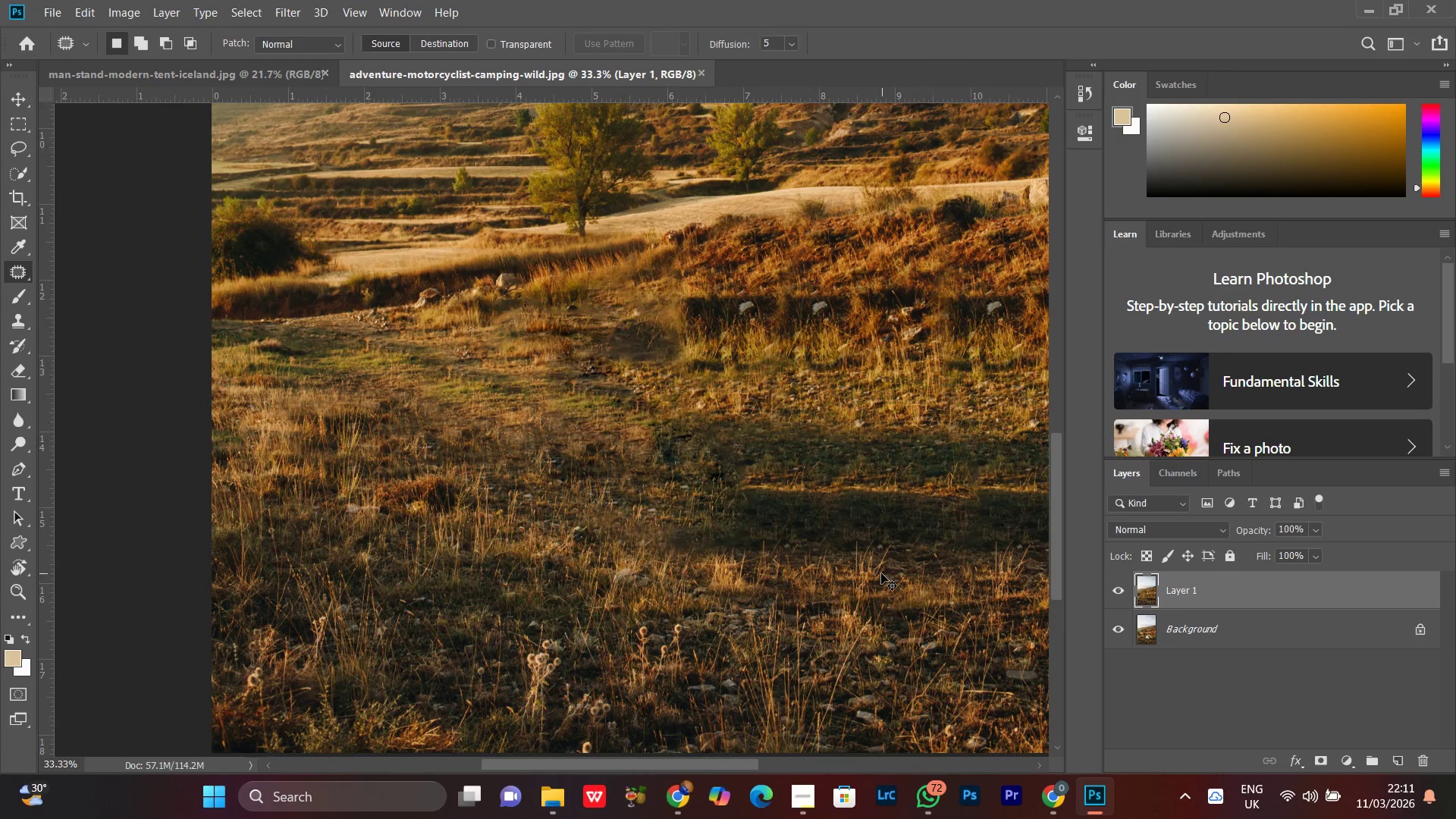 
key(Control+Minus)
 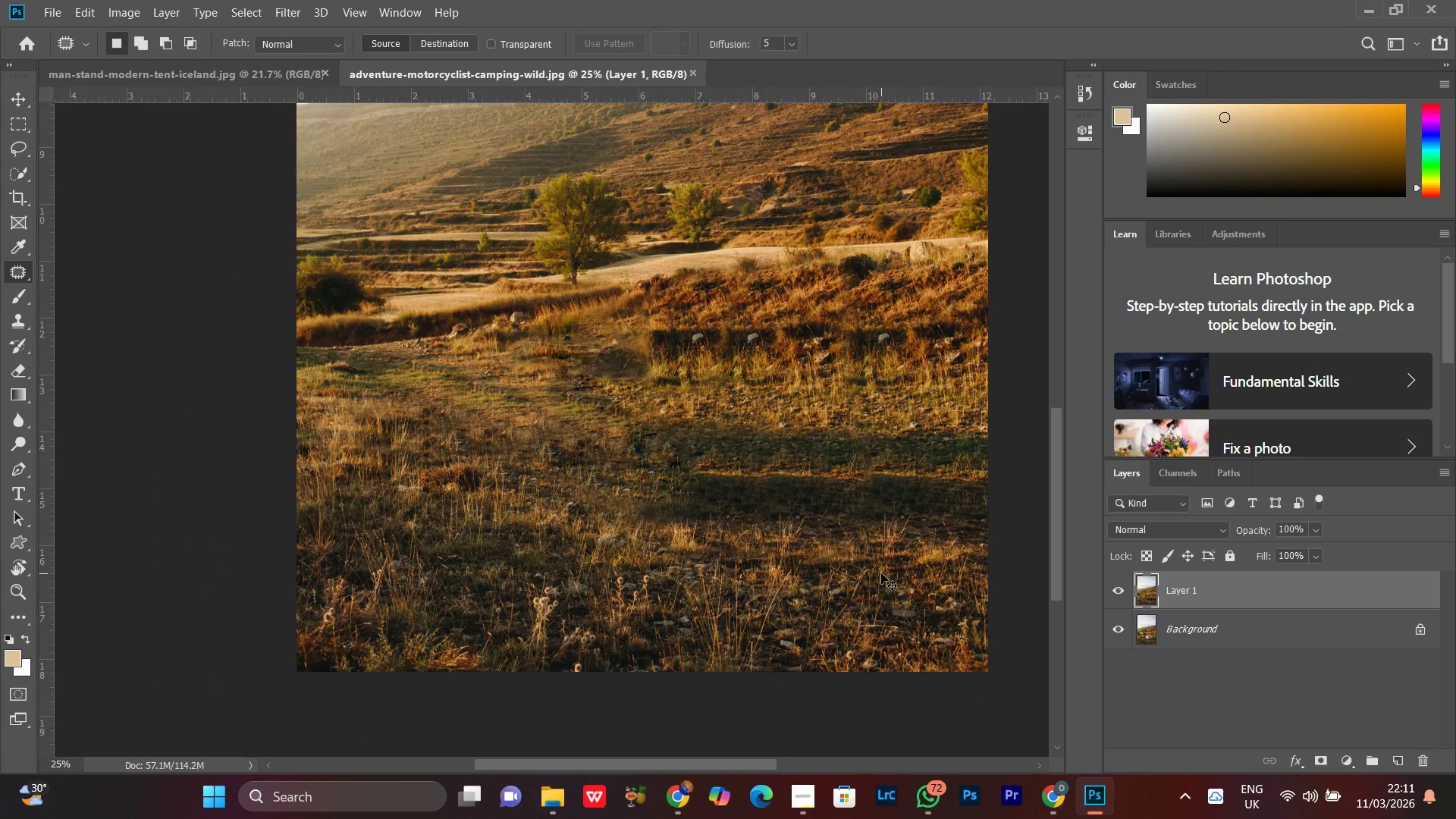 
key(Control+Minus)
 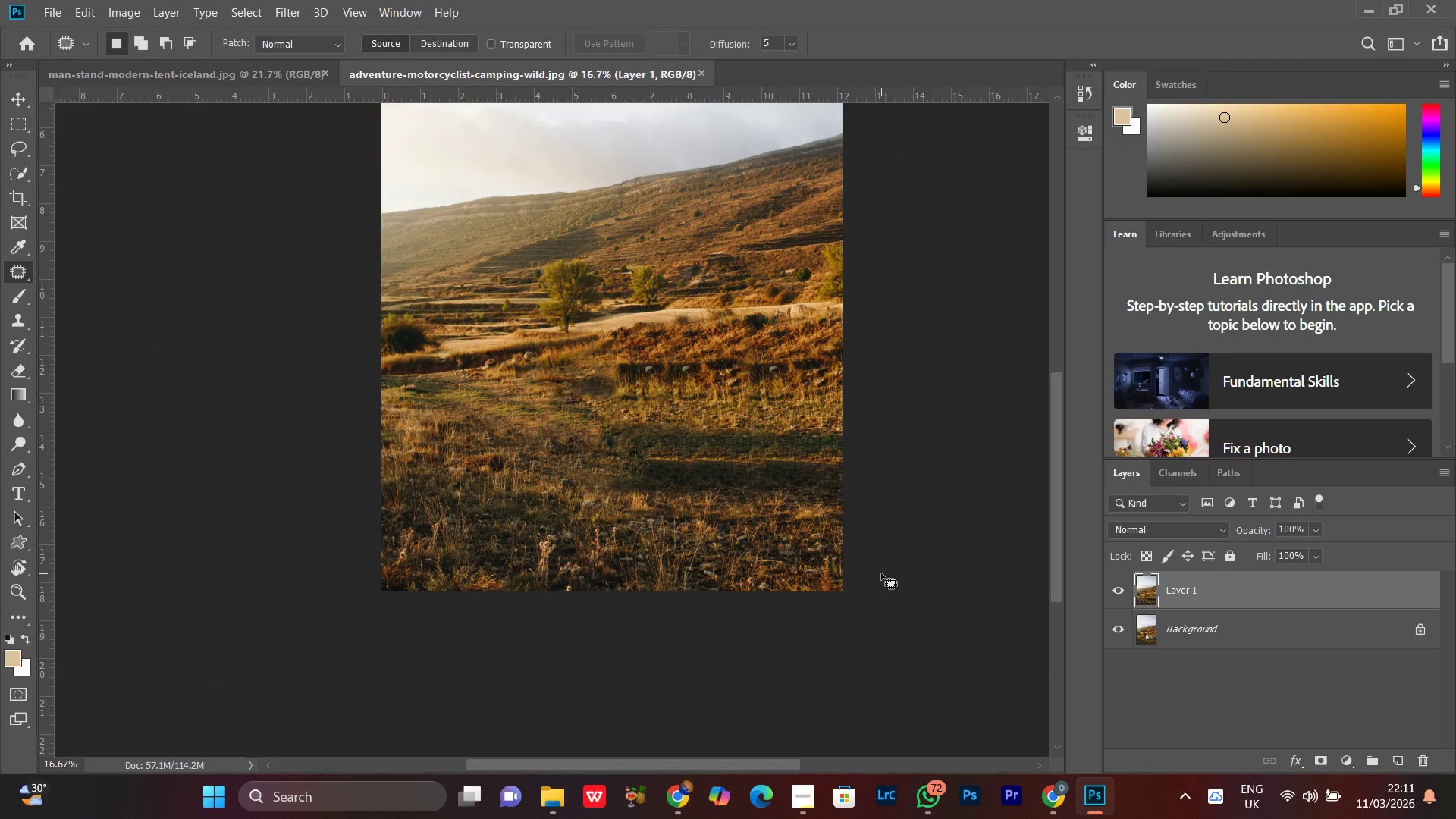 
key(Control+Equal)
 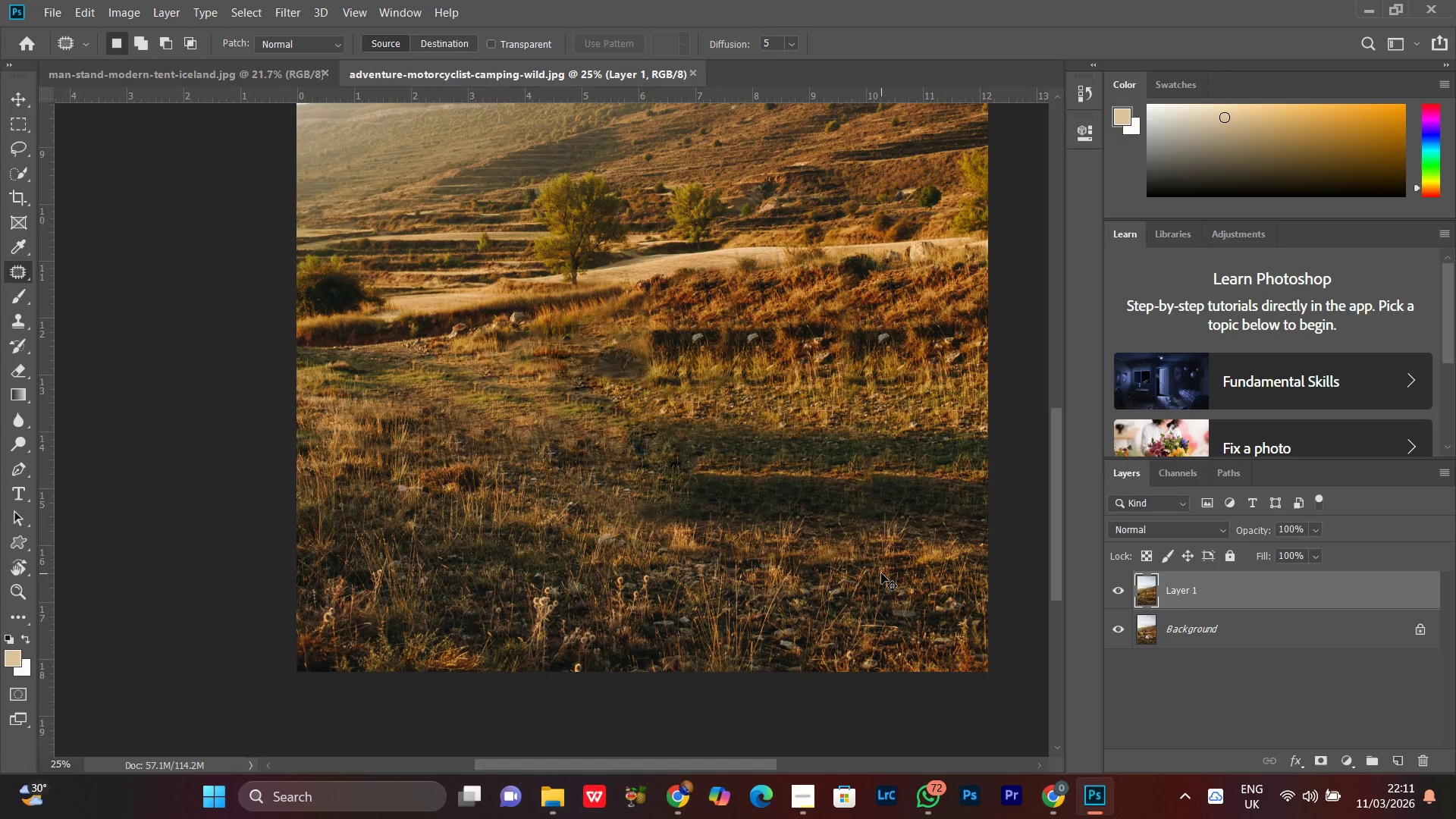 
key(Control+Equal)
 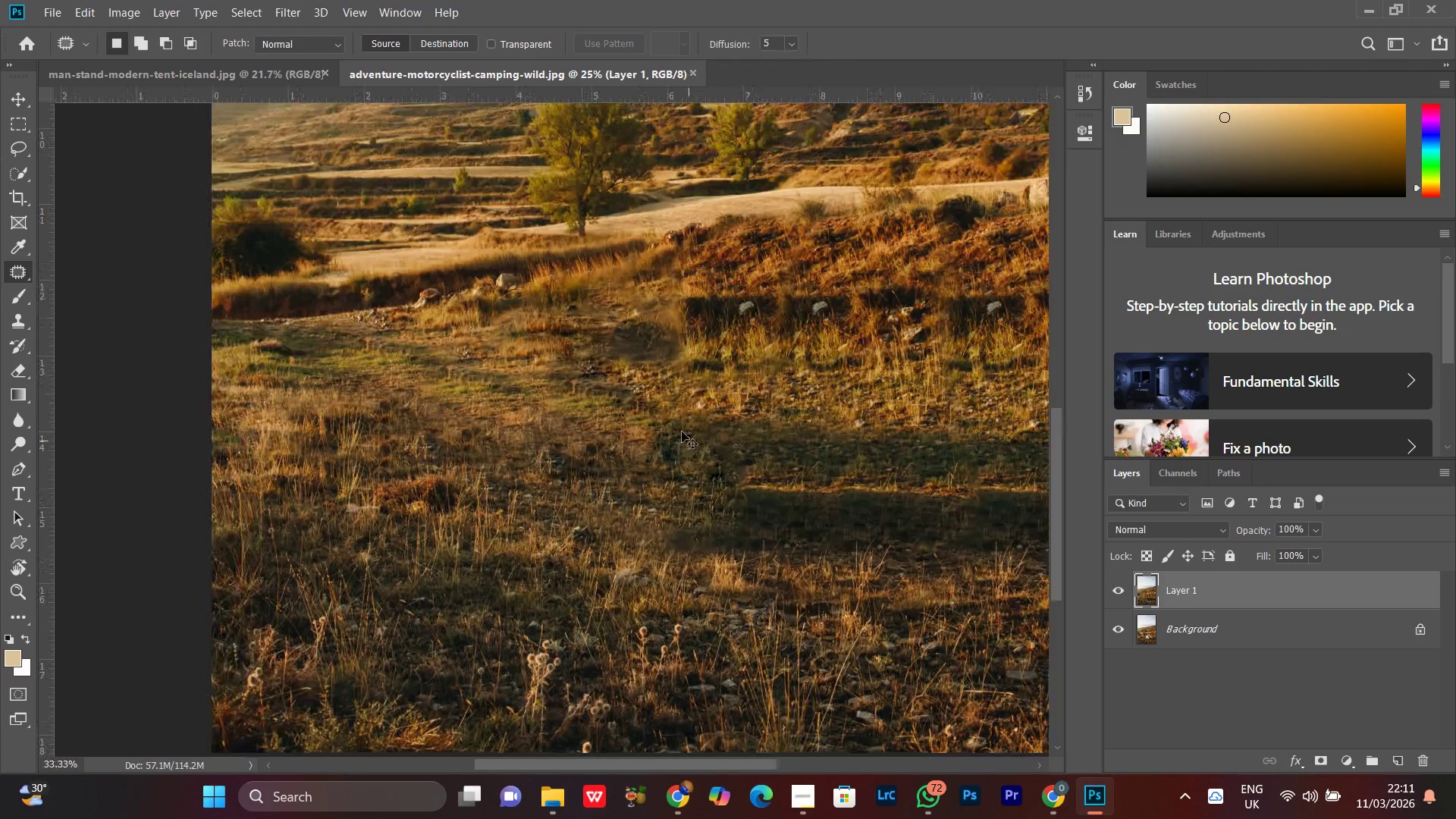 
key(Control+Equal)
 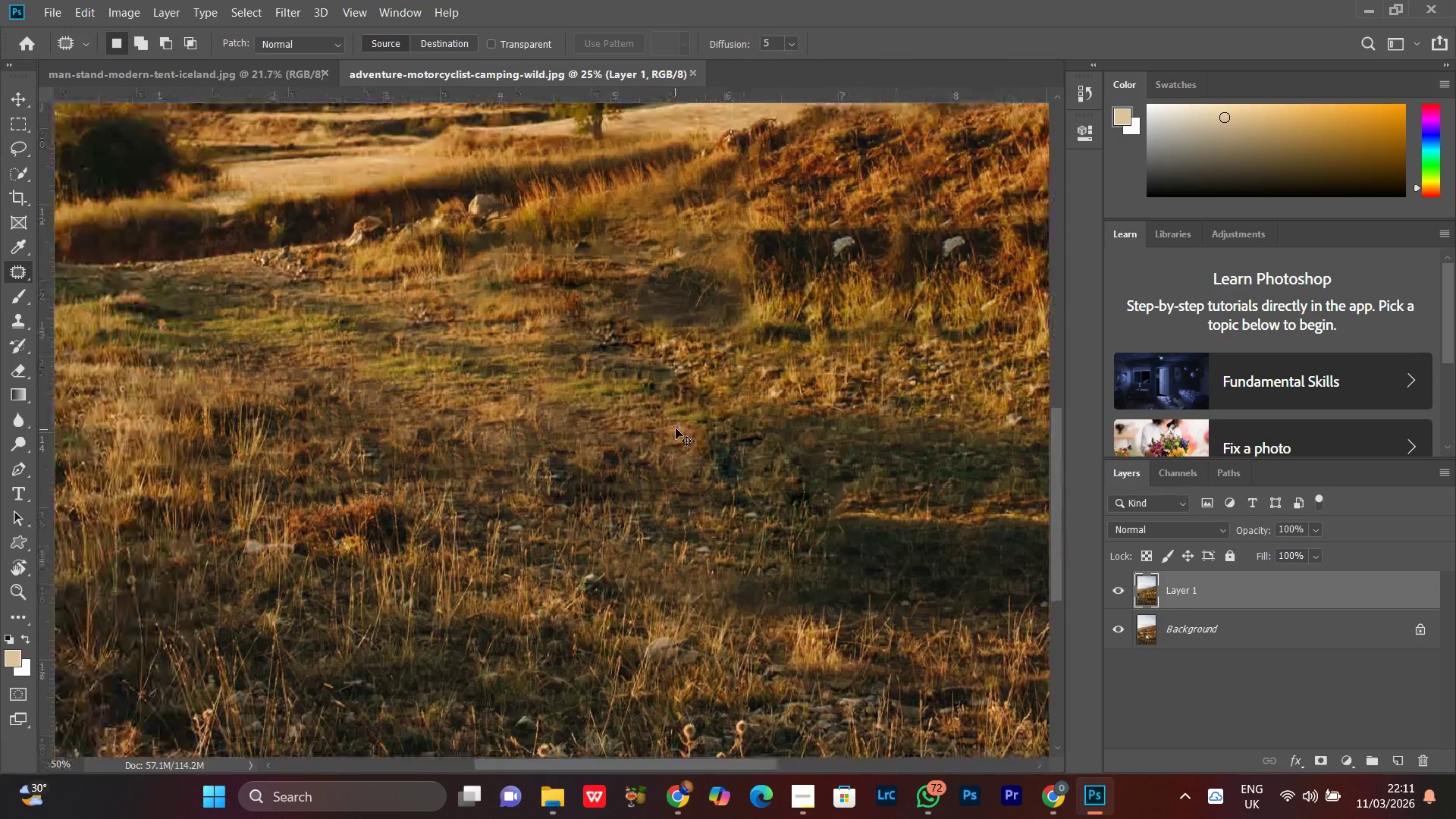 
key(Control+Equal)
 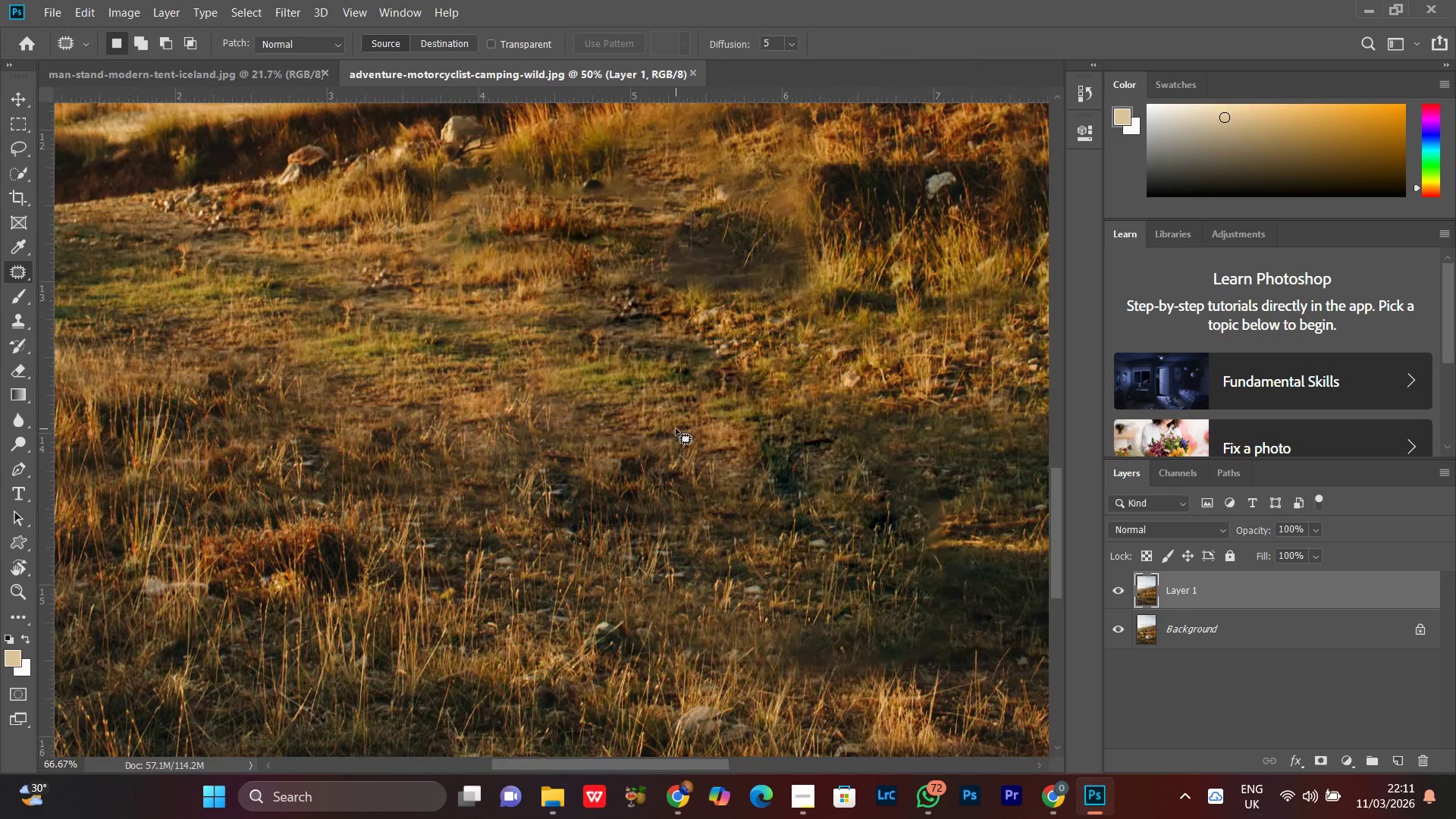 
hold_key(key=Space, duration=0.86)
 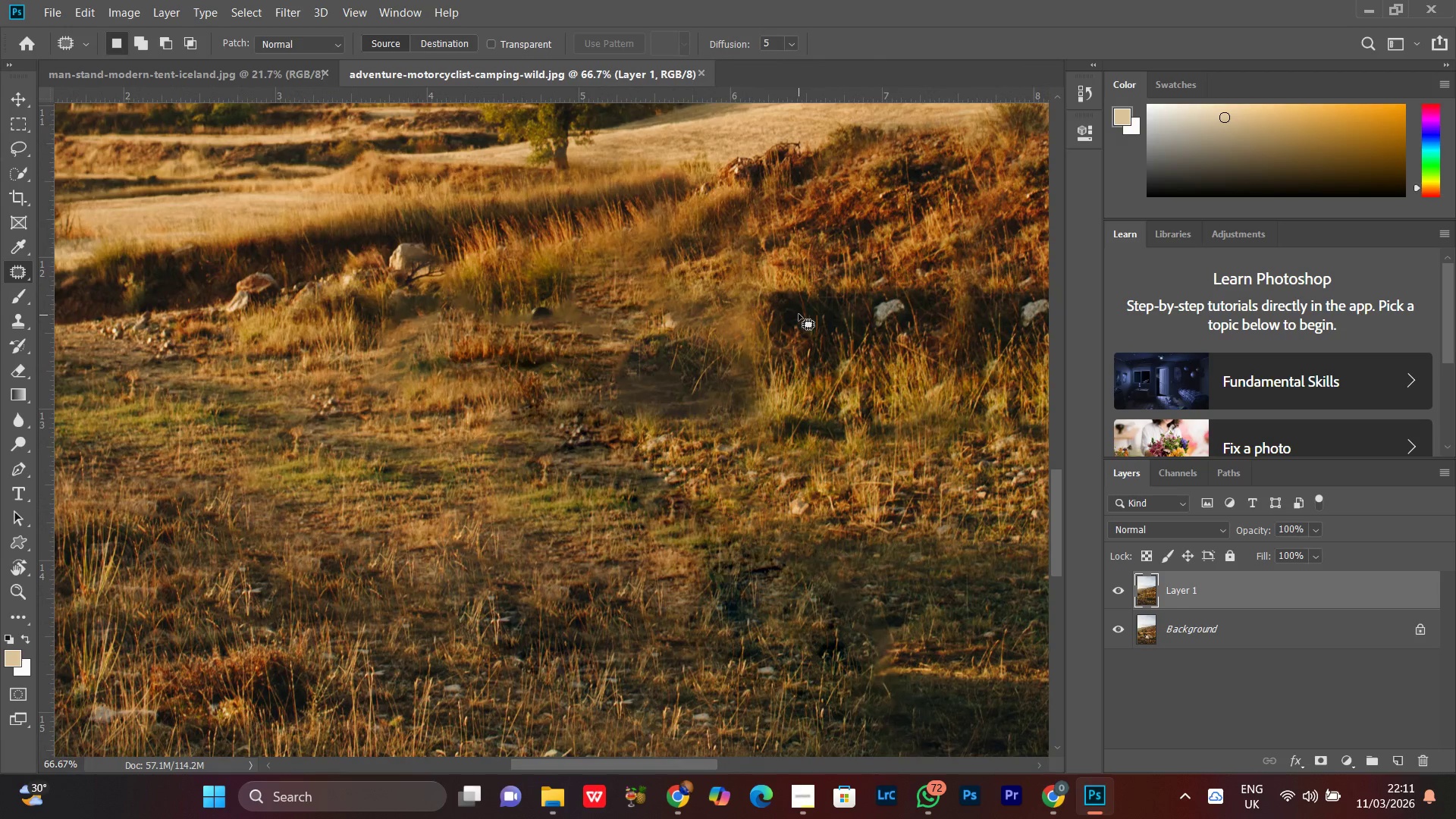 
left_click_drag(start_coordinate=[688, 333], to_coordinate=[636, 460])
 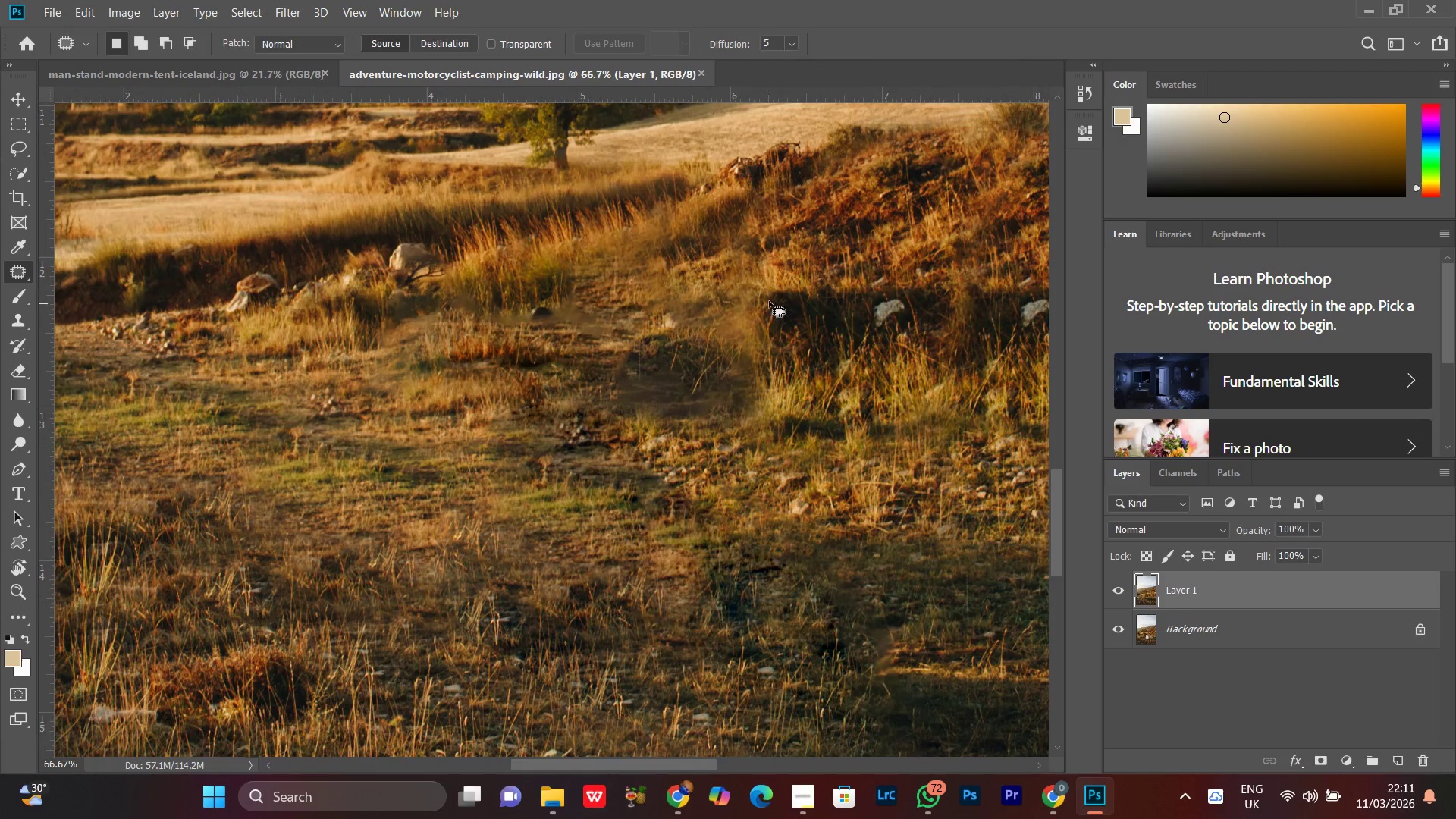 
left_click_drag(start_coordinate=[769, 295], to_coordinate=[843, 431])
 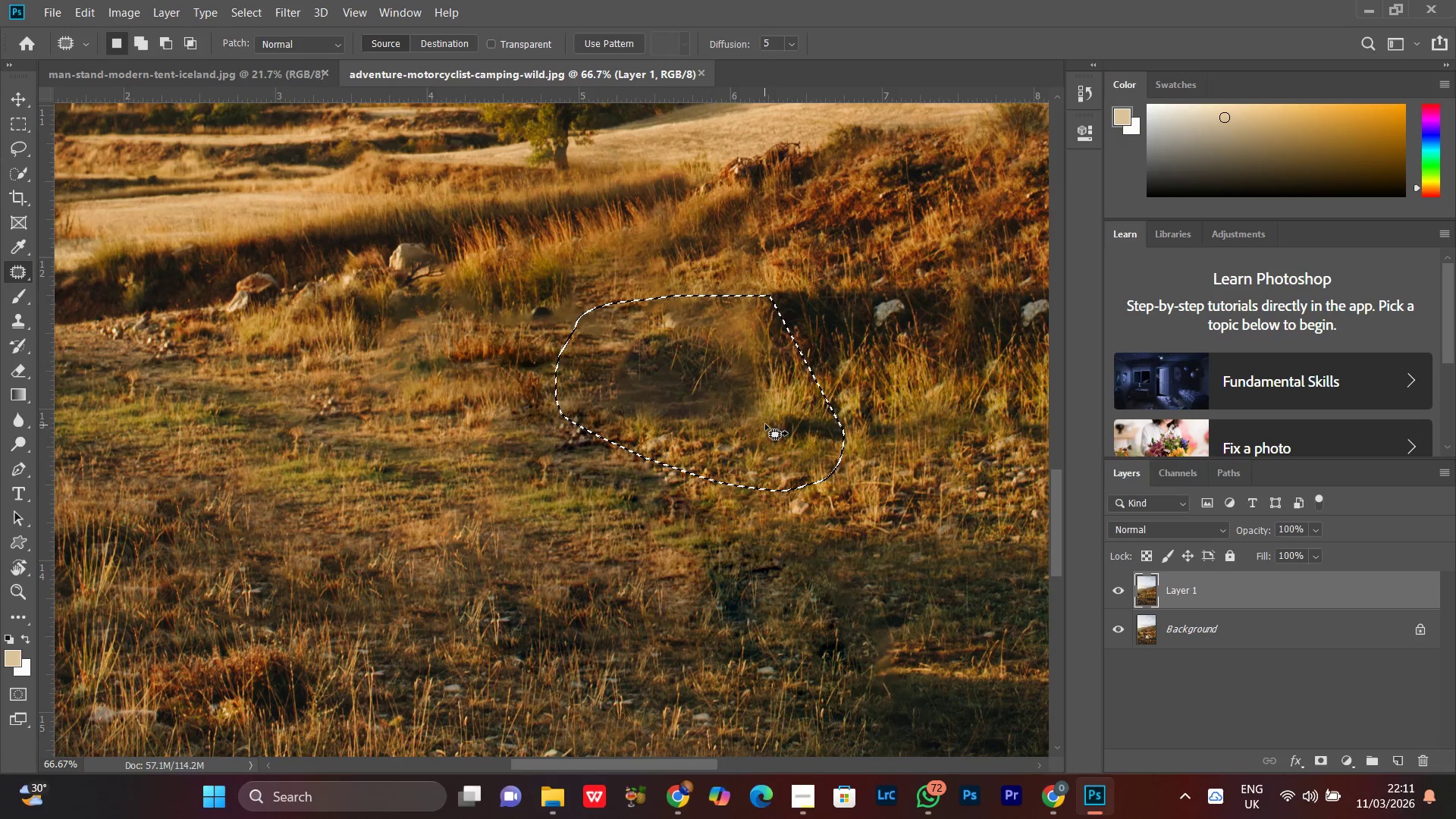 
left_click_drag(start_coordinate=[765, 424], to_coordinate=[582, 410])
 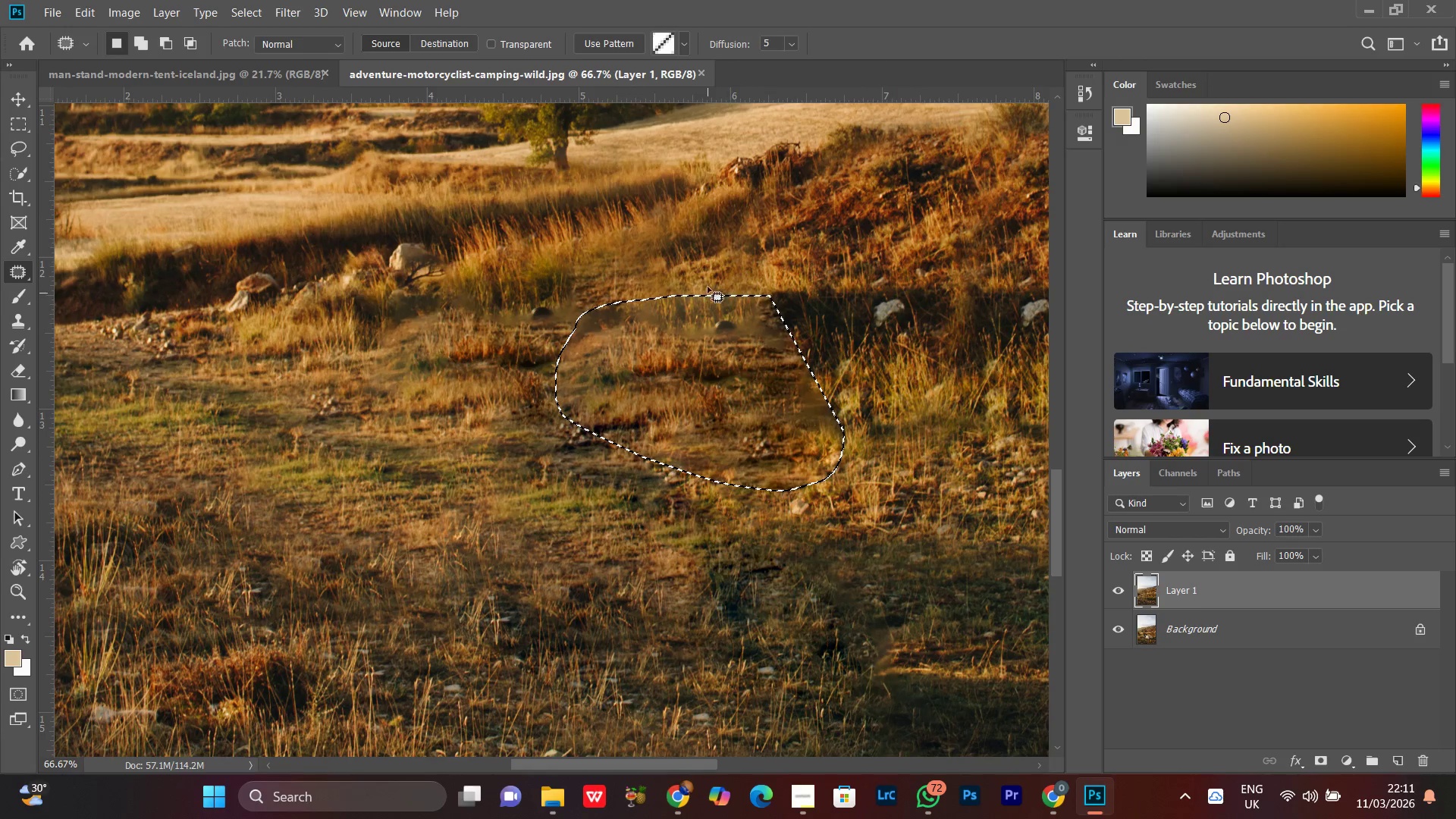 
double_click([717, 253])
 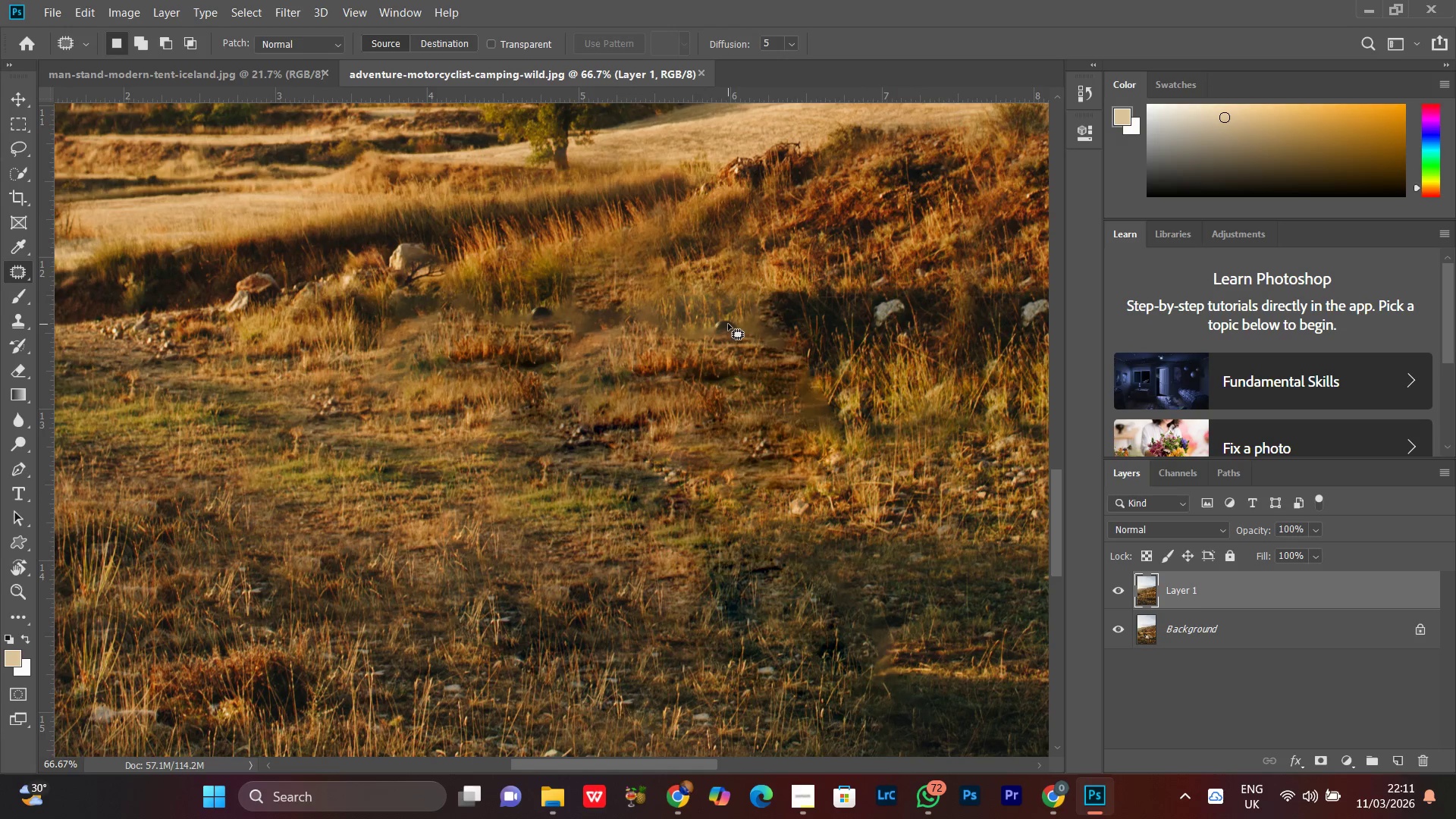 
key(Control+Z)
 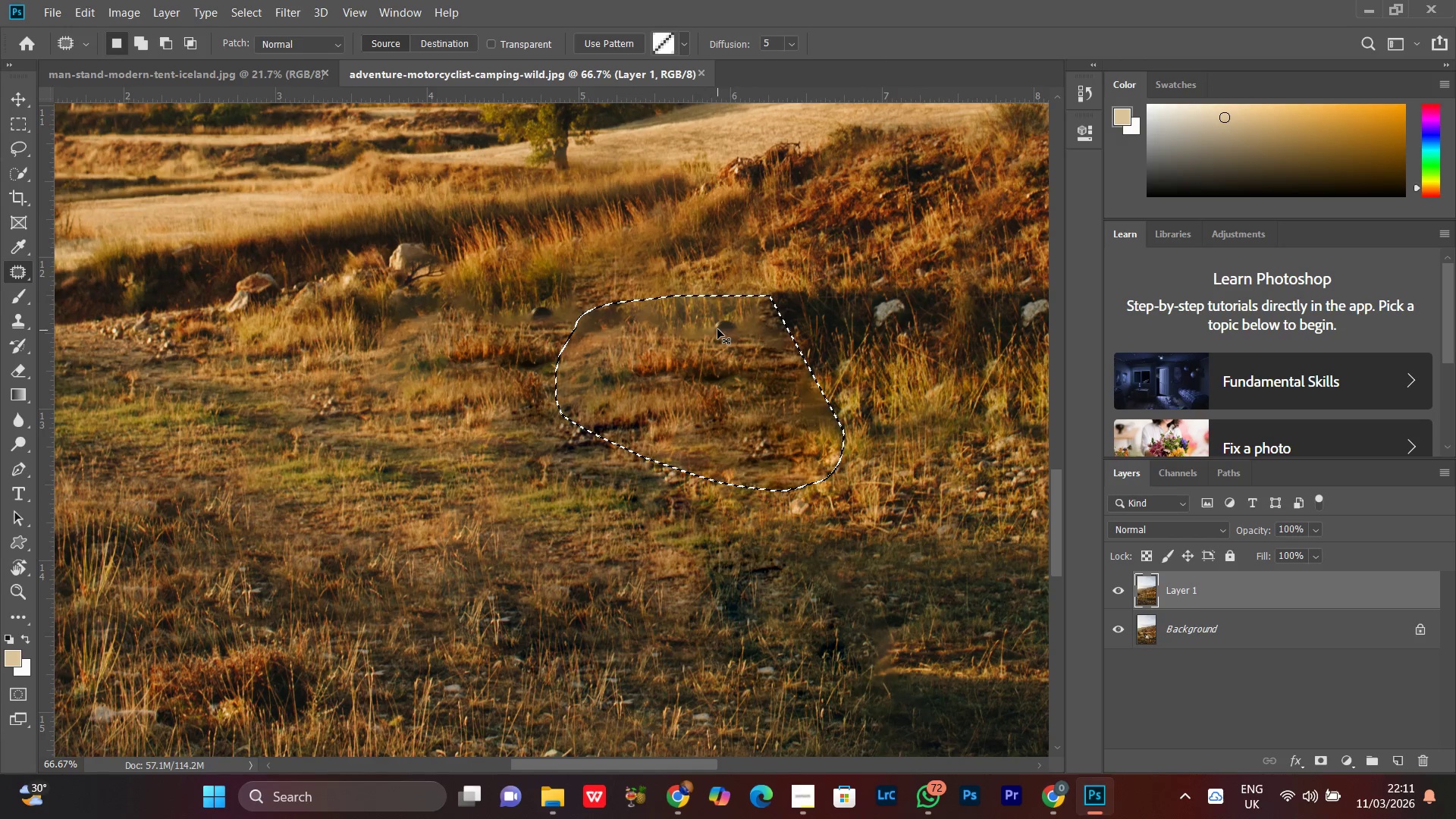 
key(Control+Z)
 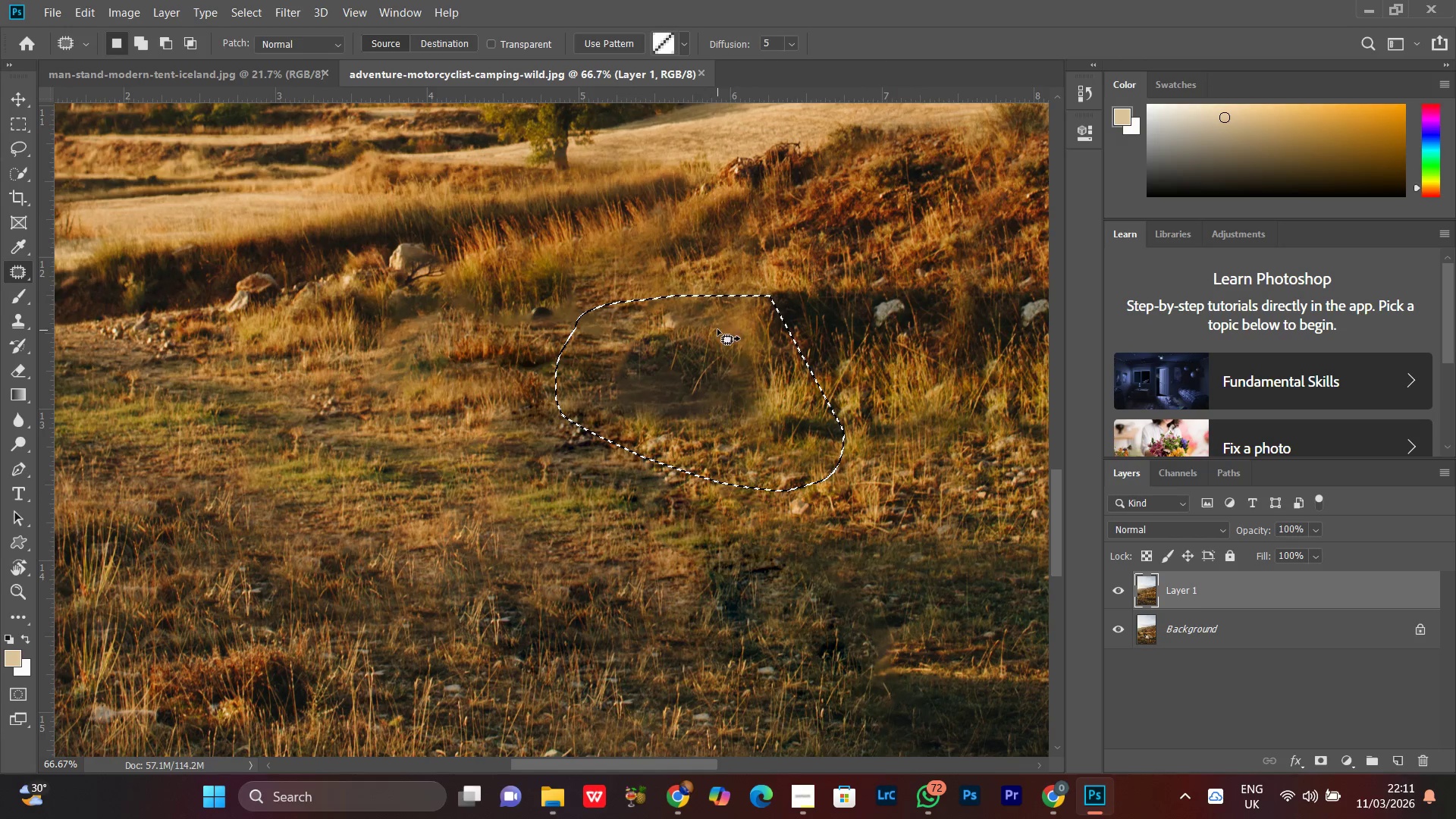 
key(Control+D)
 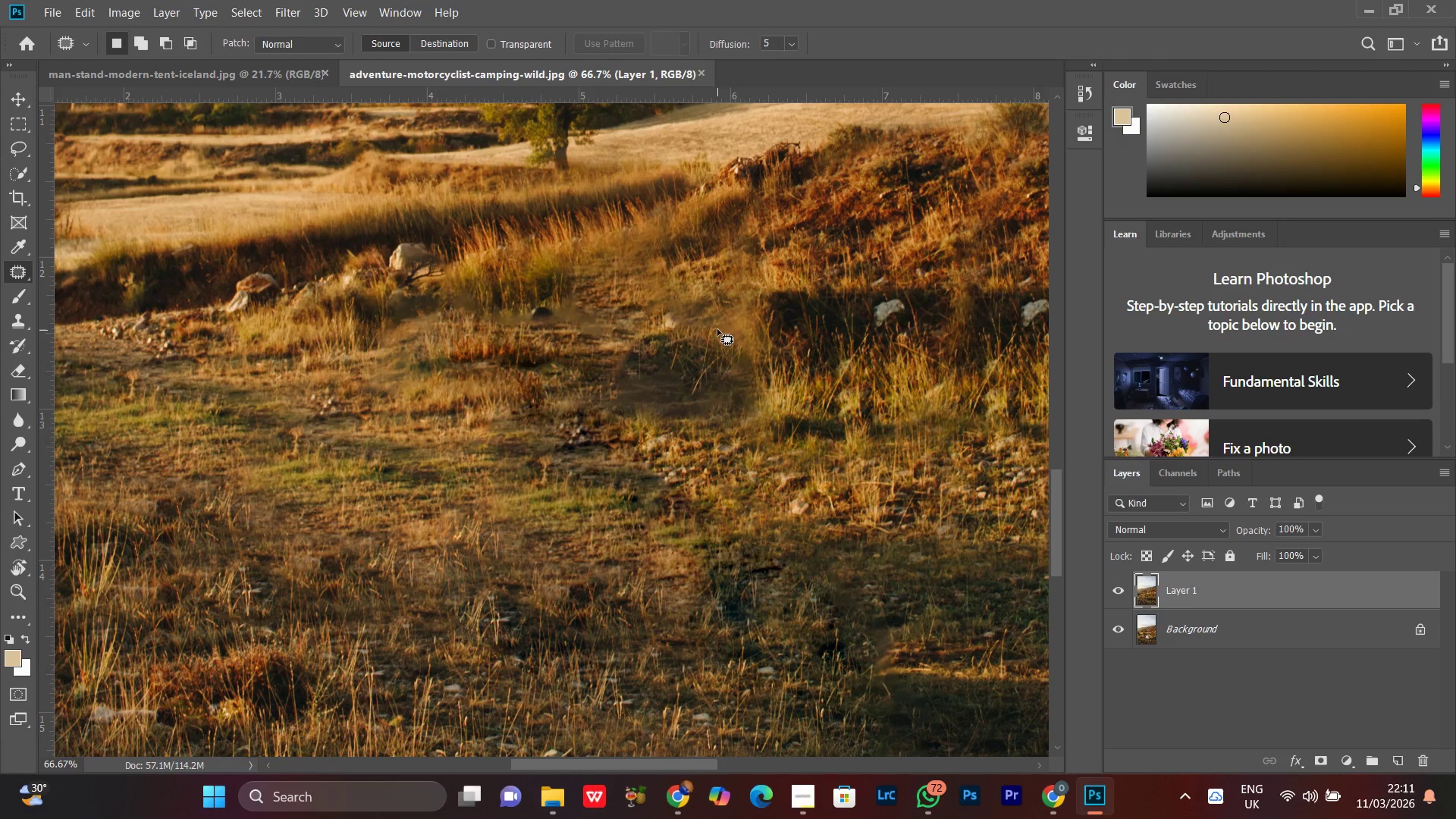 
key(Control+Minus)
 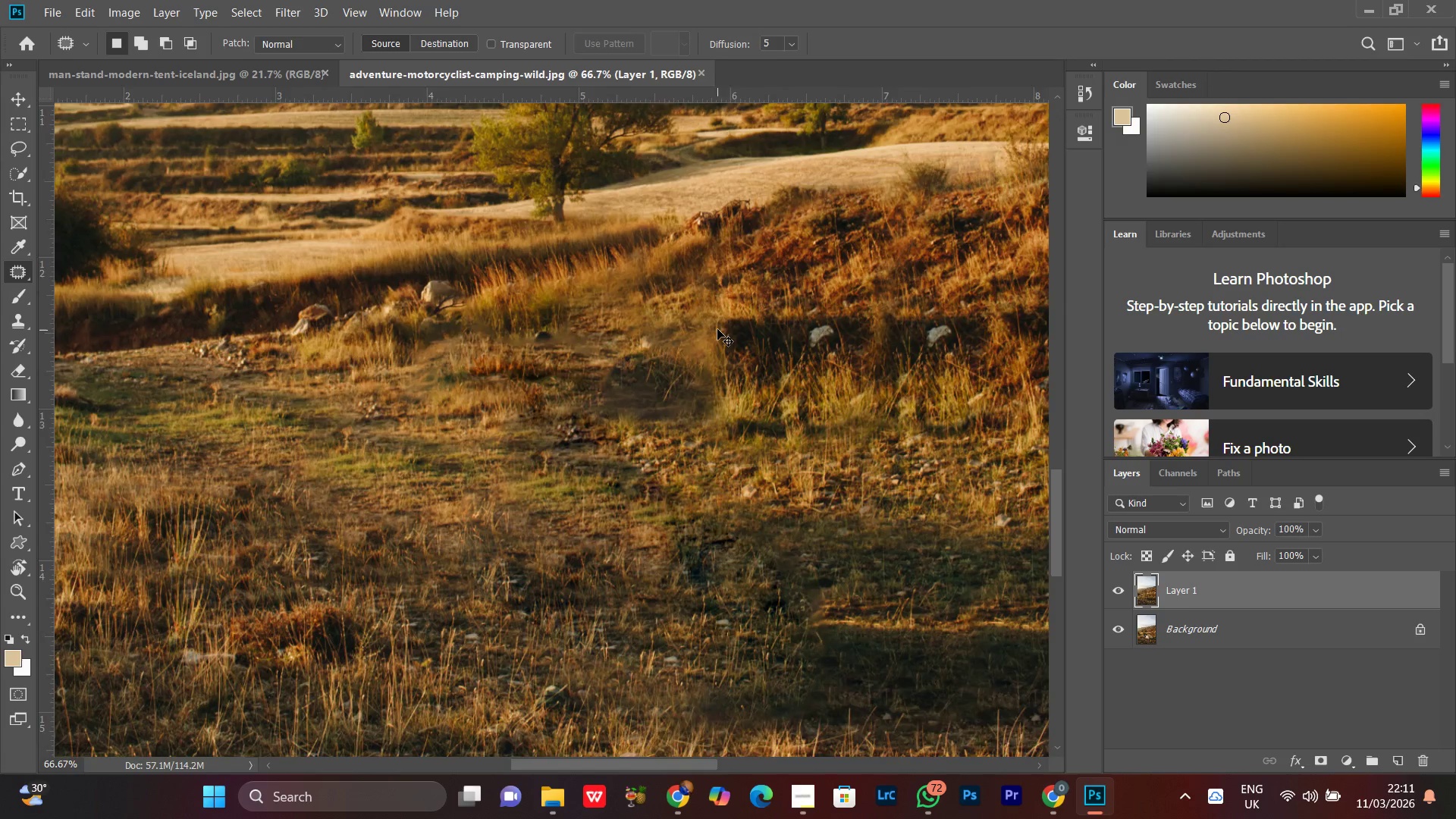 
key(Control+Minus)
 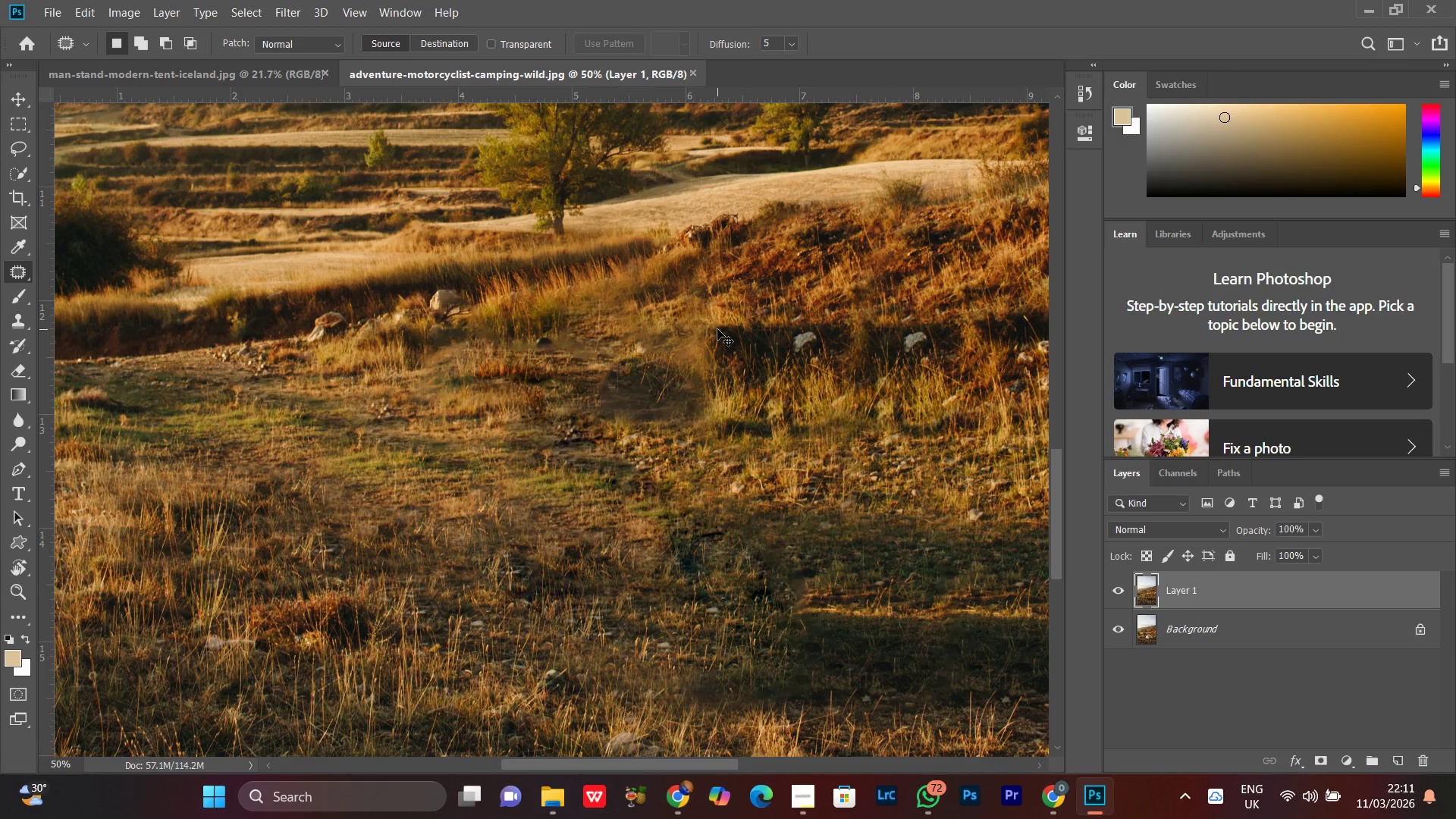 
key(Control+Minus)
 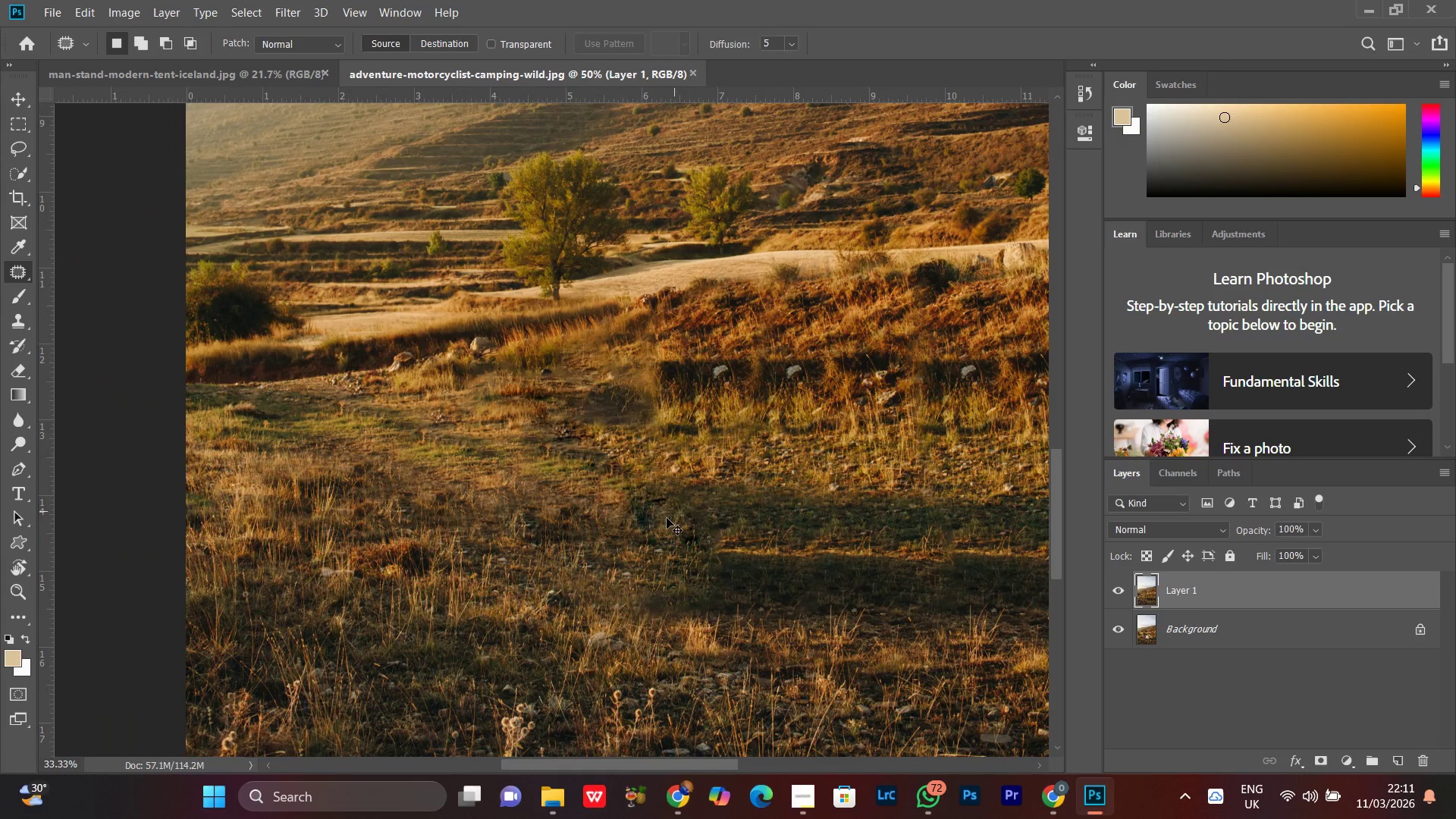 
key(Control+Minus)
 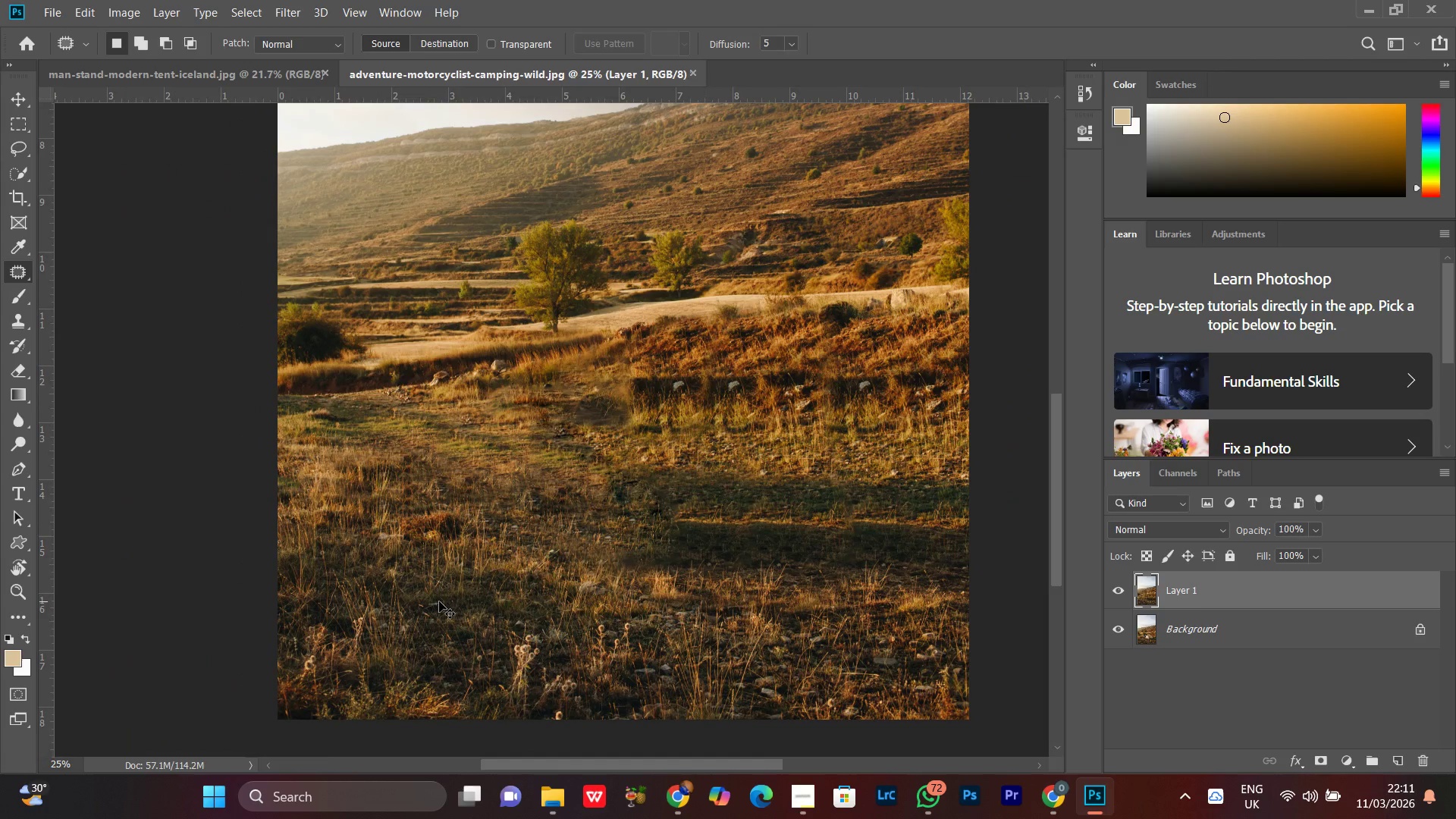 
key(Control+Equal)
 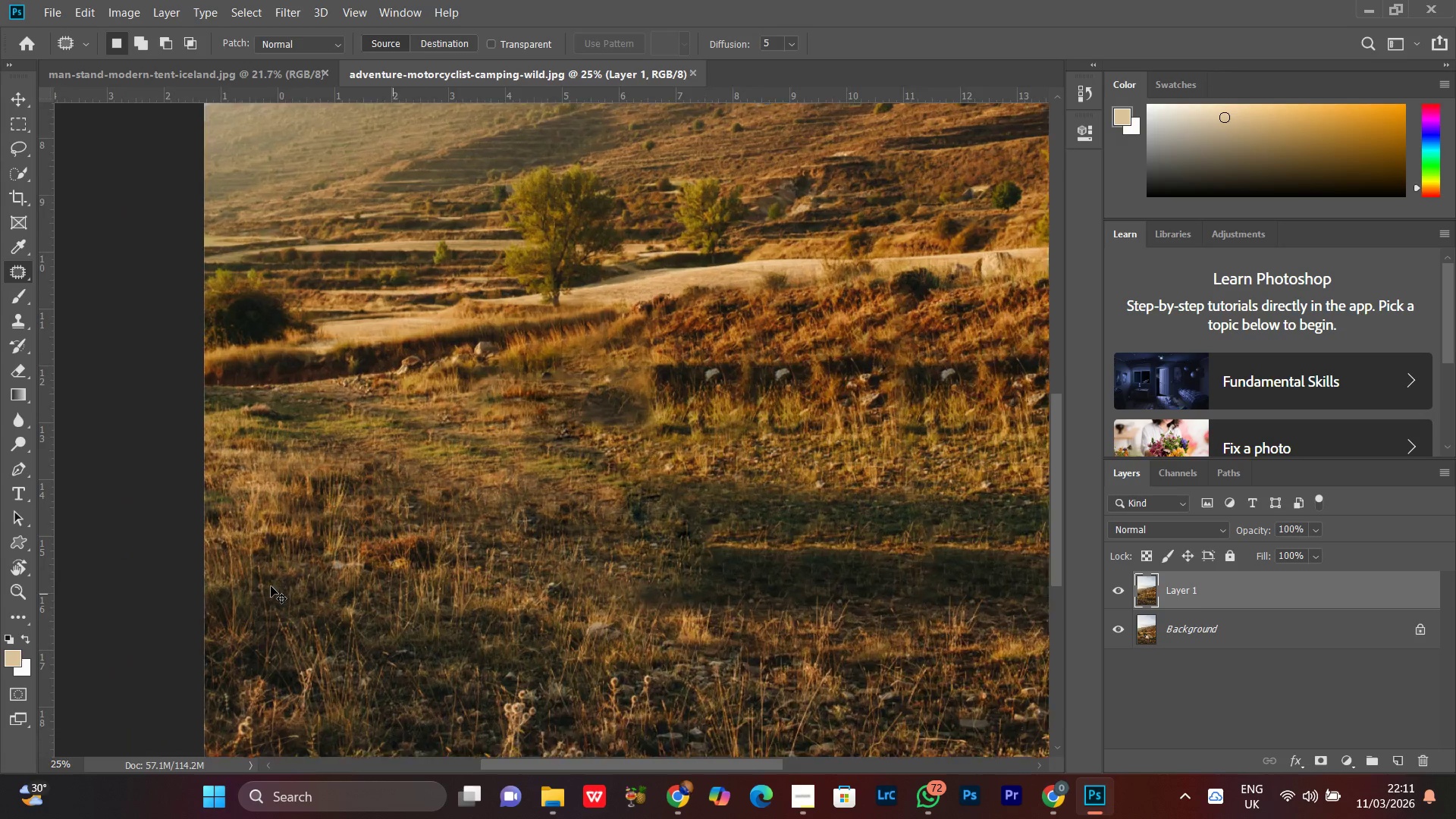 
key(Control+Equal)
 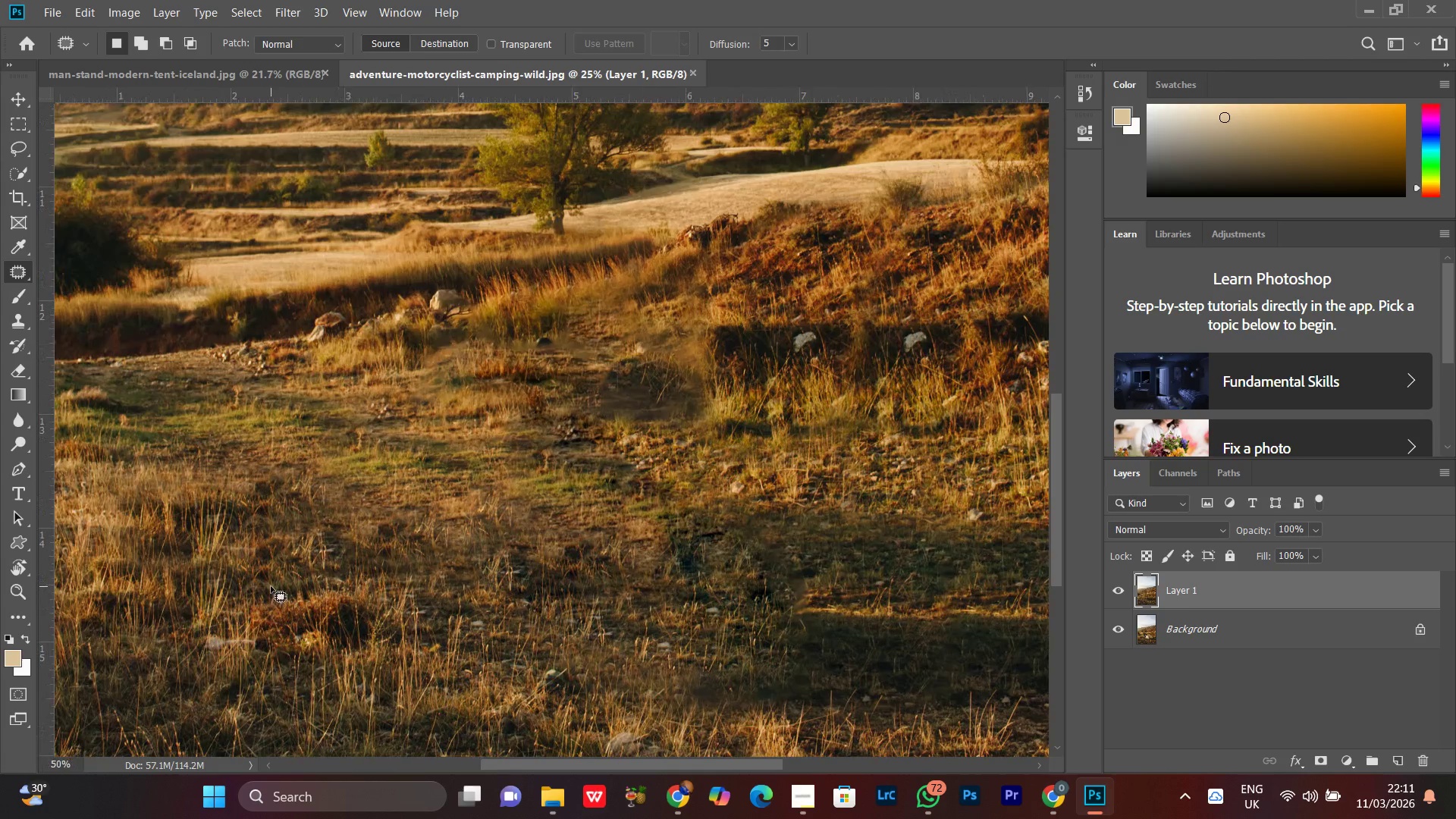 
hold_key(key=Space, duration=0.7)
 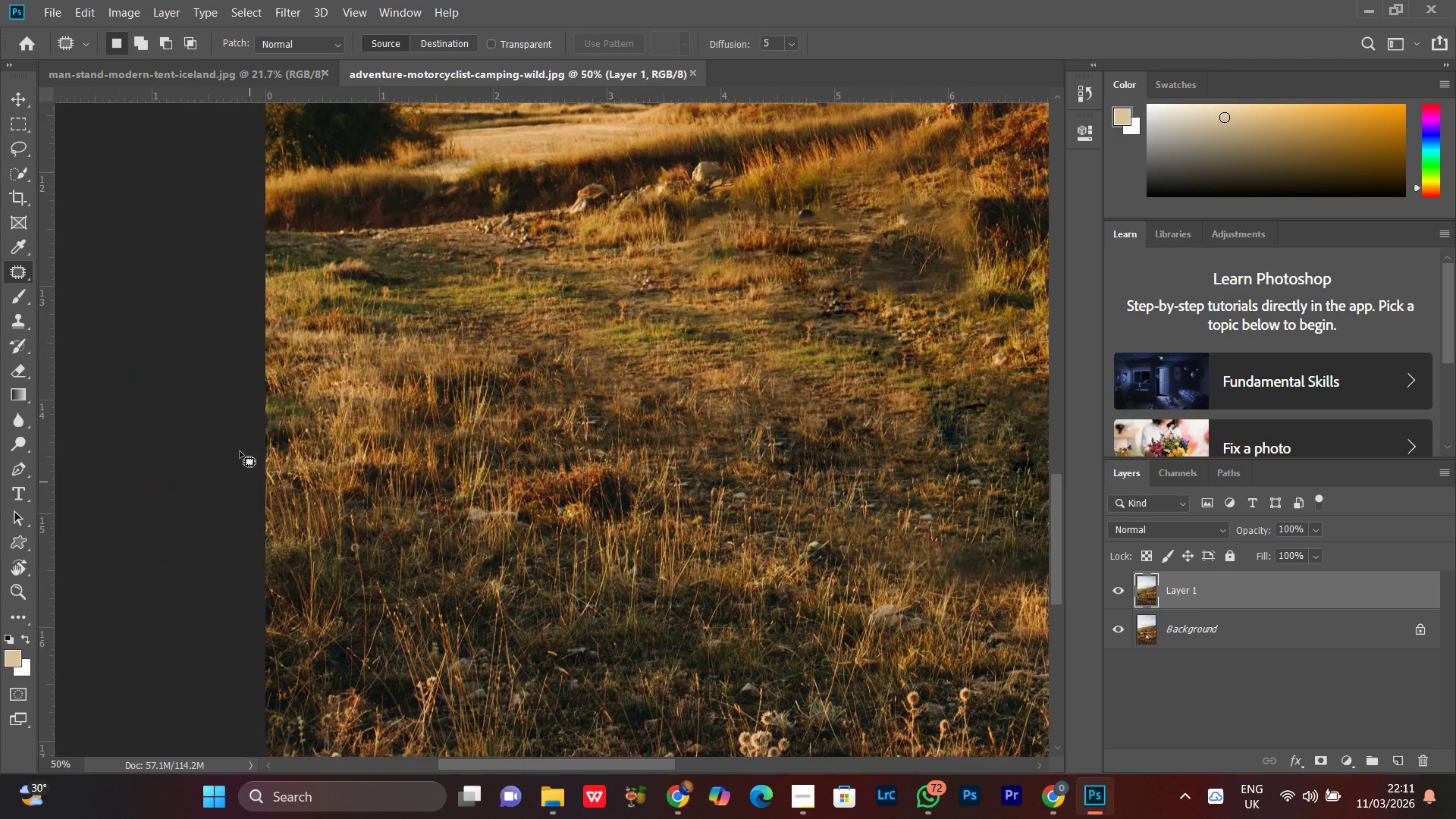 
left_click_drag(start_coordinate=[271, 586], to_coordinate=[533, 458])
 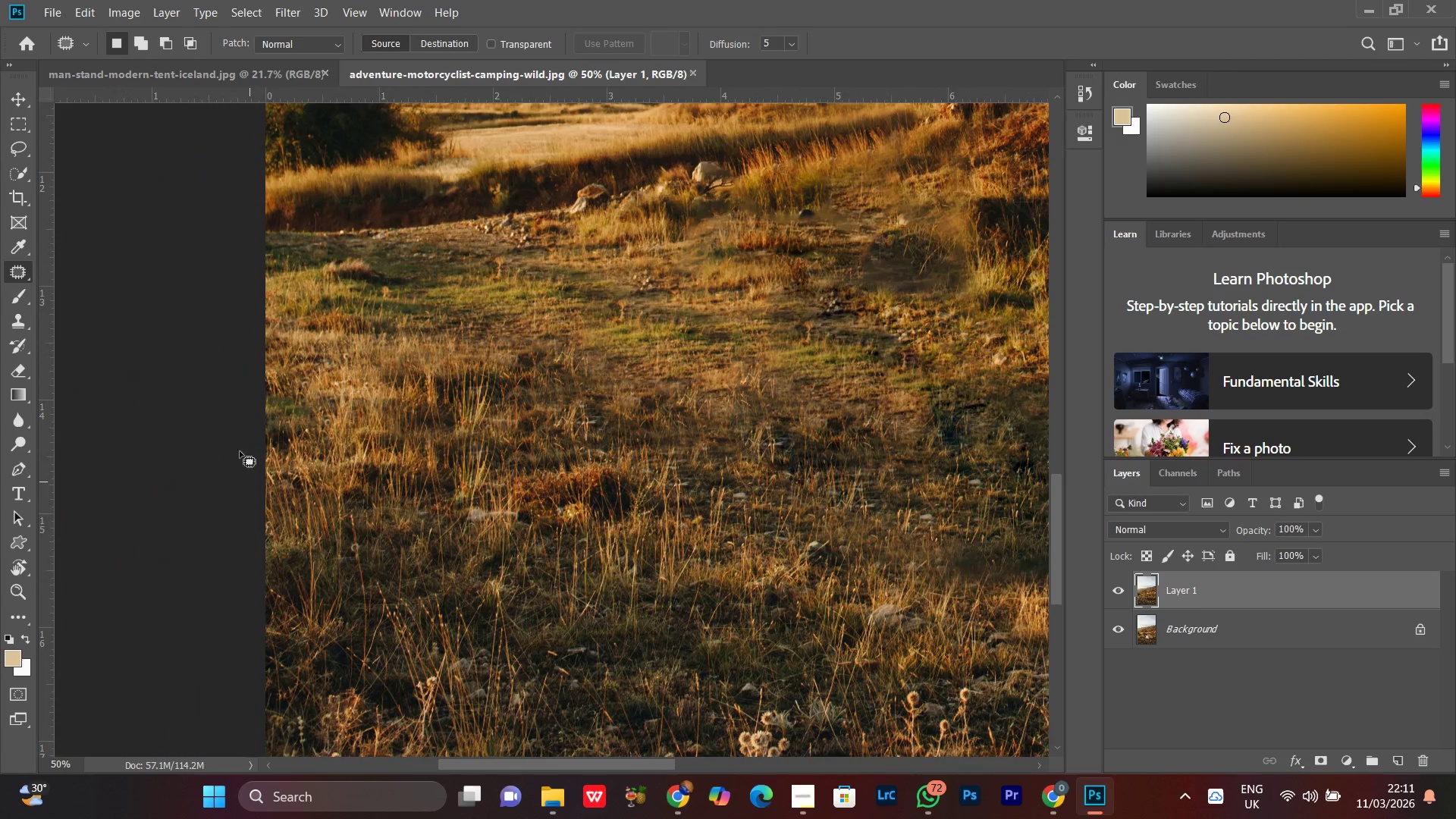 
left_click_drag(start_coordinate=[239, 443], to_coordinate=[250, 476])
 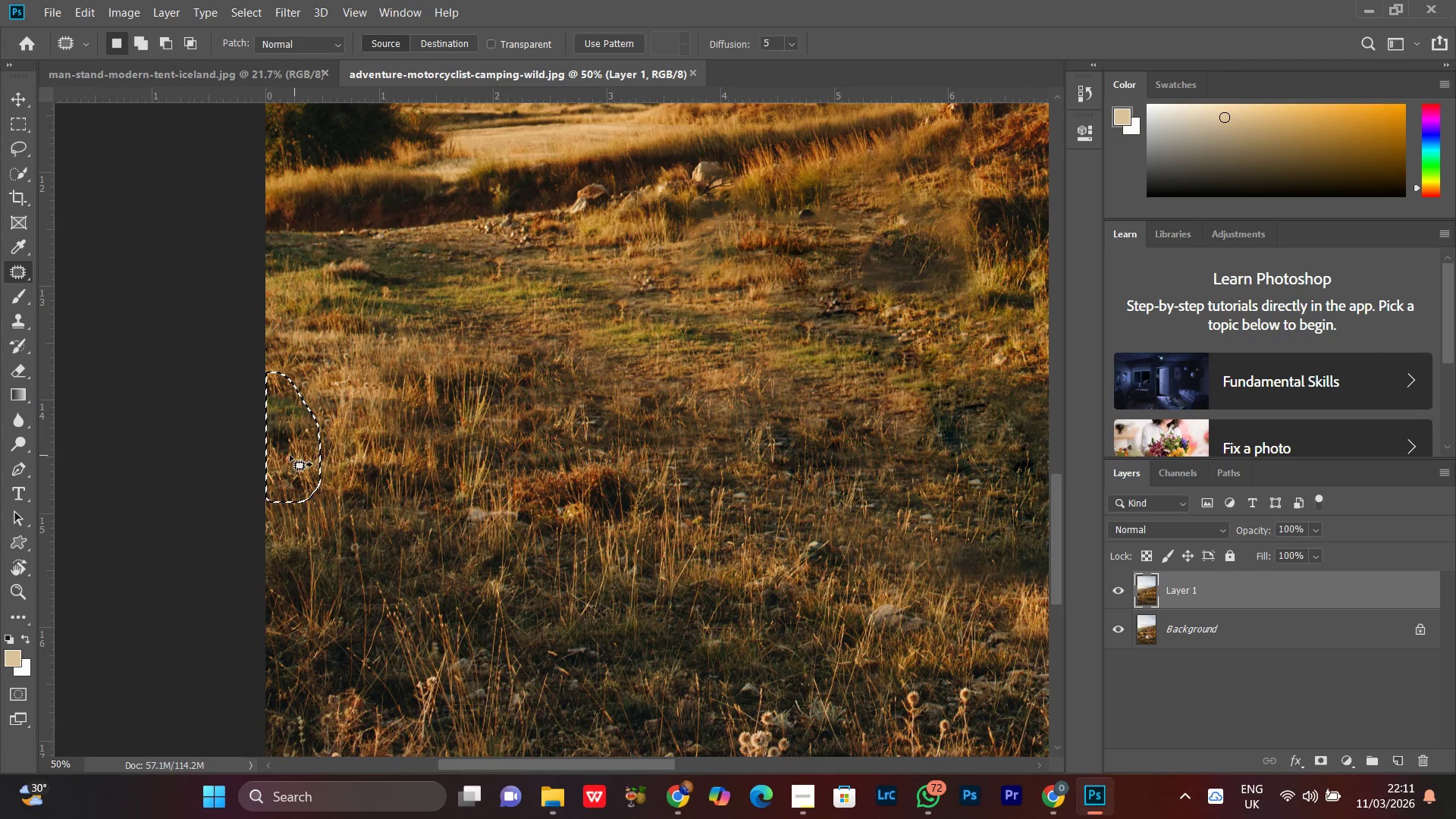 
left_click_drag(start_coordinate=[290, 455], to_coordinate=[291, 355])
 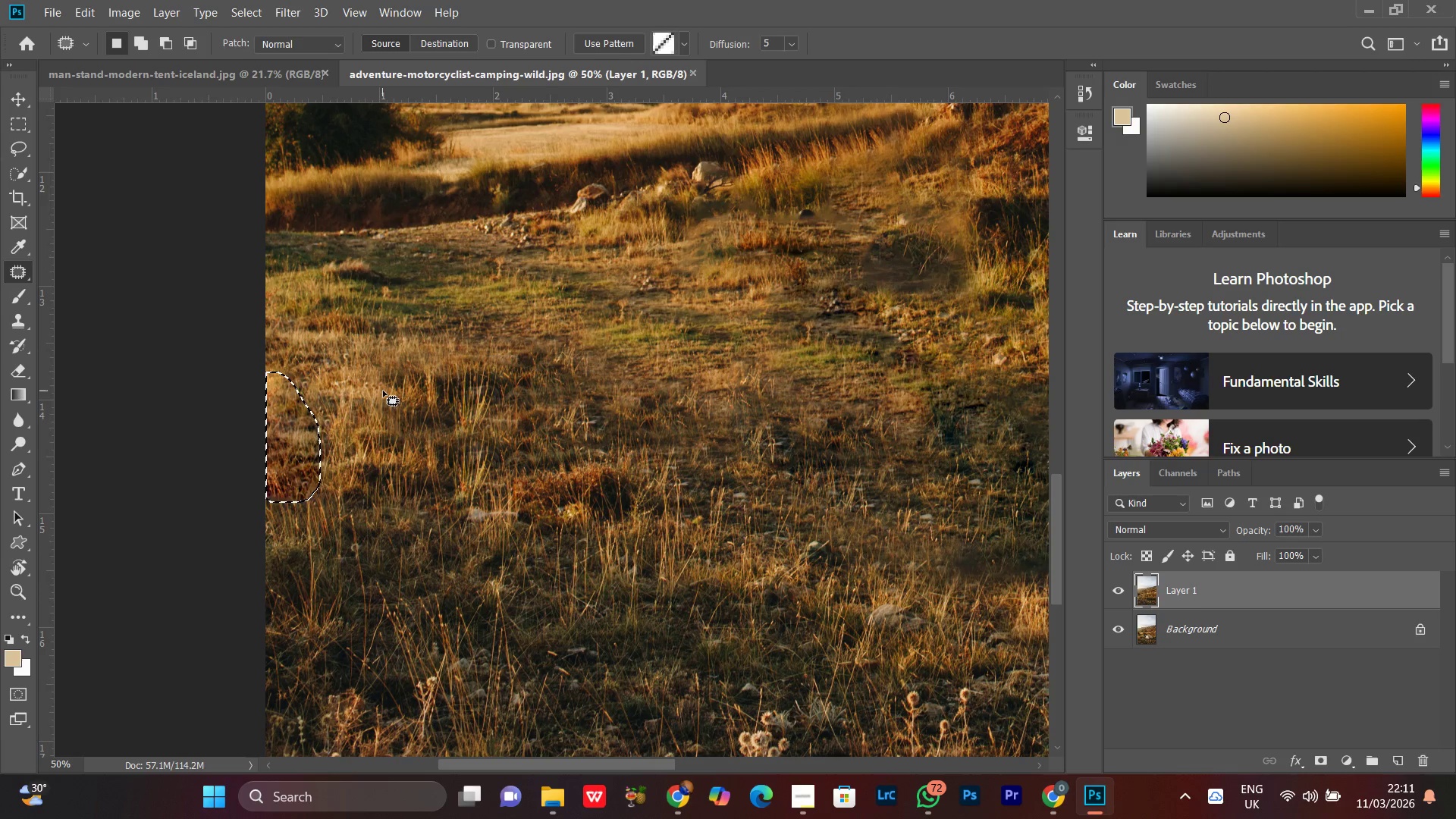 
left_click([383, 391])
 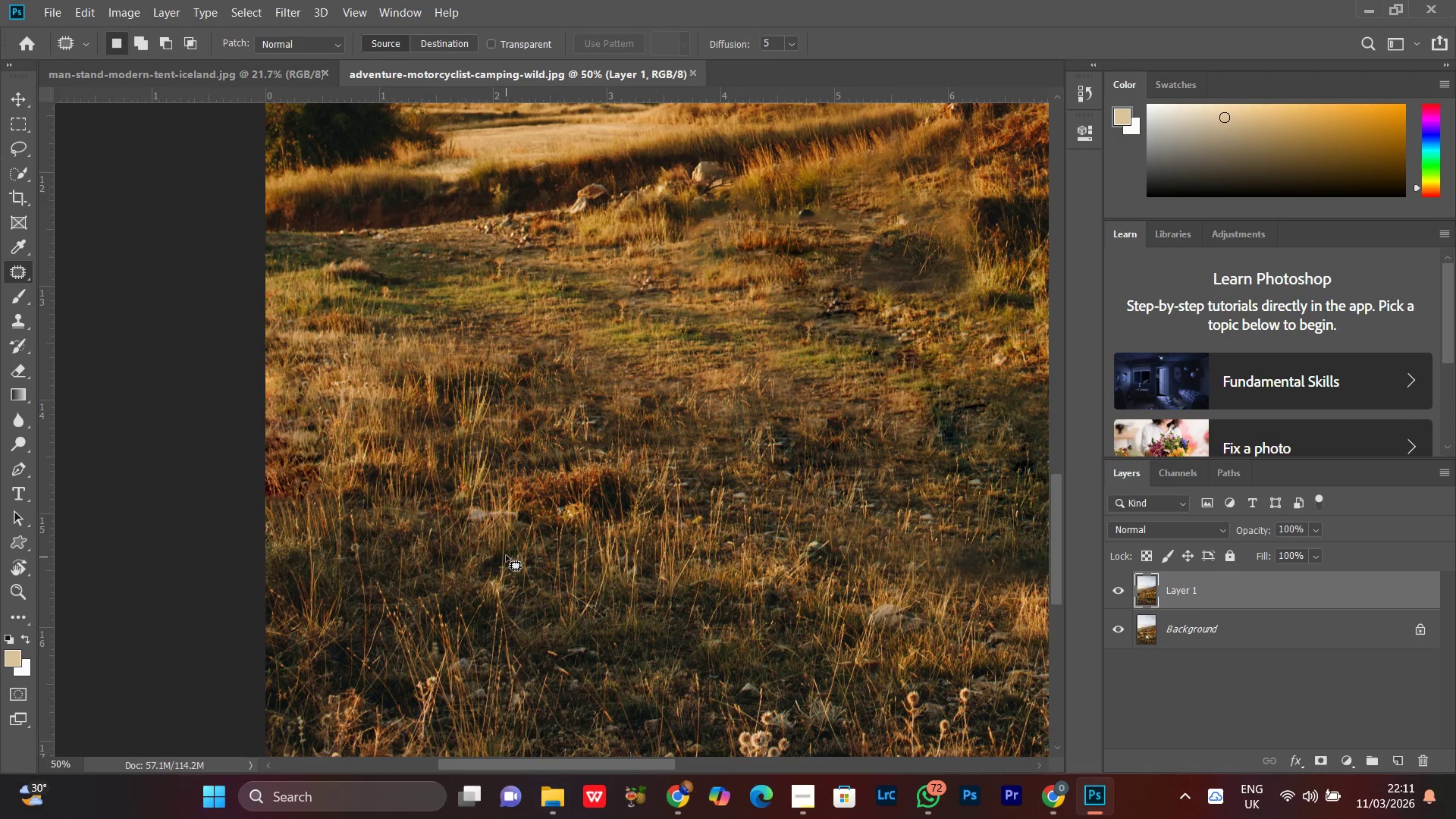 
key(Control+Z)
 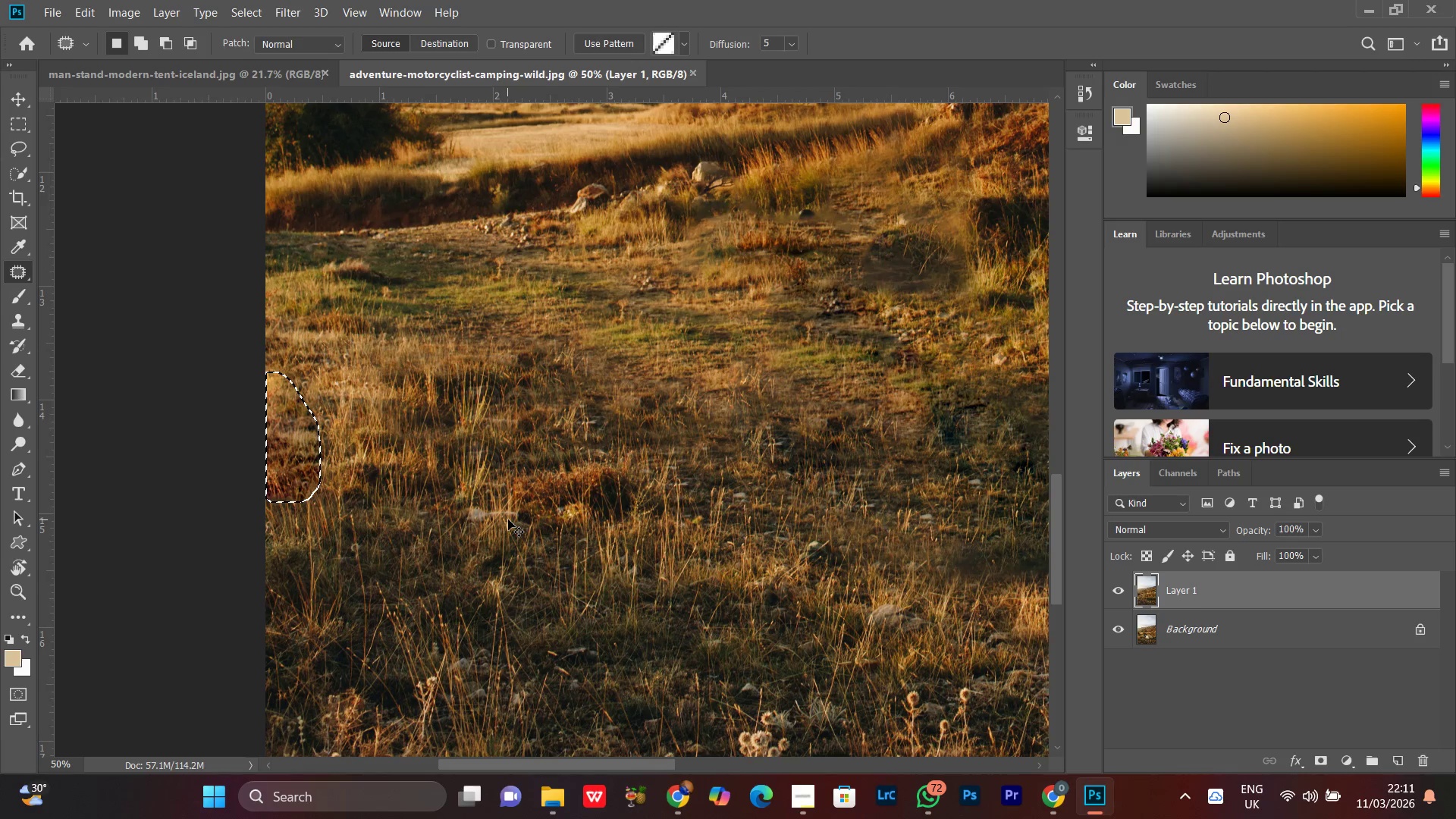 
key(Control+Z)
 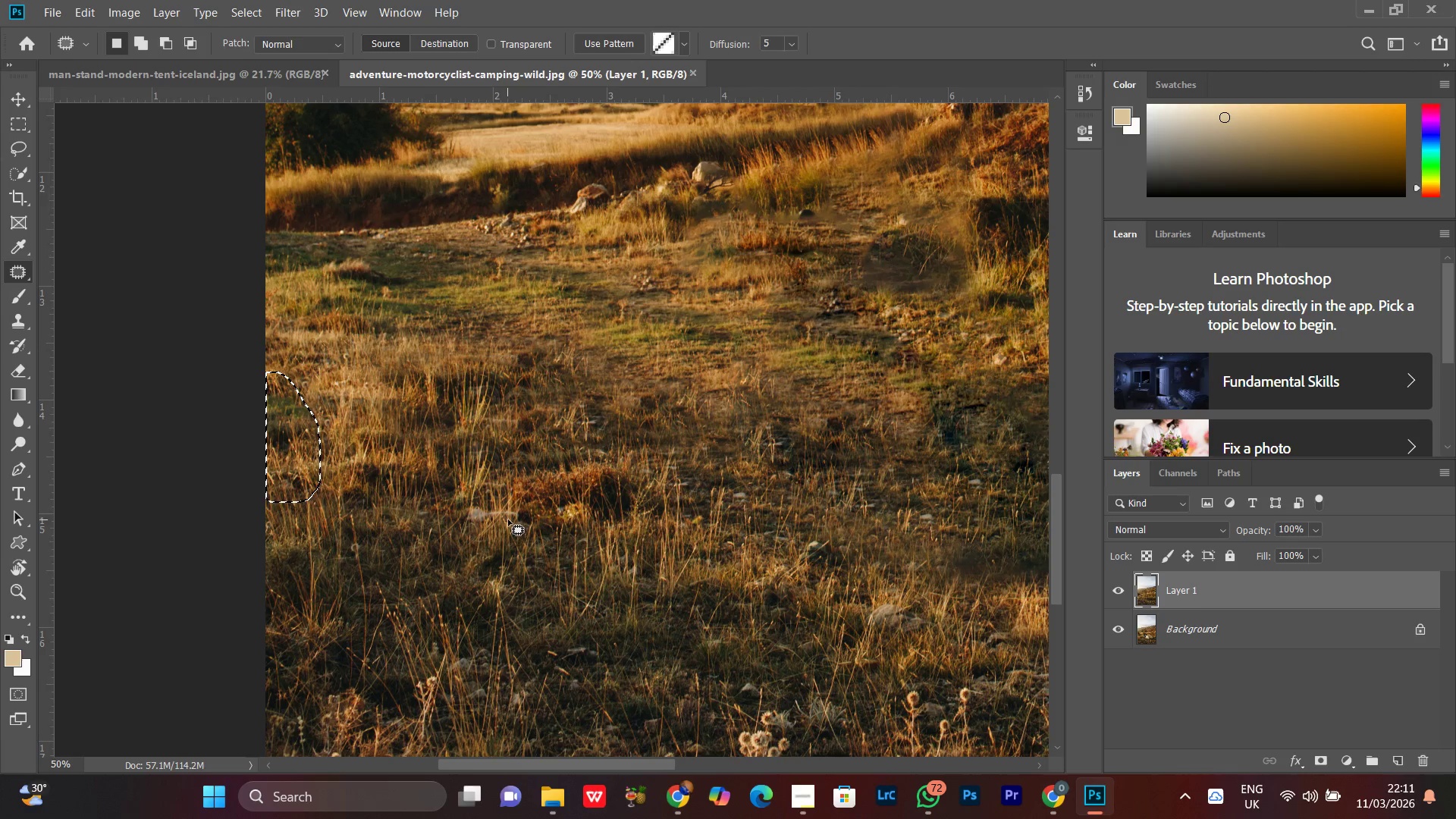 
key(Control+D)
 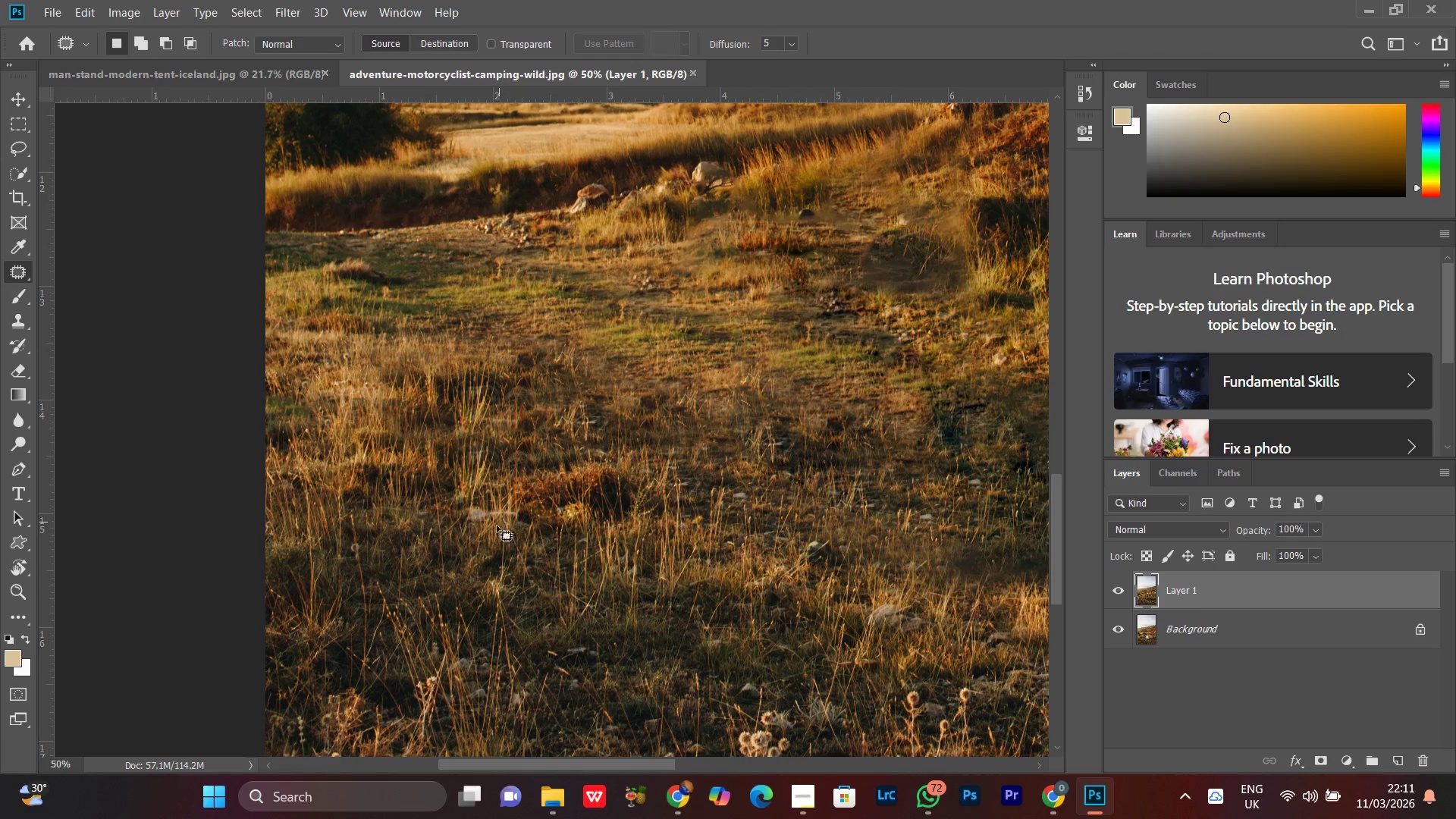 
hold_key(key=Space, duration=0.69)
 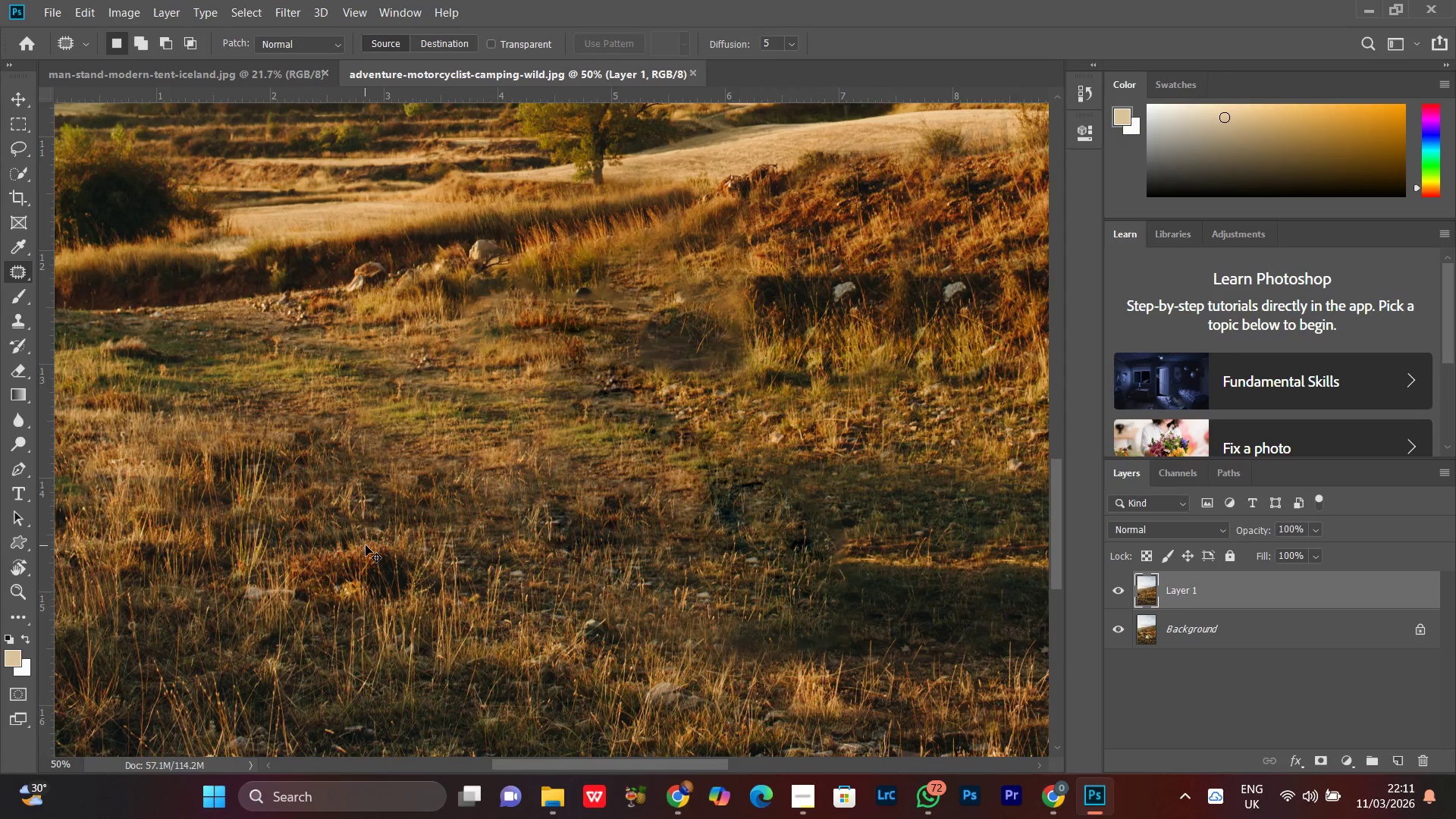 
left_click_drag(start_coordinate=[554, 462], to_coordinate=[331, 540])
 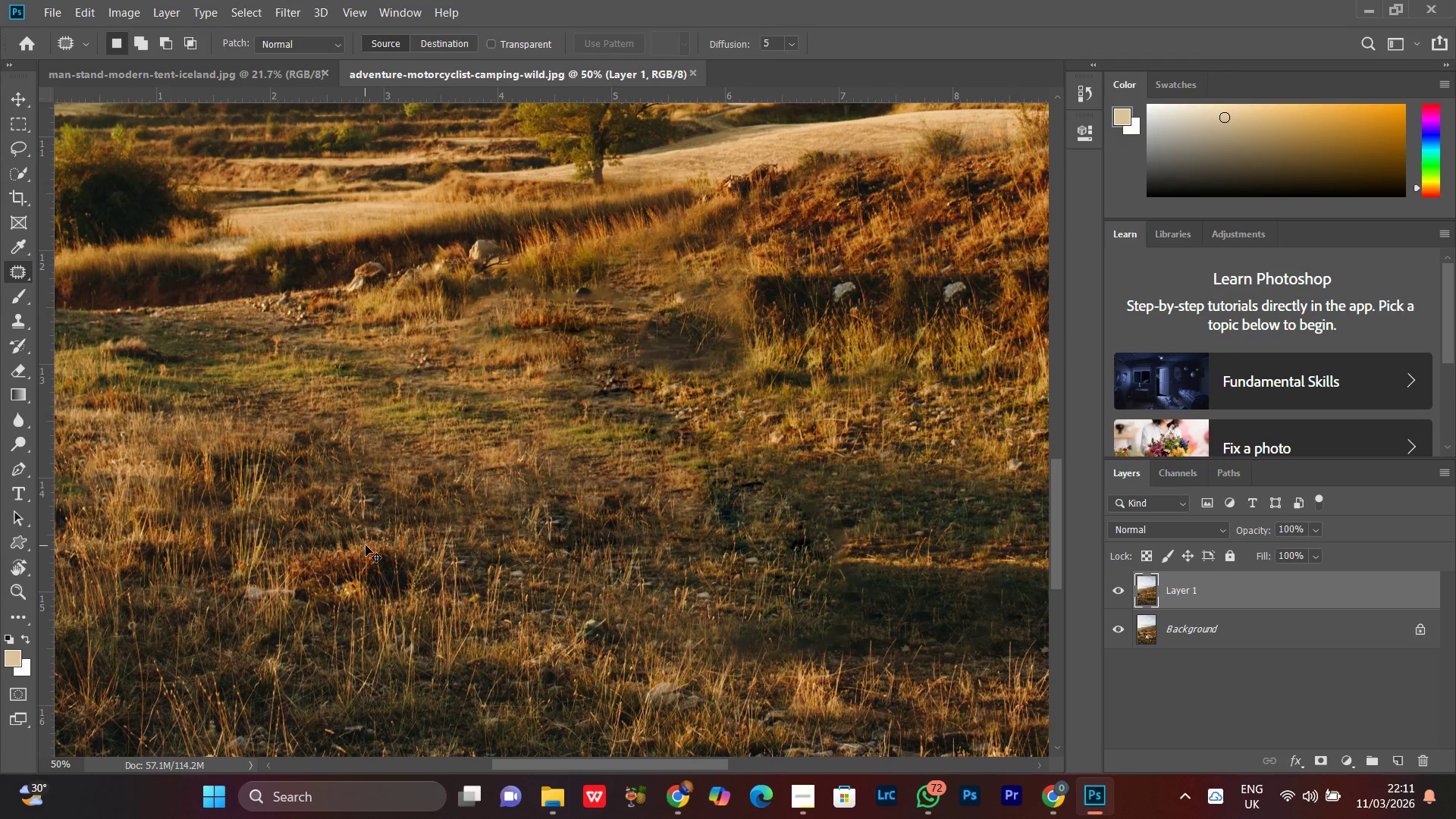 
key(Control+Minus)
 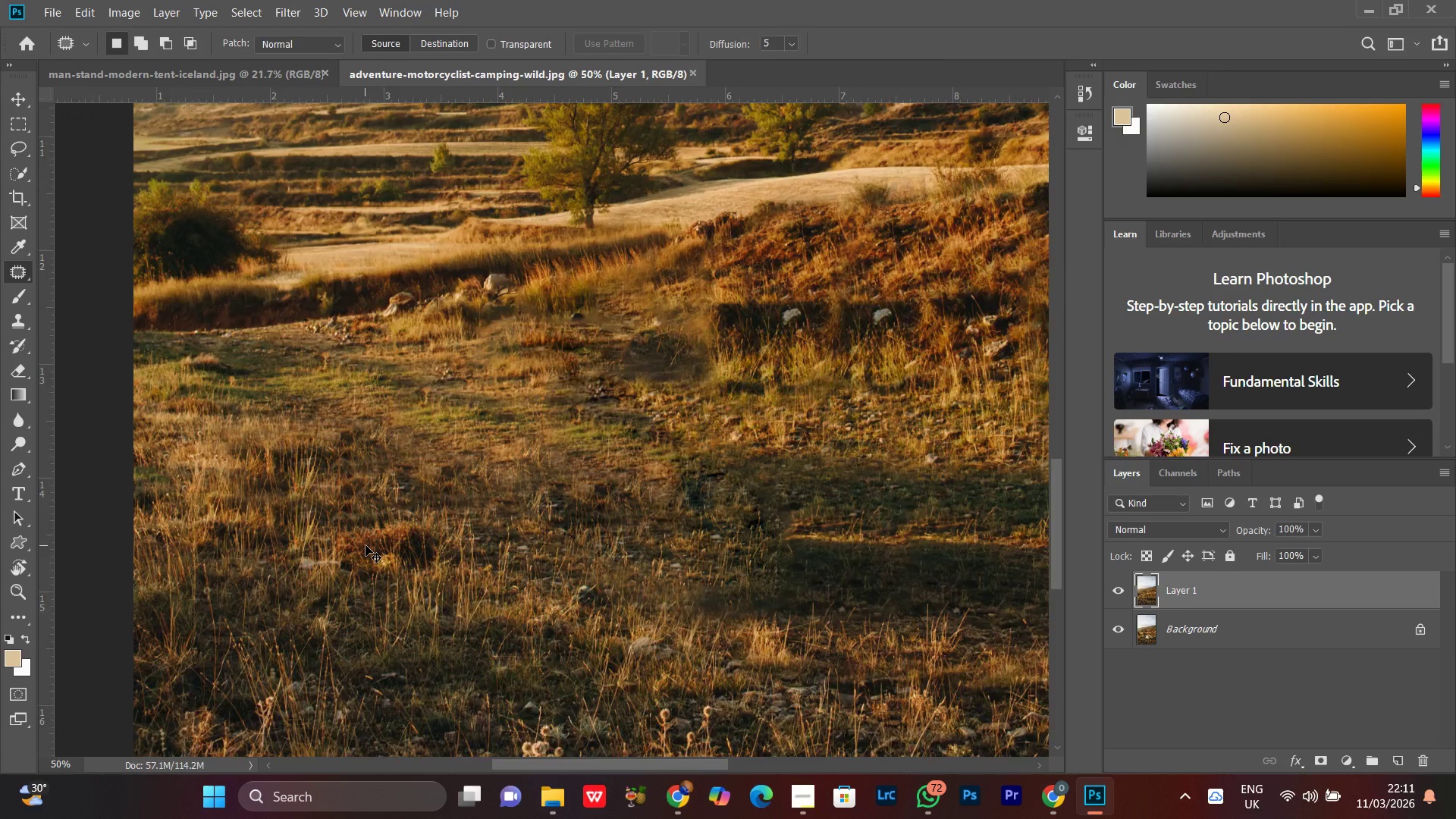 
key(Control+Minus)
 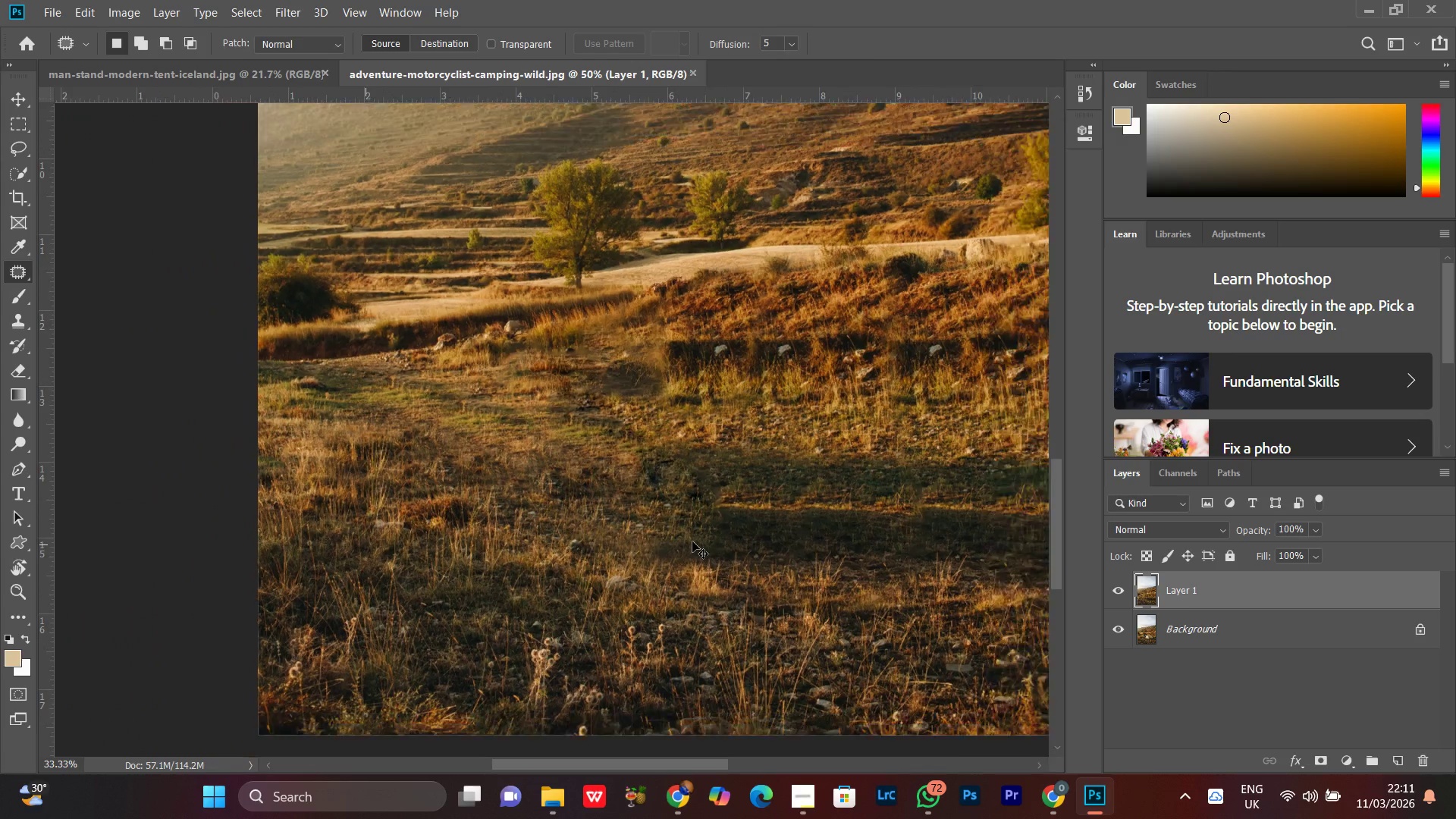 
key(Control+Minus)
 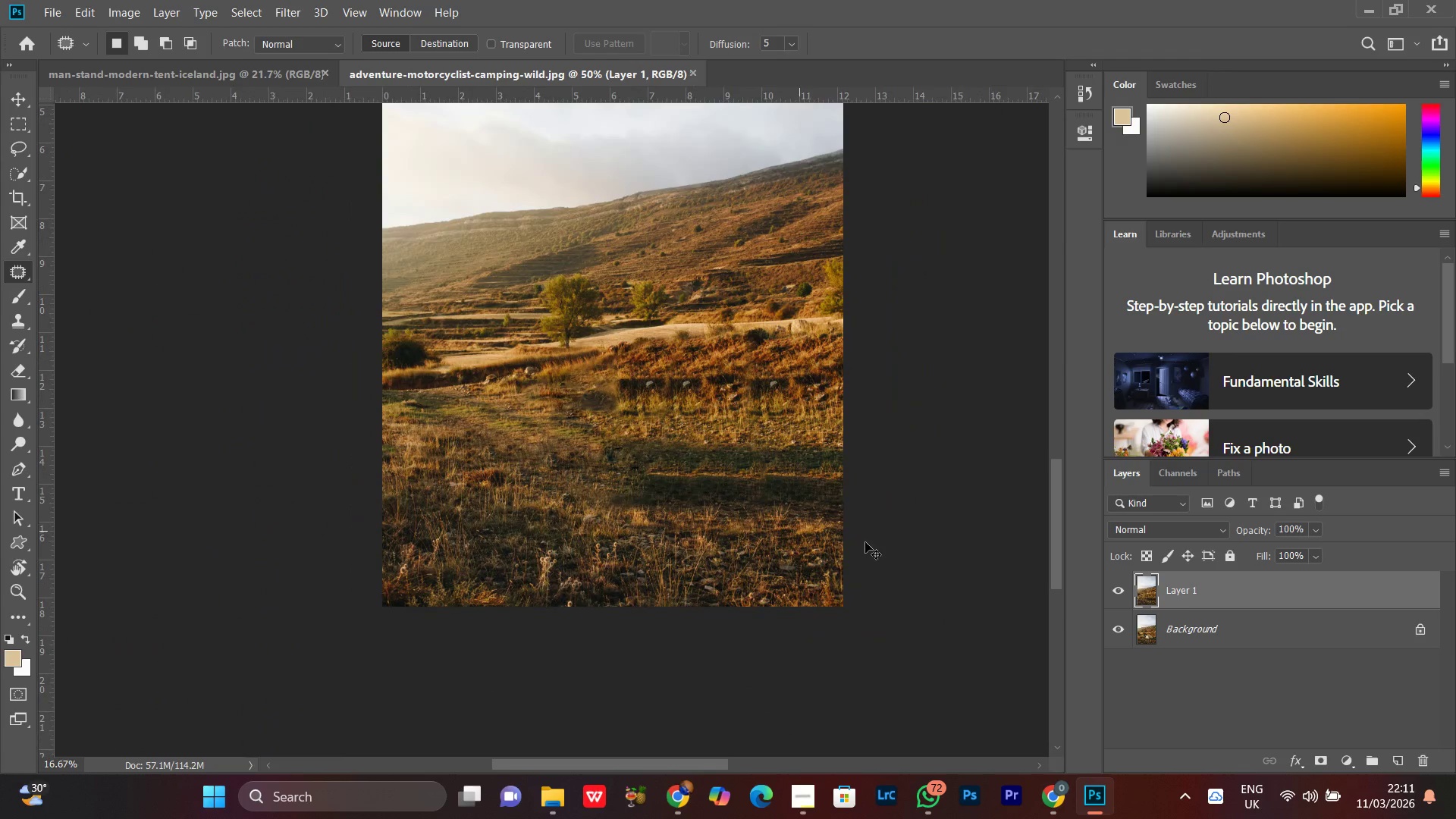 
key(Control+Equal)
 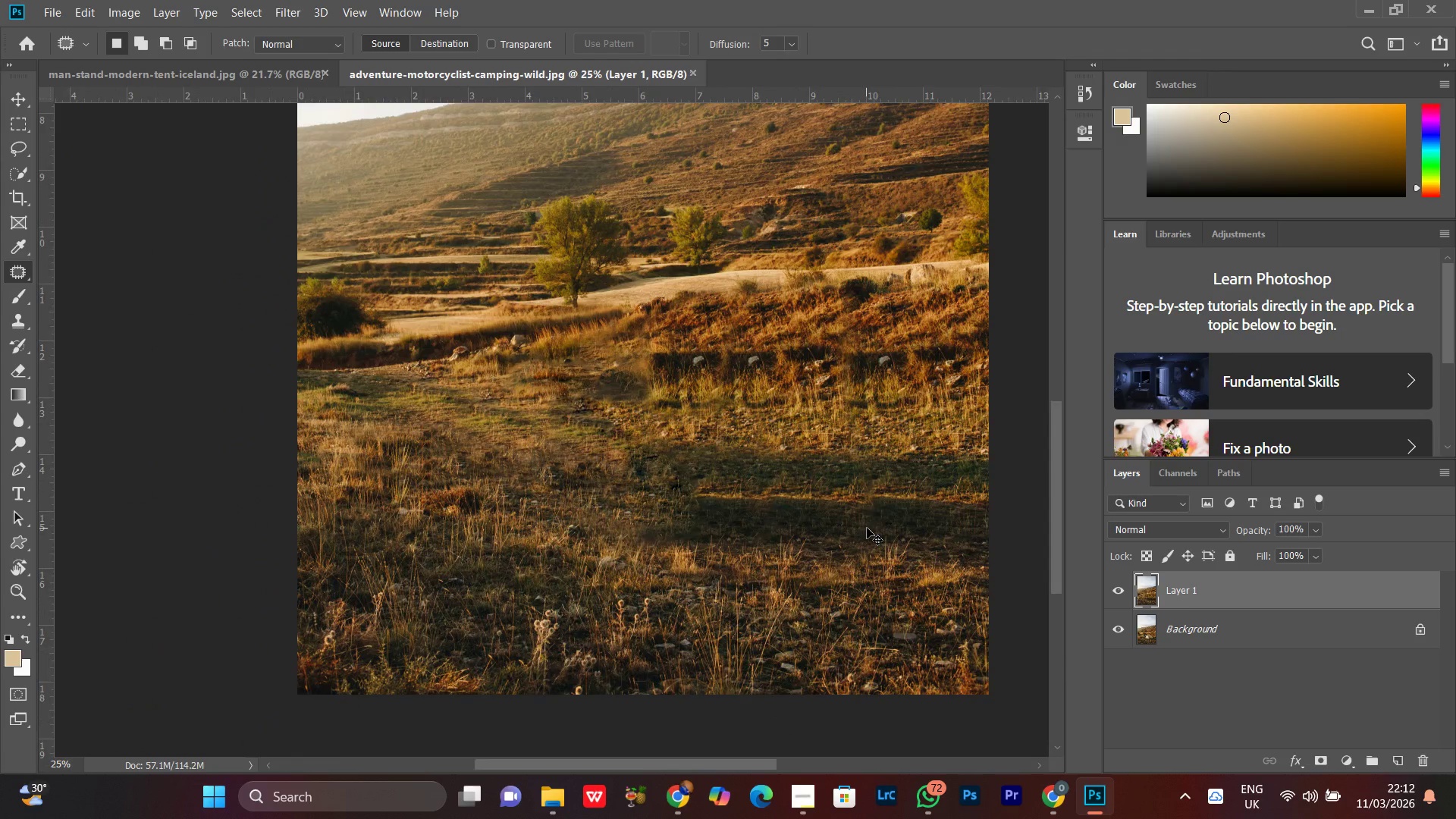 
key(Control+Equal)
 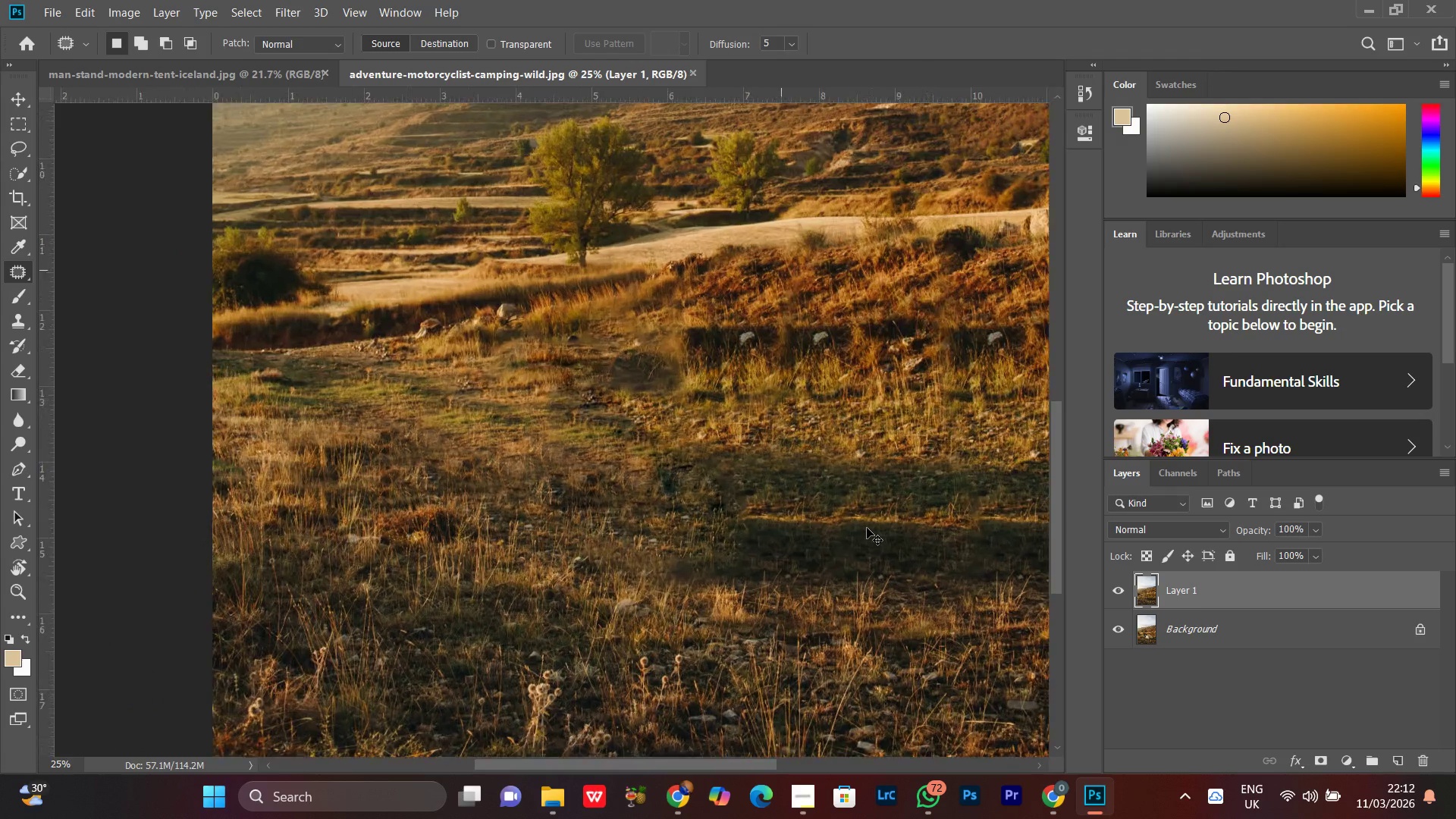 
key(Control+Equal)
 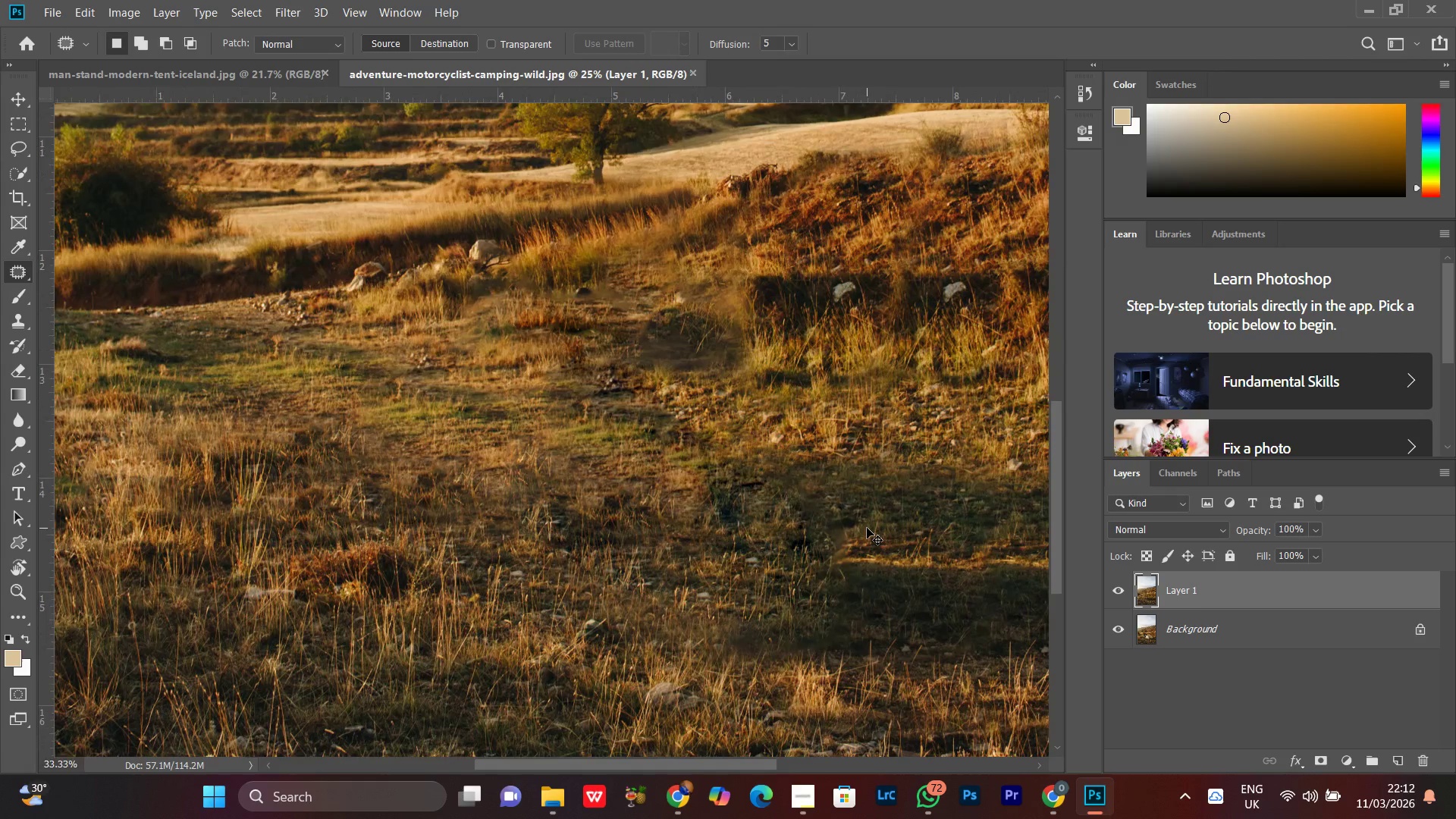 
key(Control+Equal)
 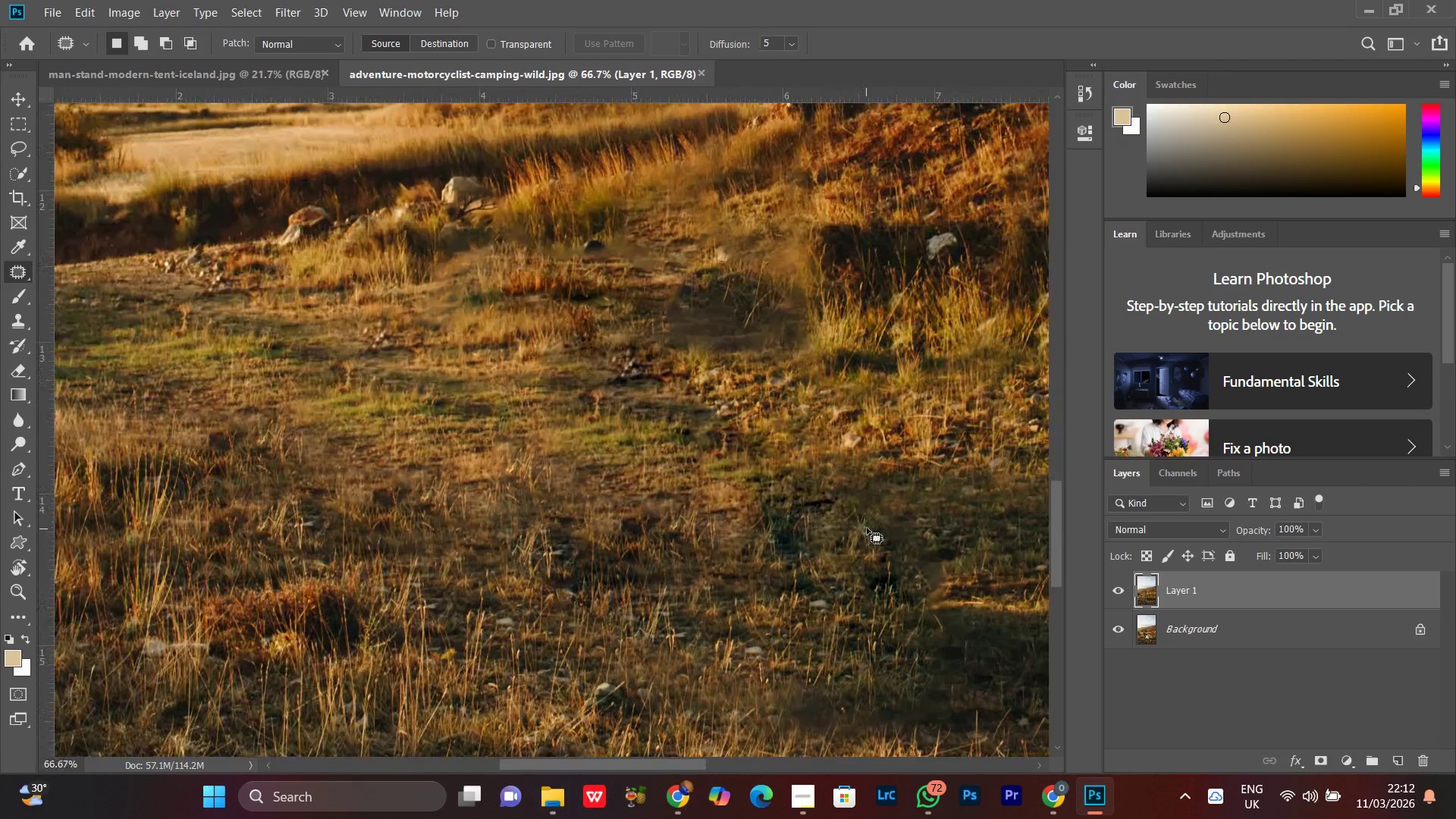 
hold_key(key=Space, duration=0.81)
 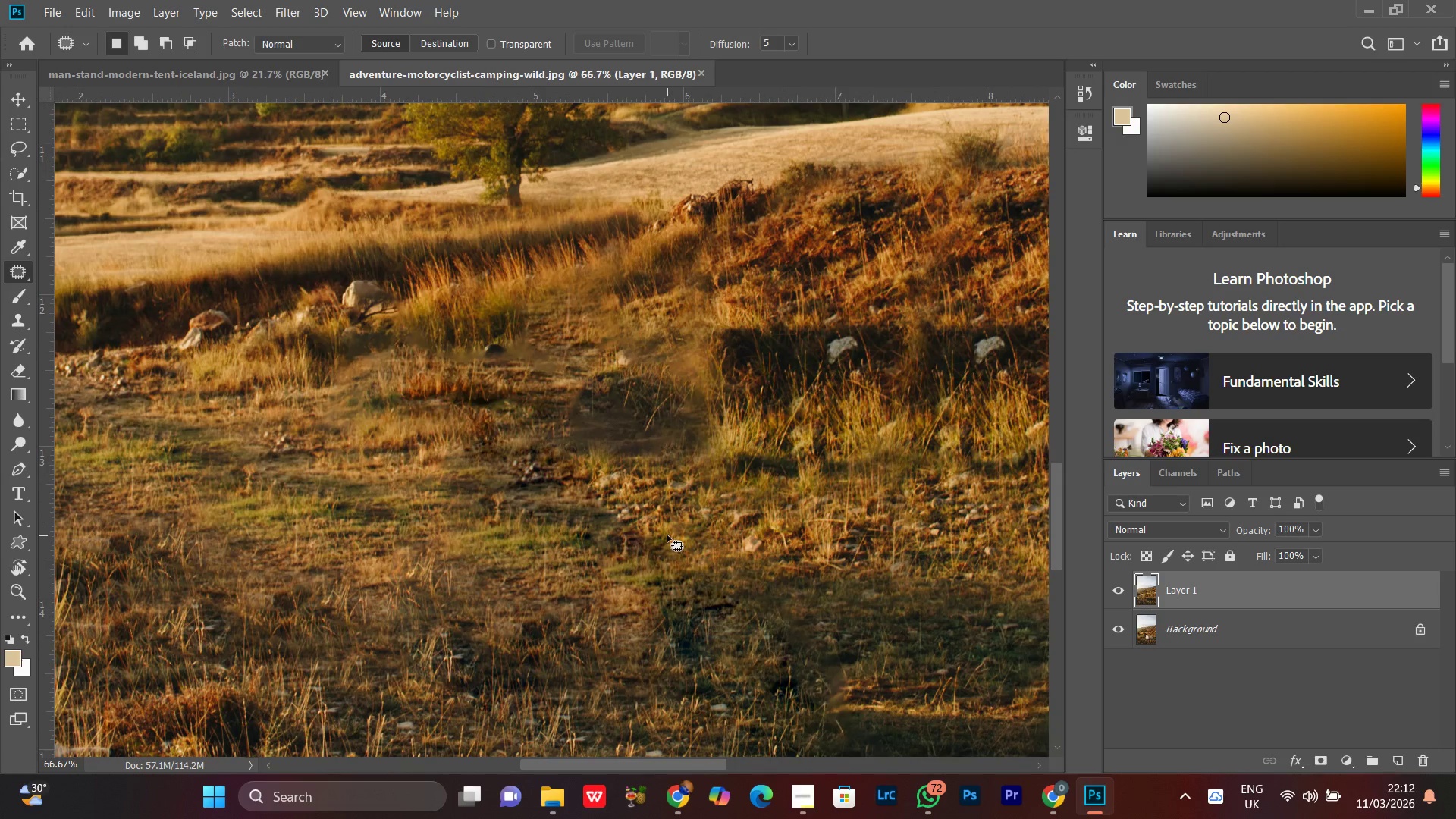 
left_click_drag(start_coordinate=[831, 474], to_coordinate=[732, 578])
 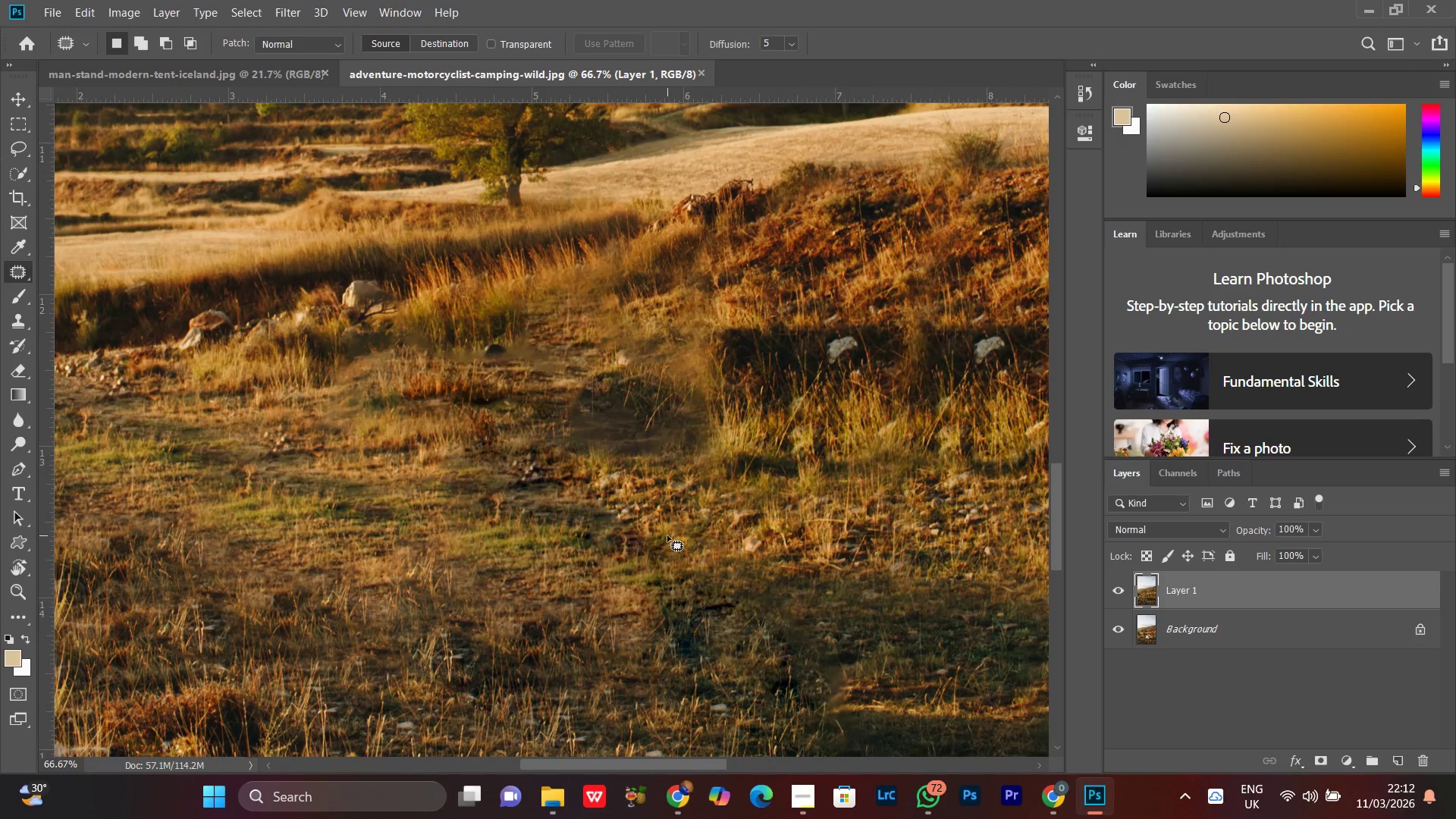 
key(S)
 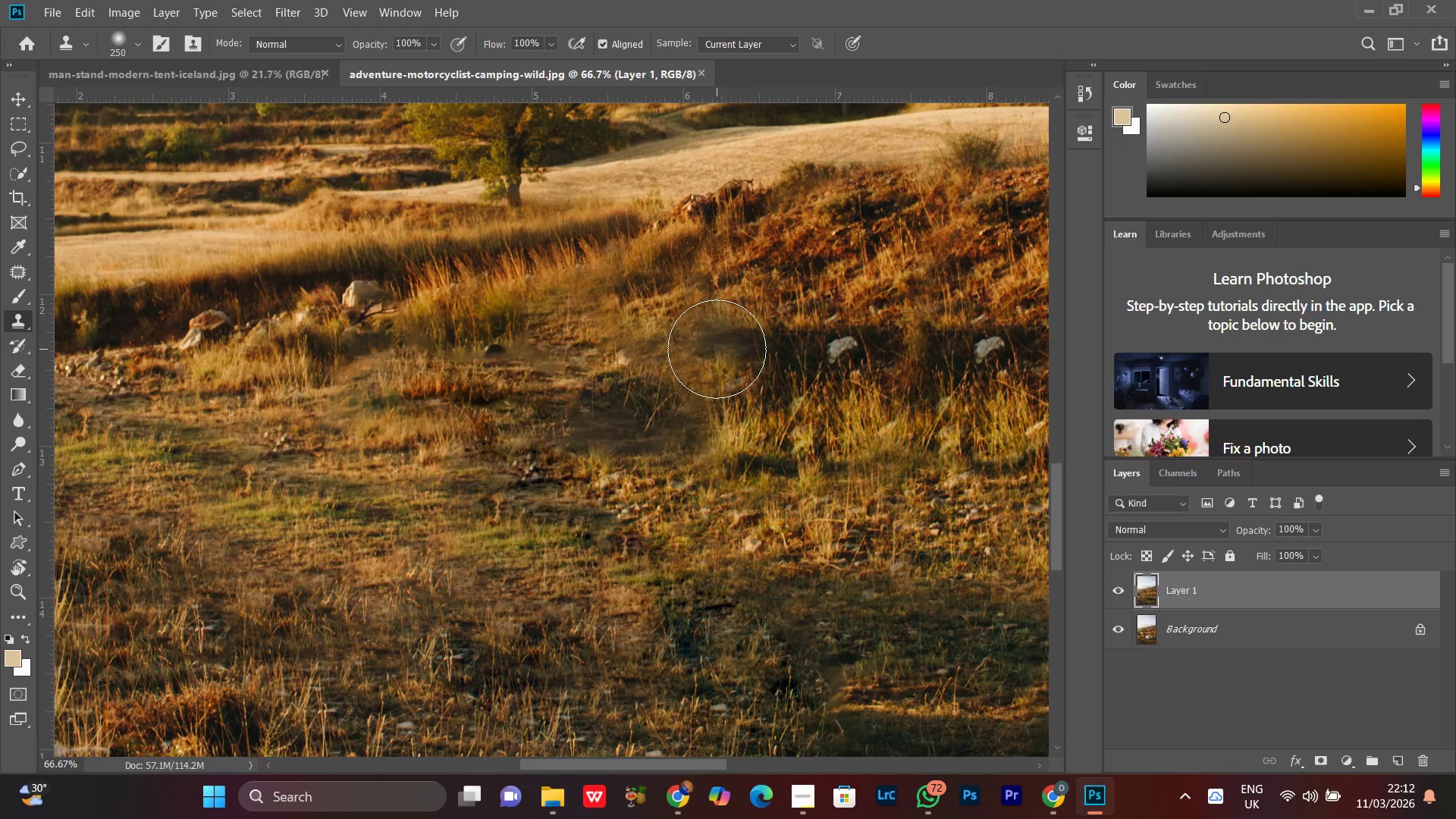 
key(BracketRight)
 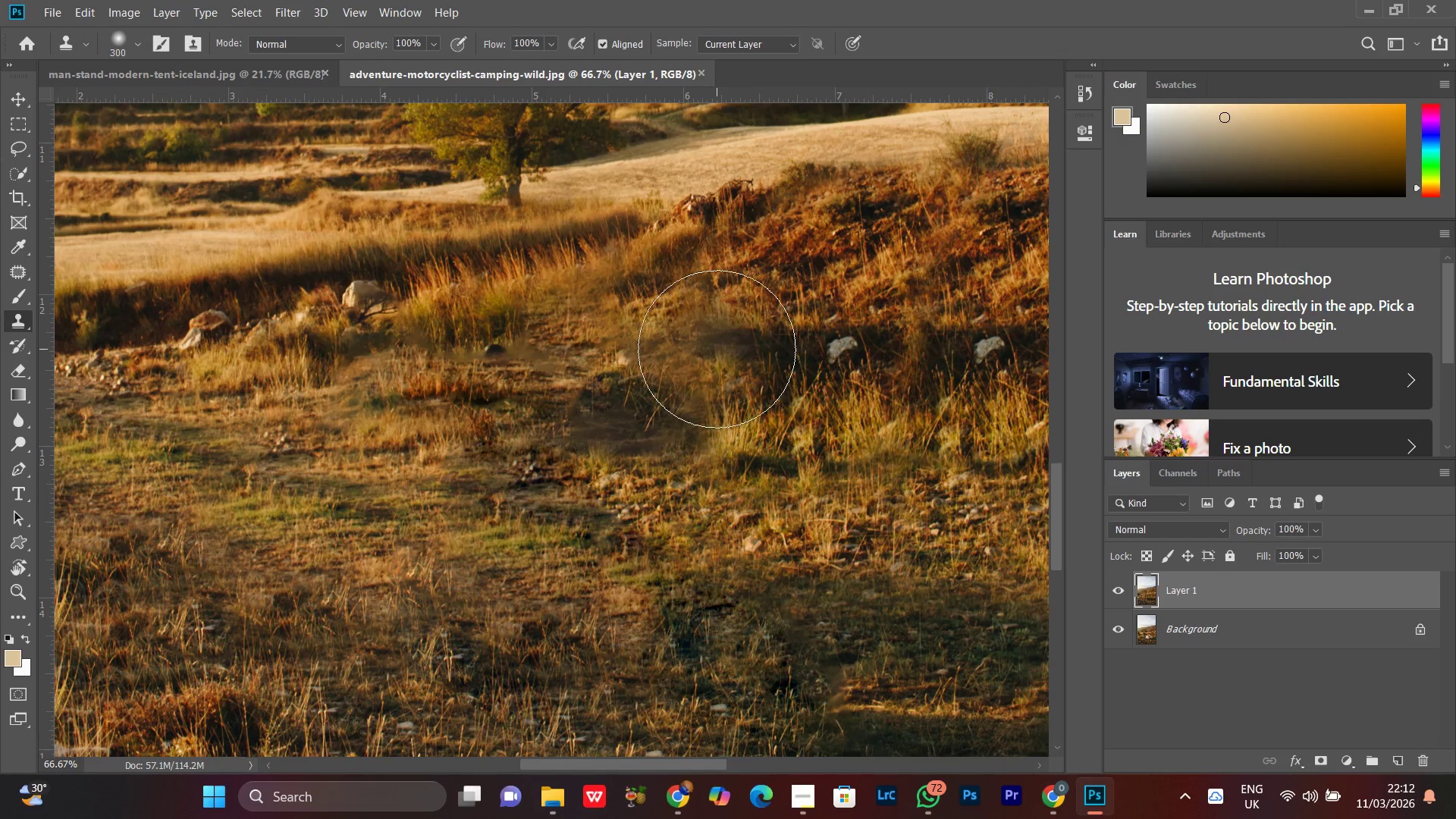 
key(BracketRight)
 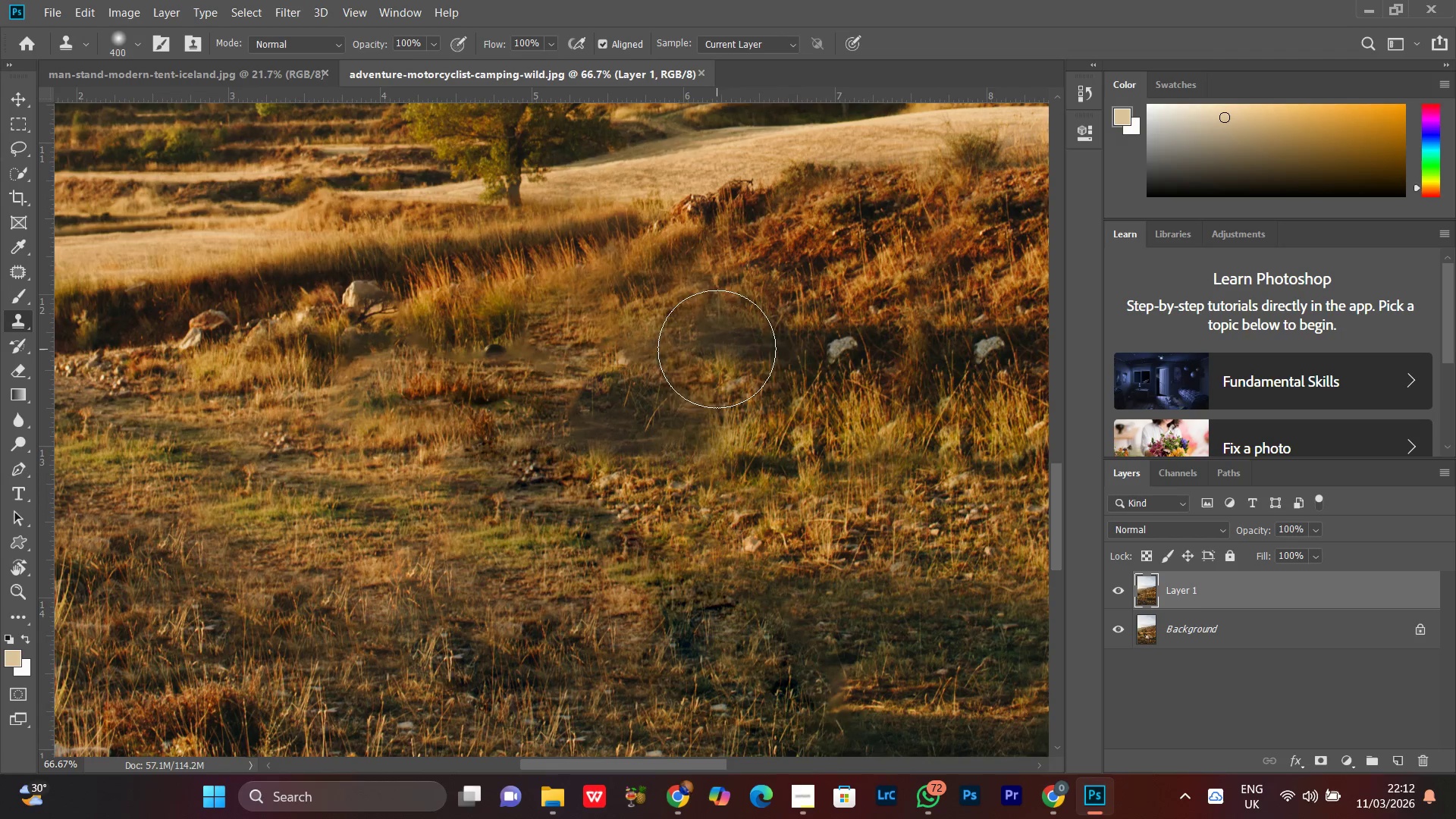 
key(BracketLeft)
 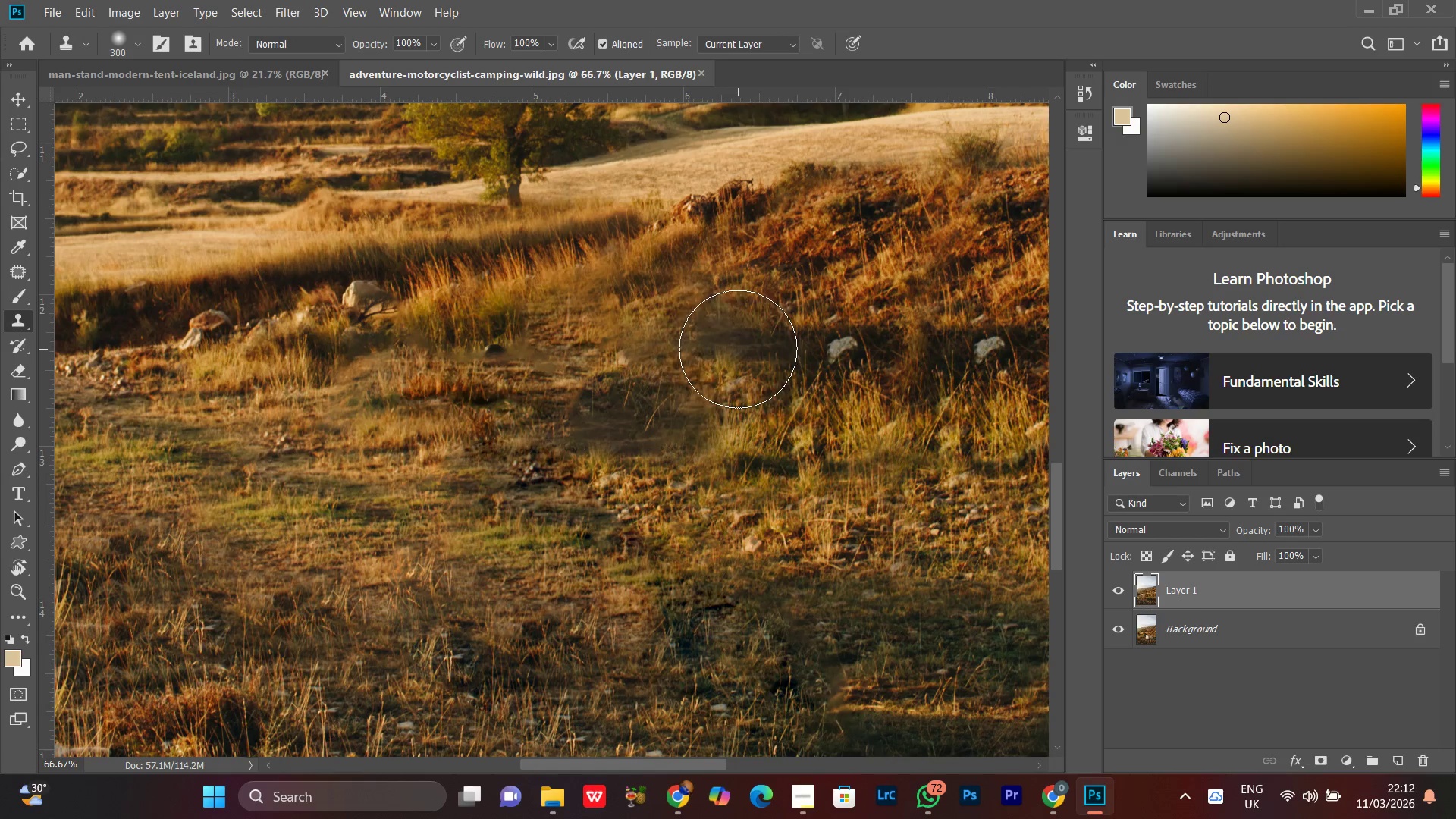 
key(BracketLeft)
 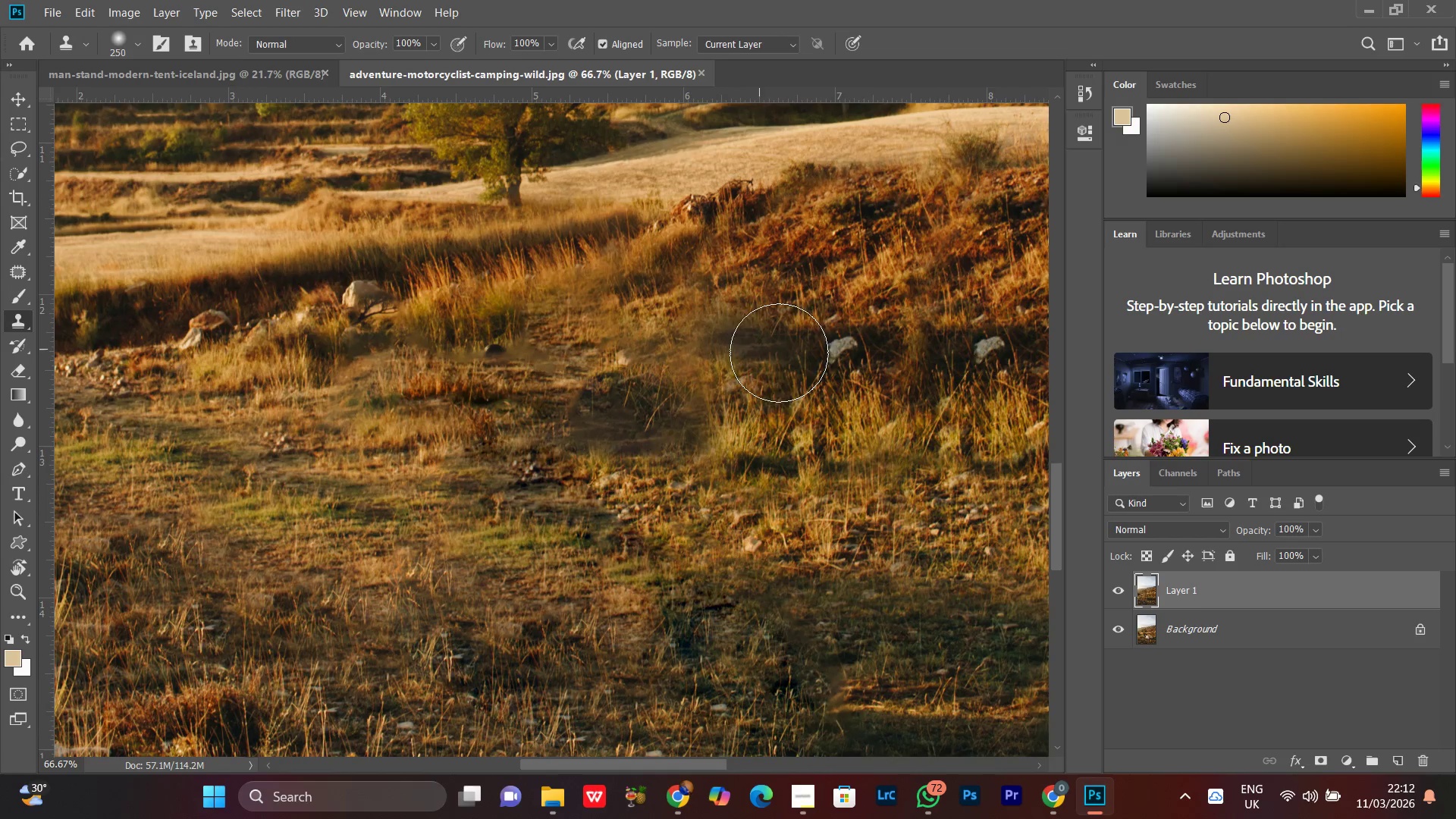 
key(BracketLeft)
 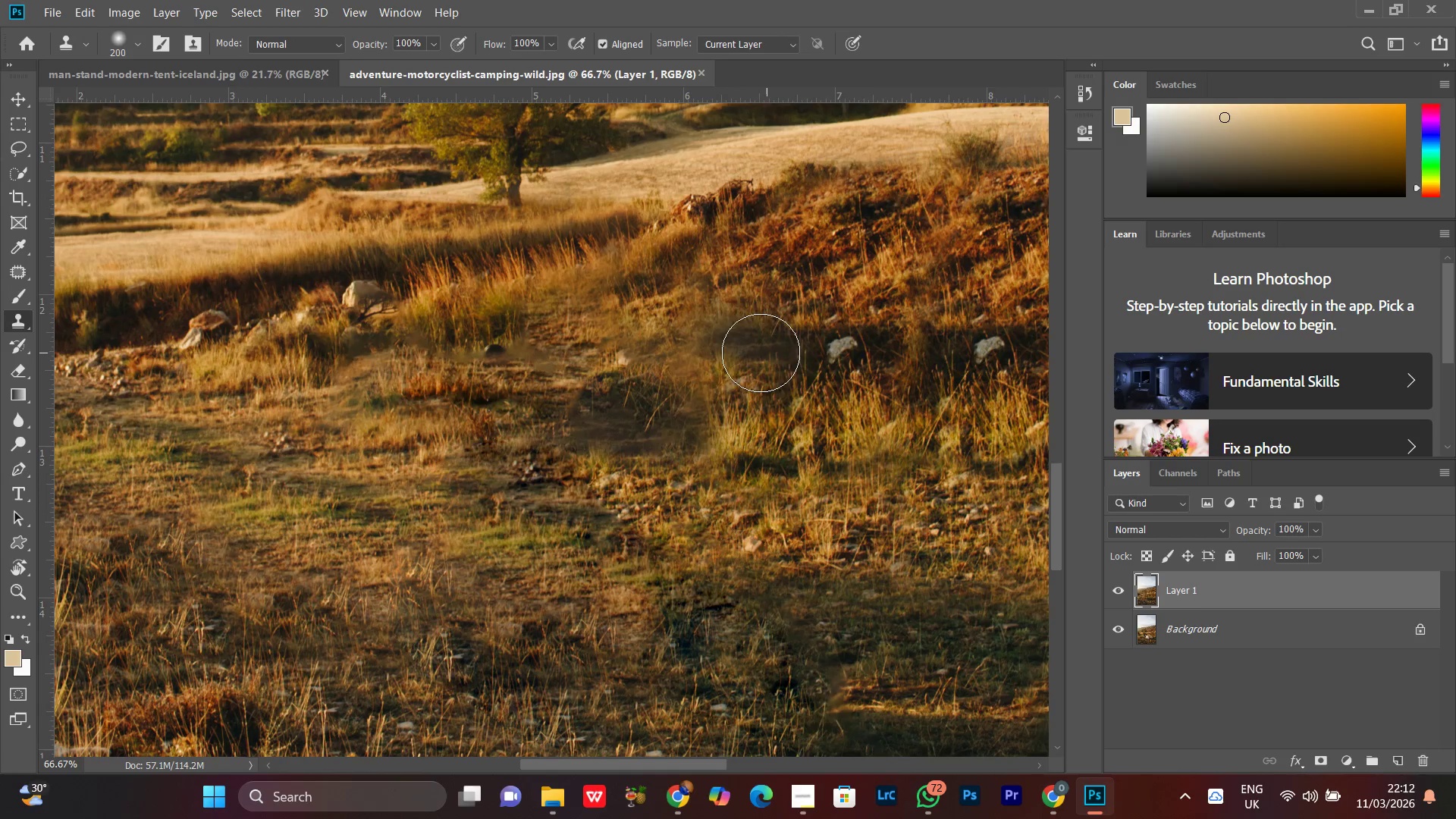 
key(BracketRight)
 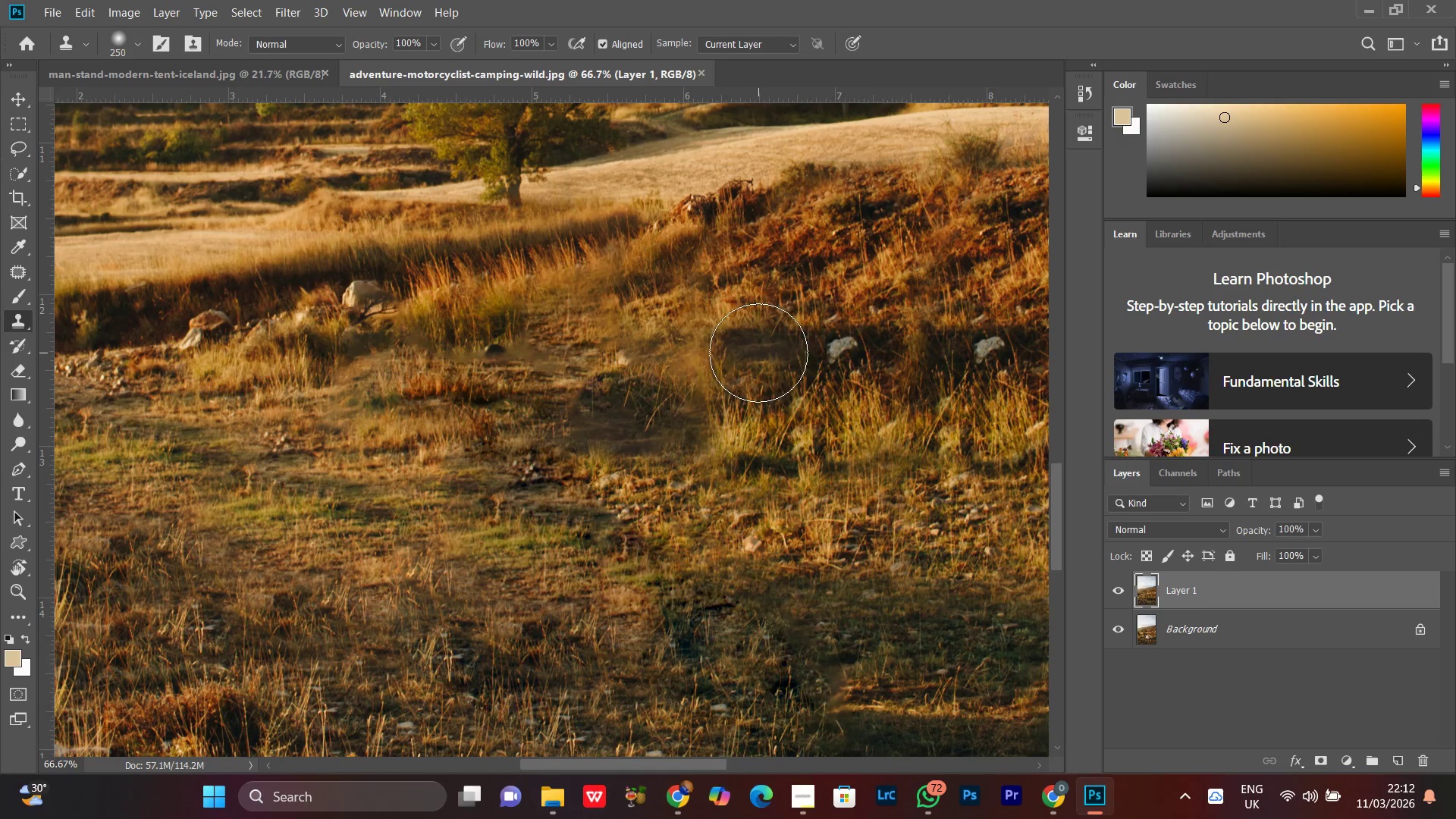 
key(BracketRight)
 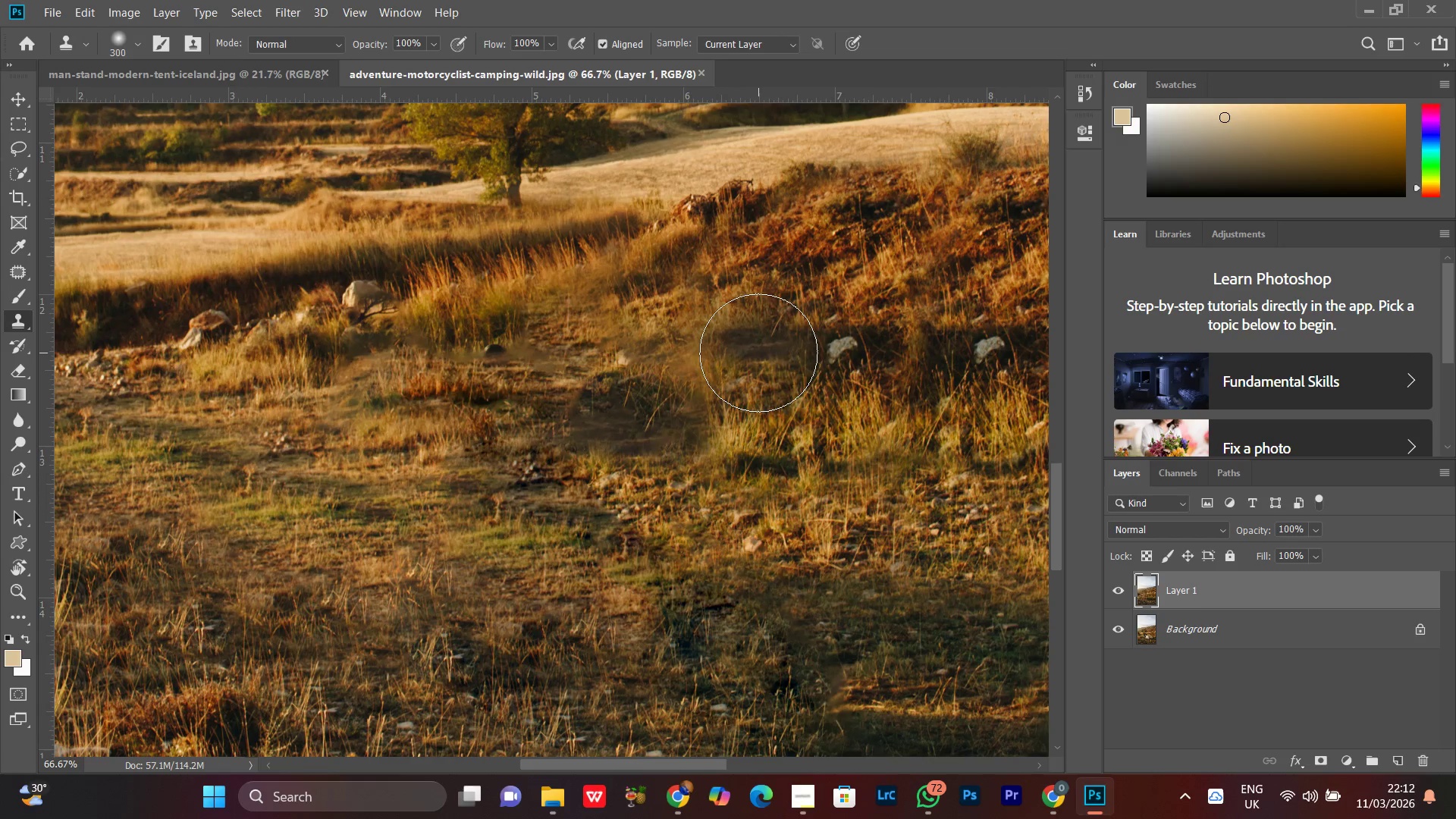 
key(BracketLeft)
 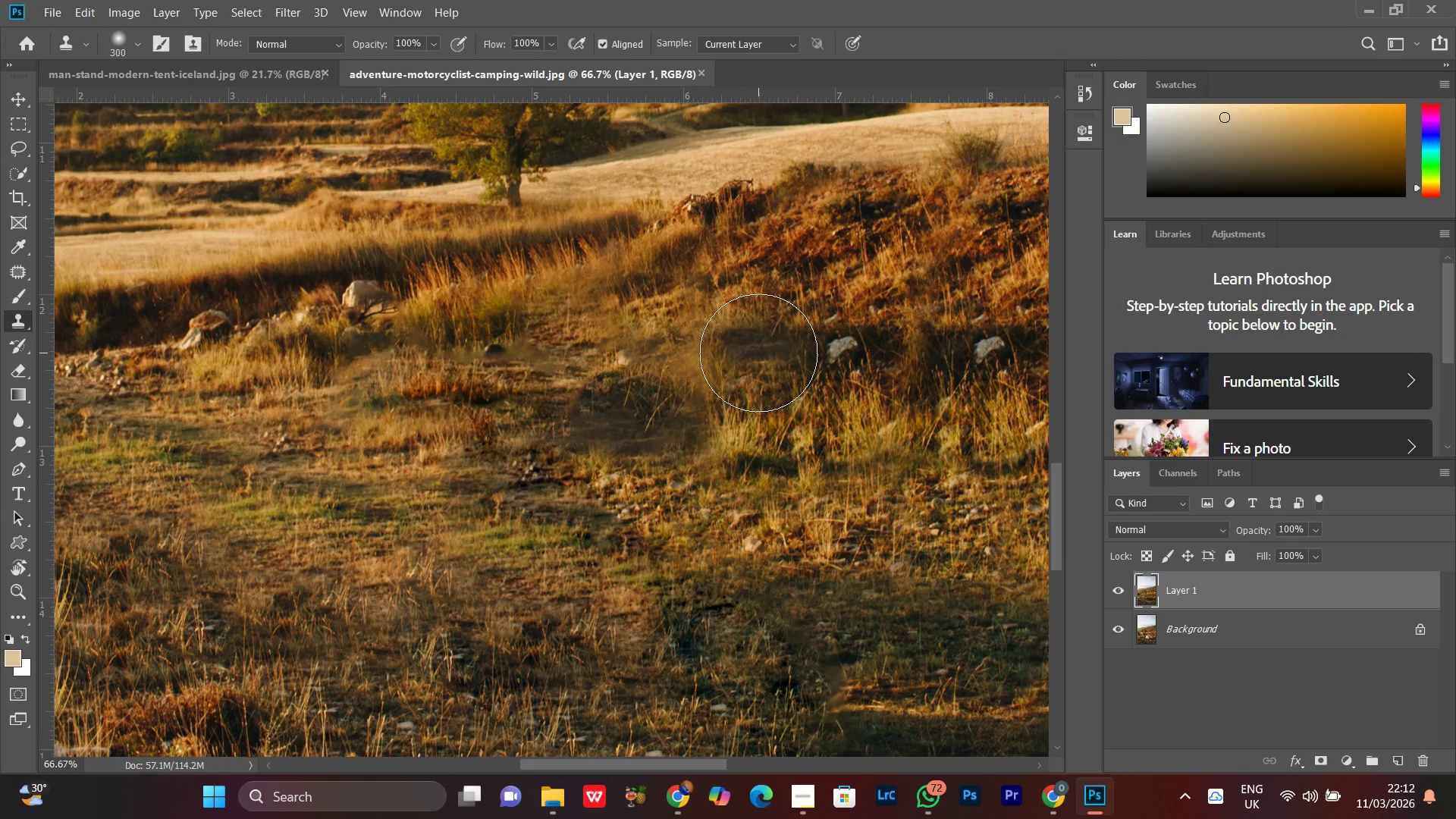 
key(BracketRight)
 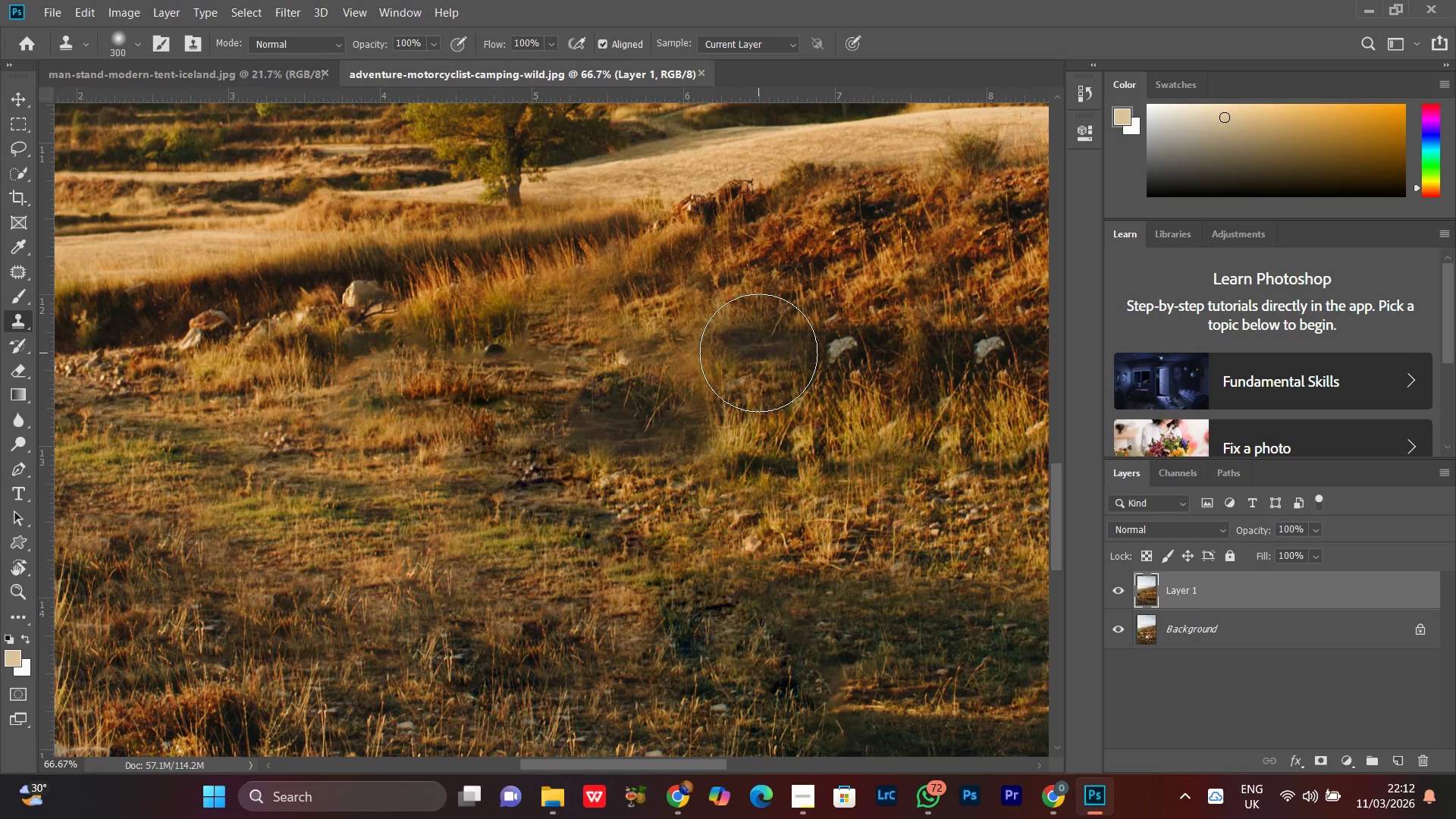 
hold_key(key=AltLeft, duration=1.3)
left_click([747, 349])
 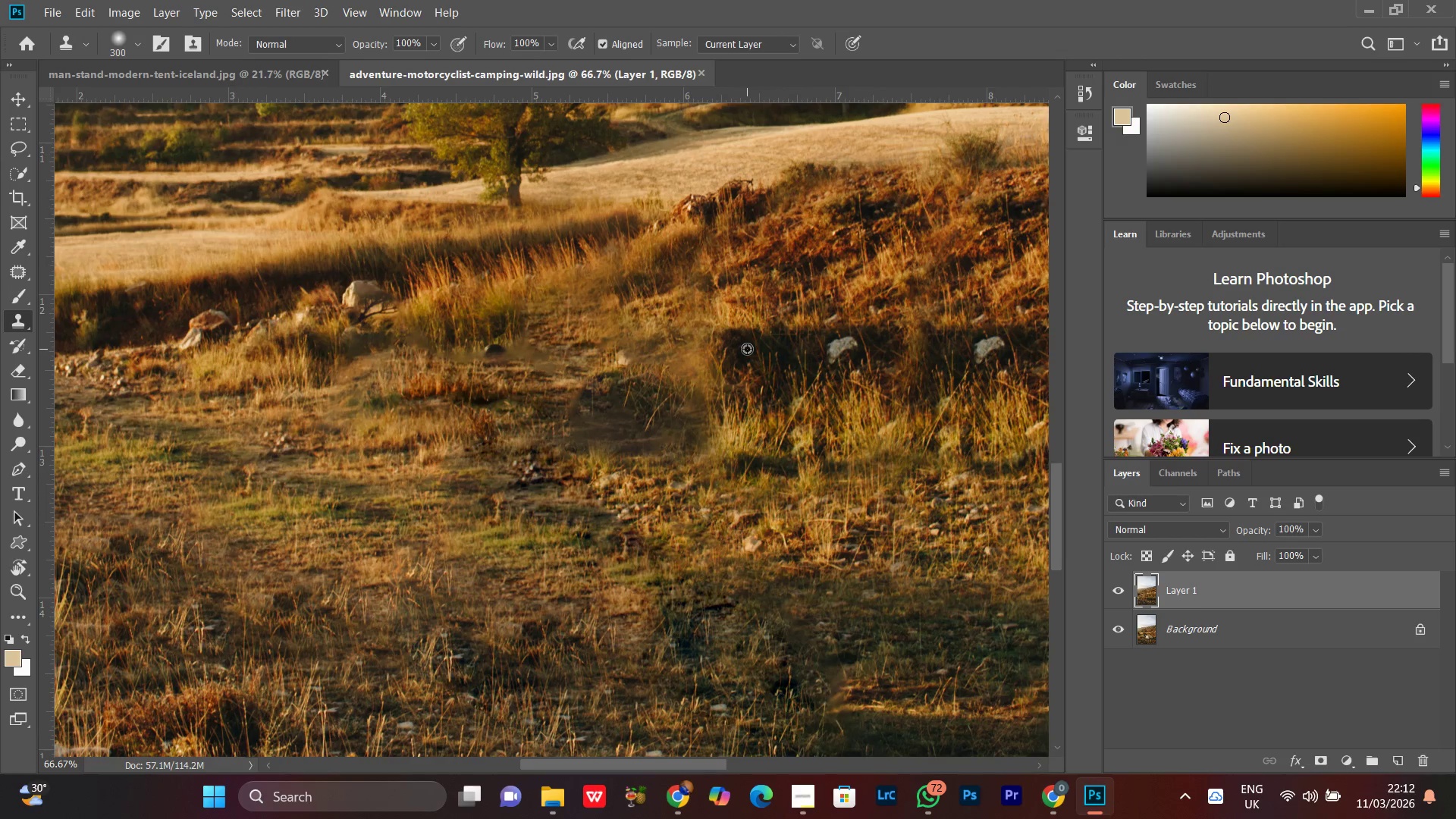 
double_click([747, 349])
 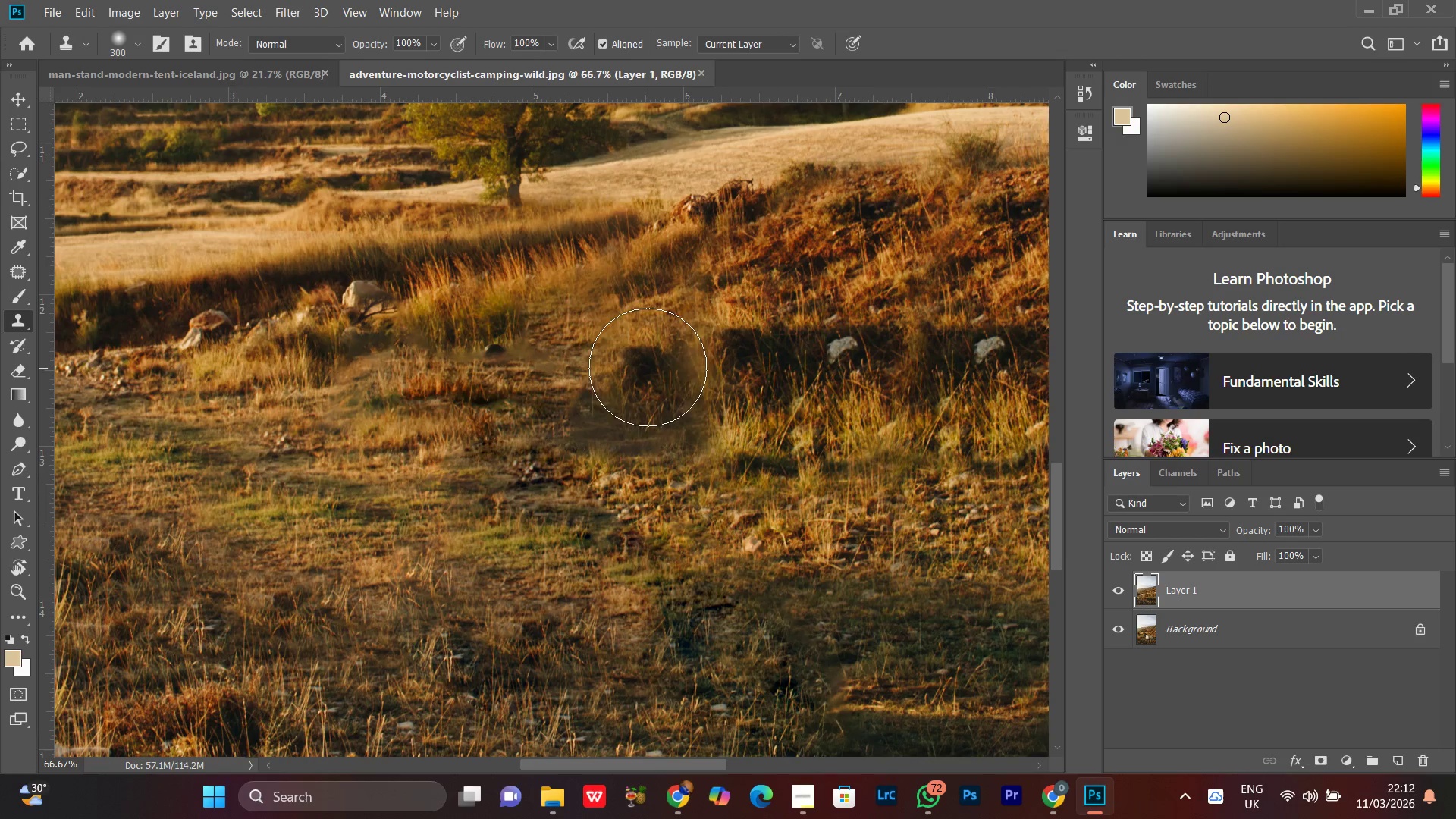 
left_click([654, 361])
 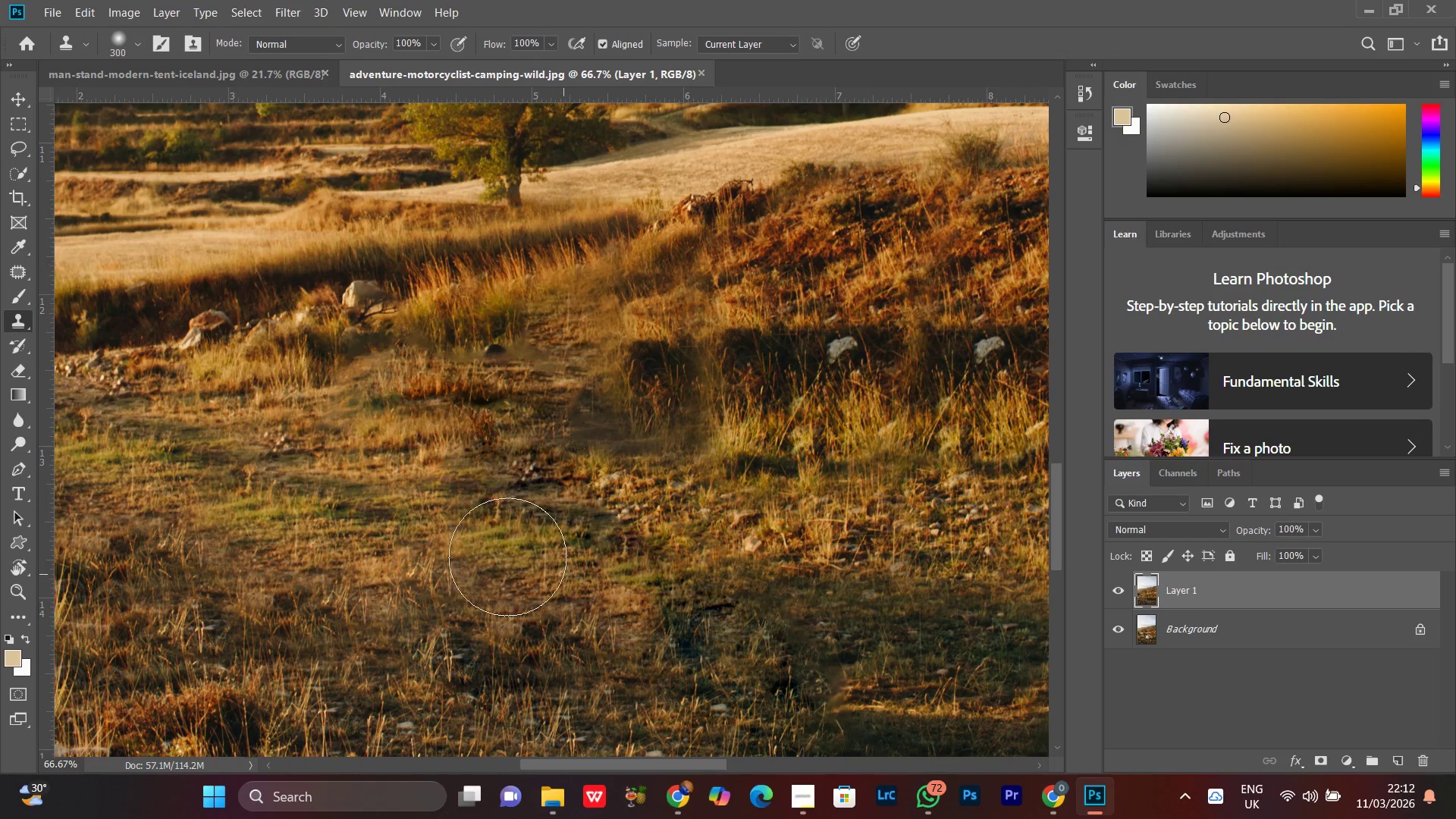 
hold_key(key=AltLeft, duration=0.95)
left_click([466, 404])
 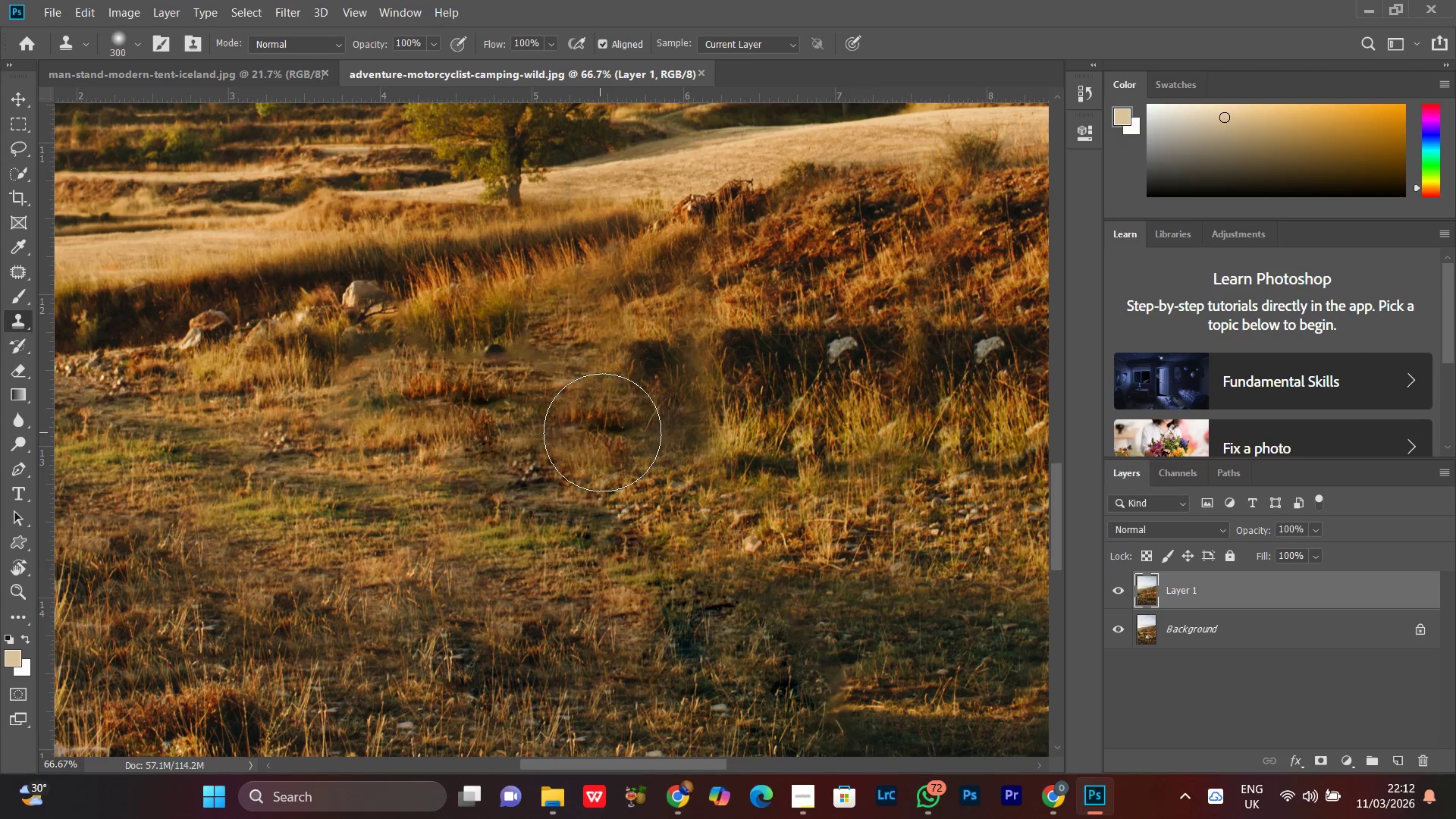 
left_click([610, 432])
 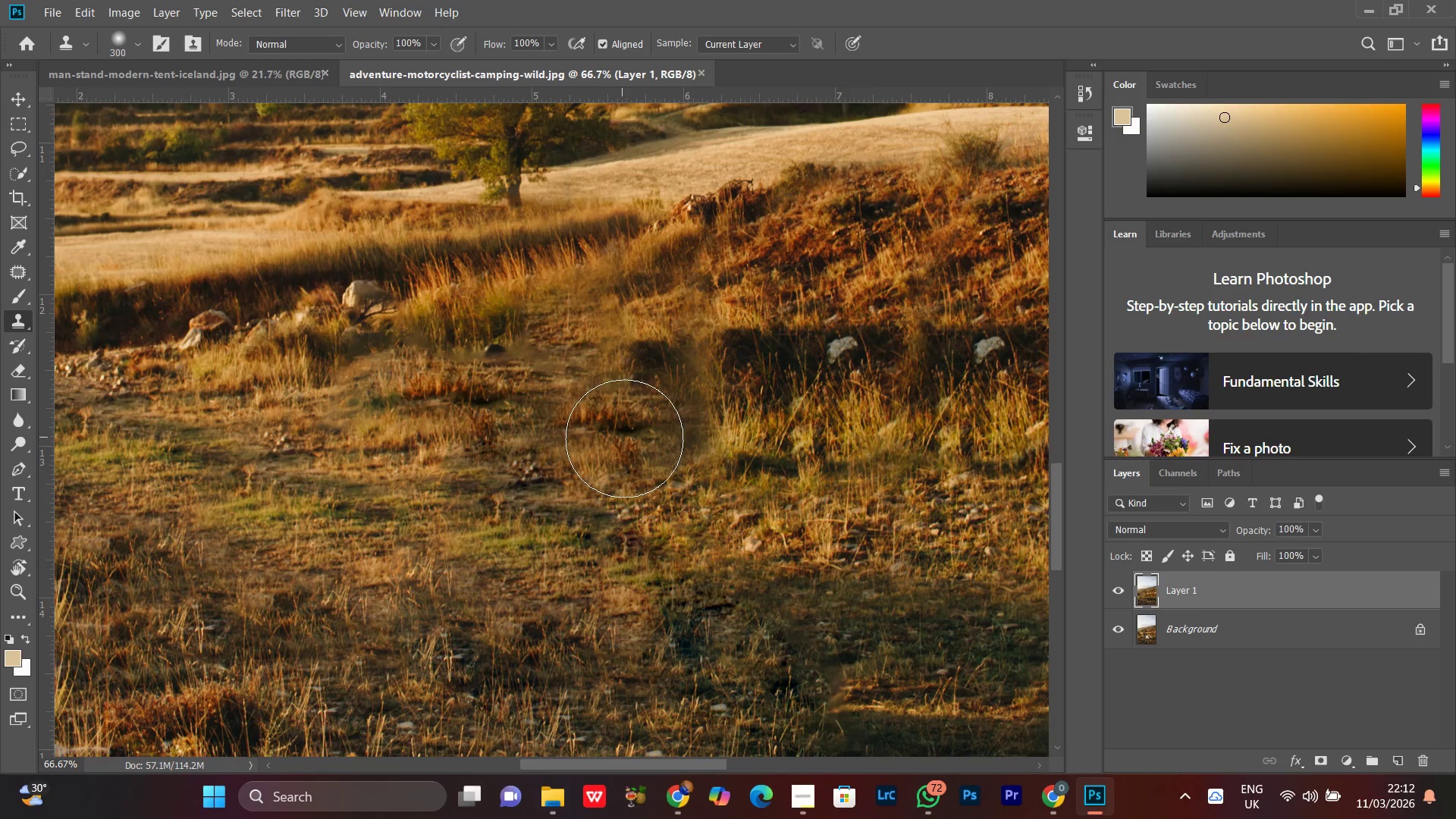 
left_click([624, 438])
 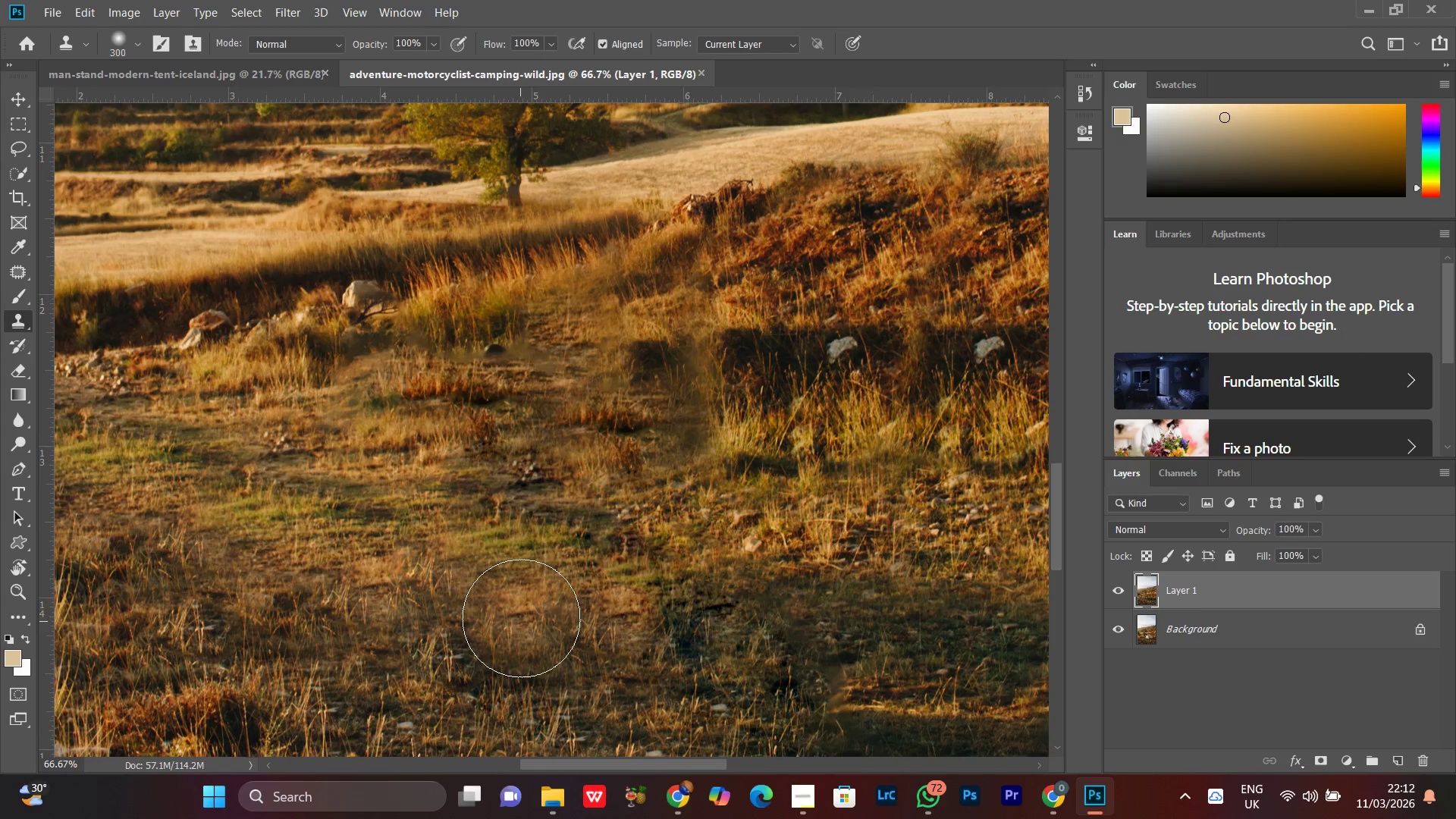 
key(Control+Minus)
 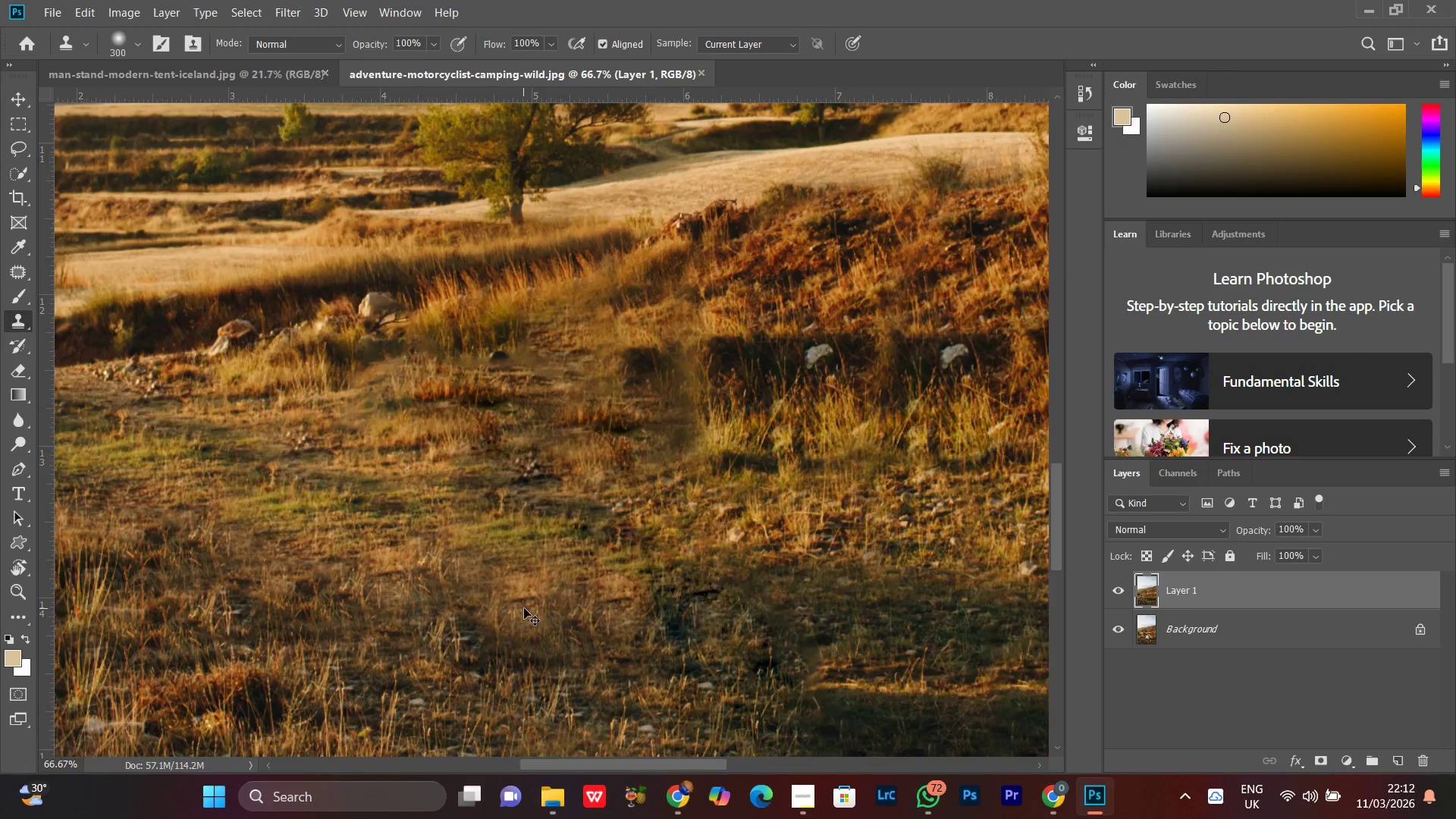 
key(Control+Minus)
 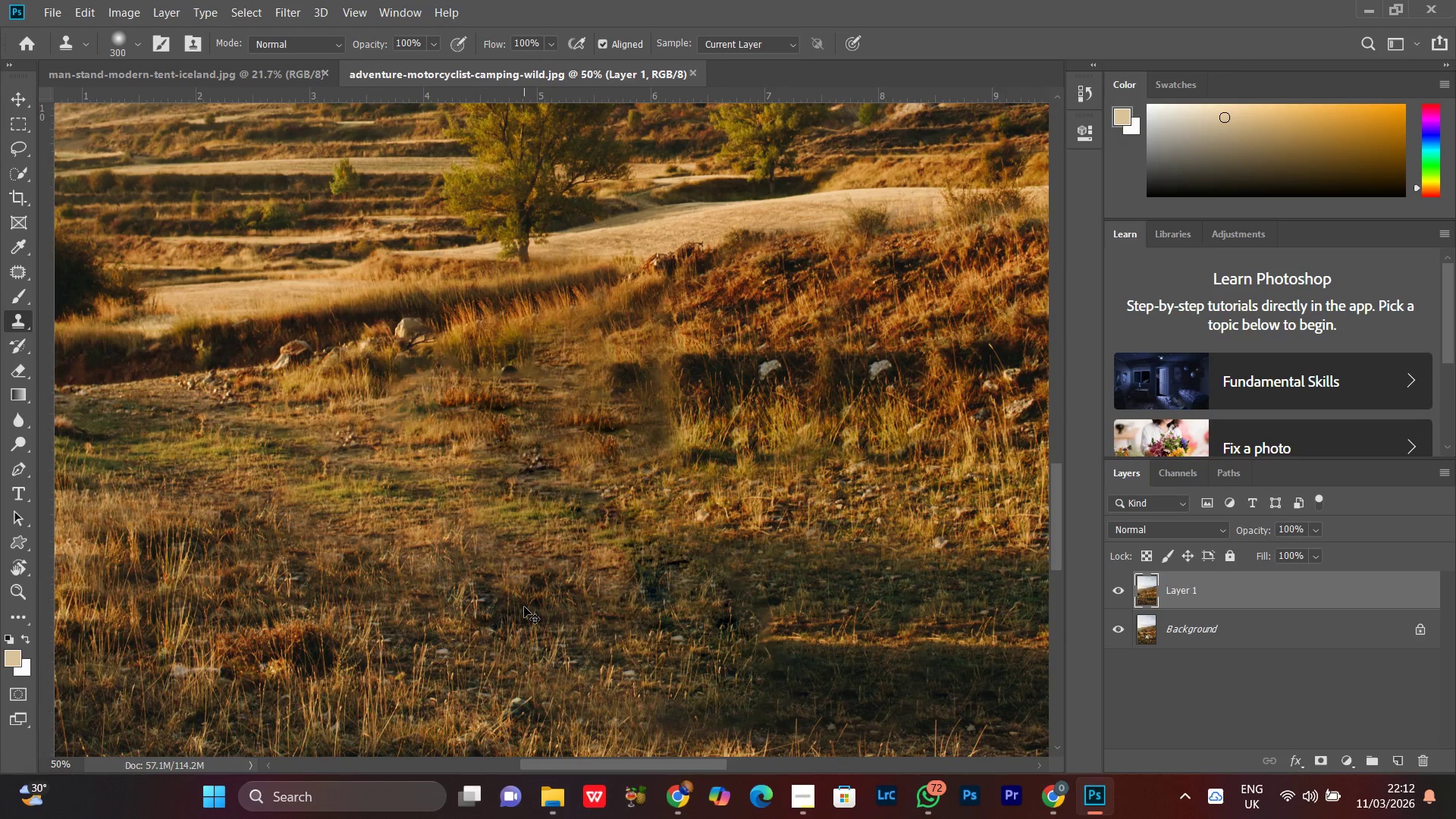 
key(Control+Minus)
 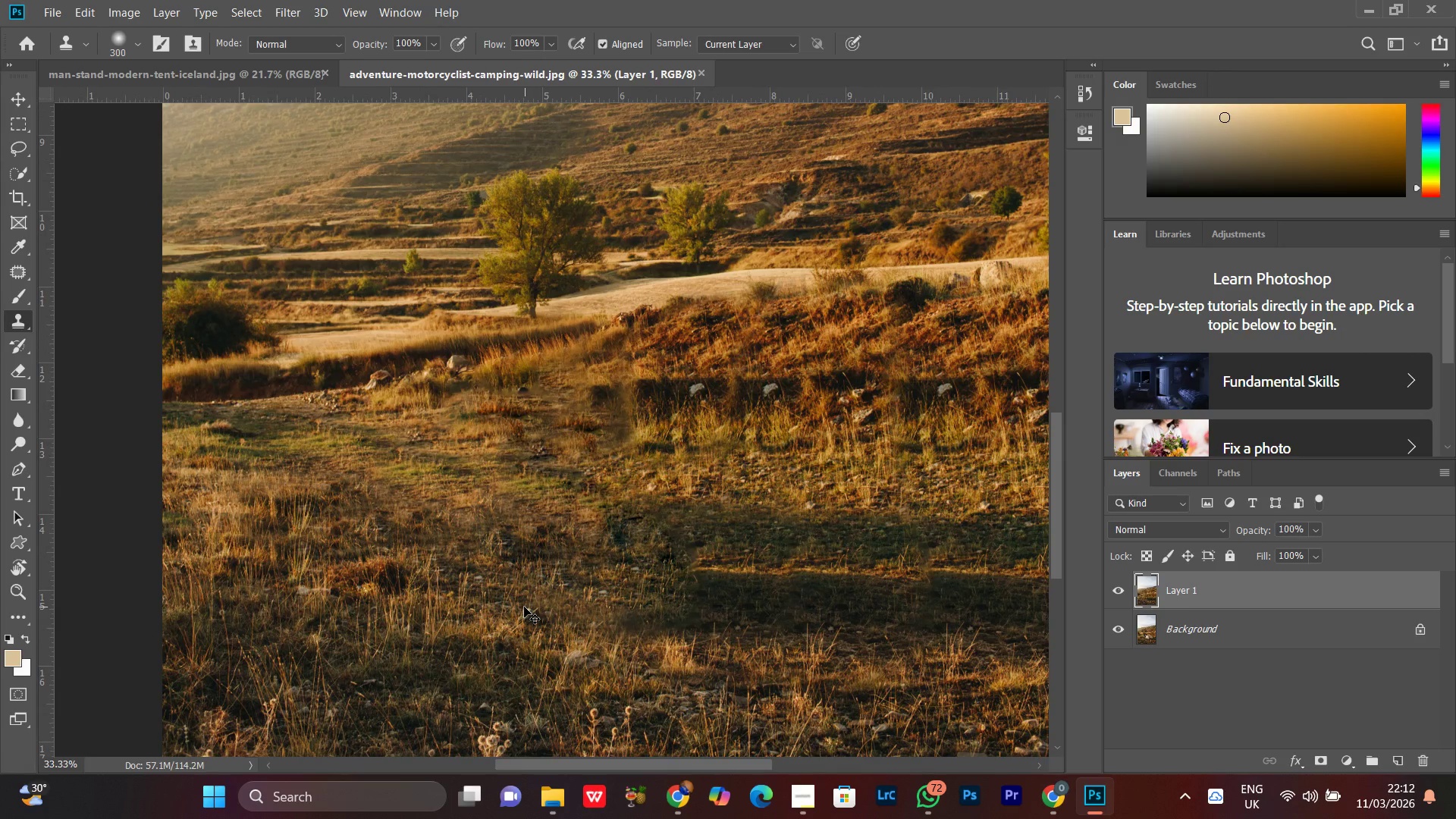 
key(Control+Equal)
 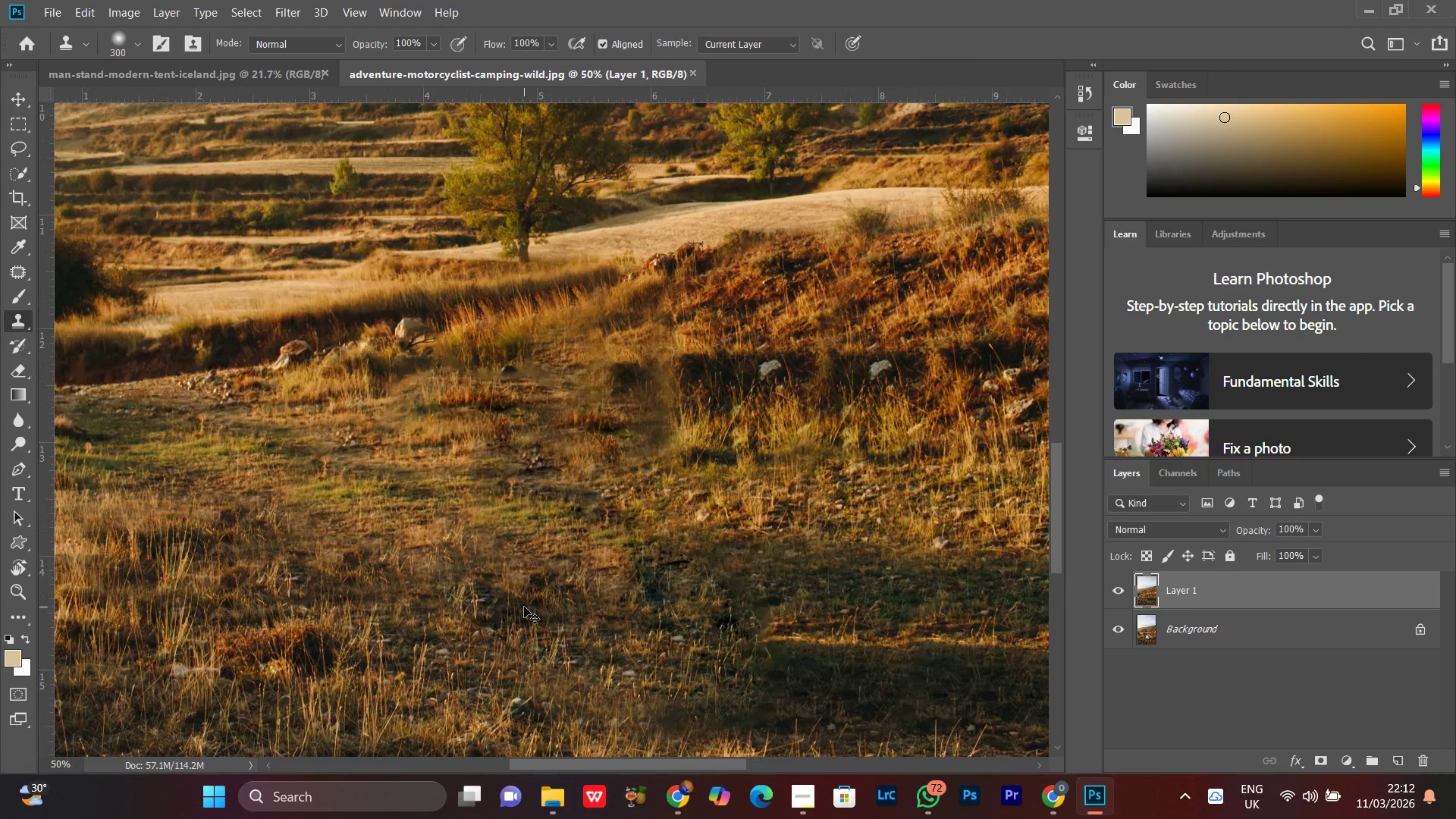 
key(Control+Equal)
 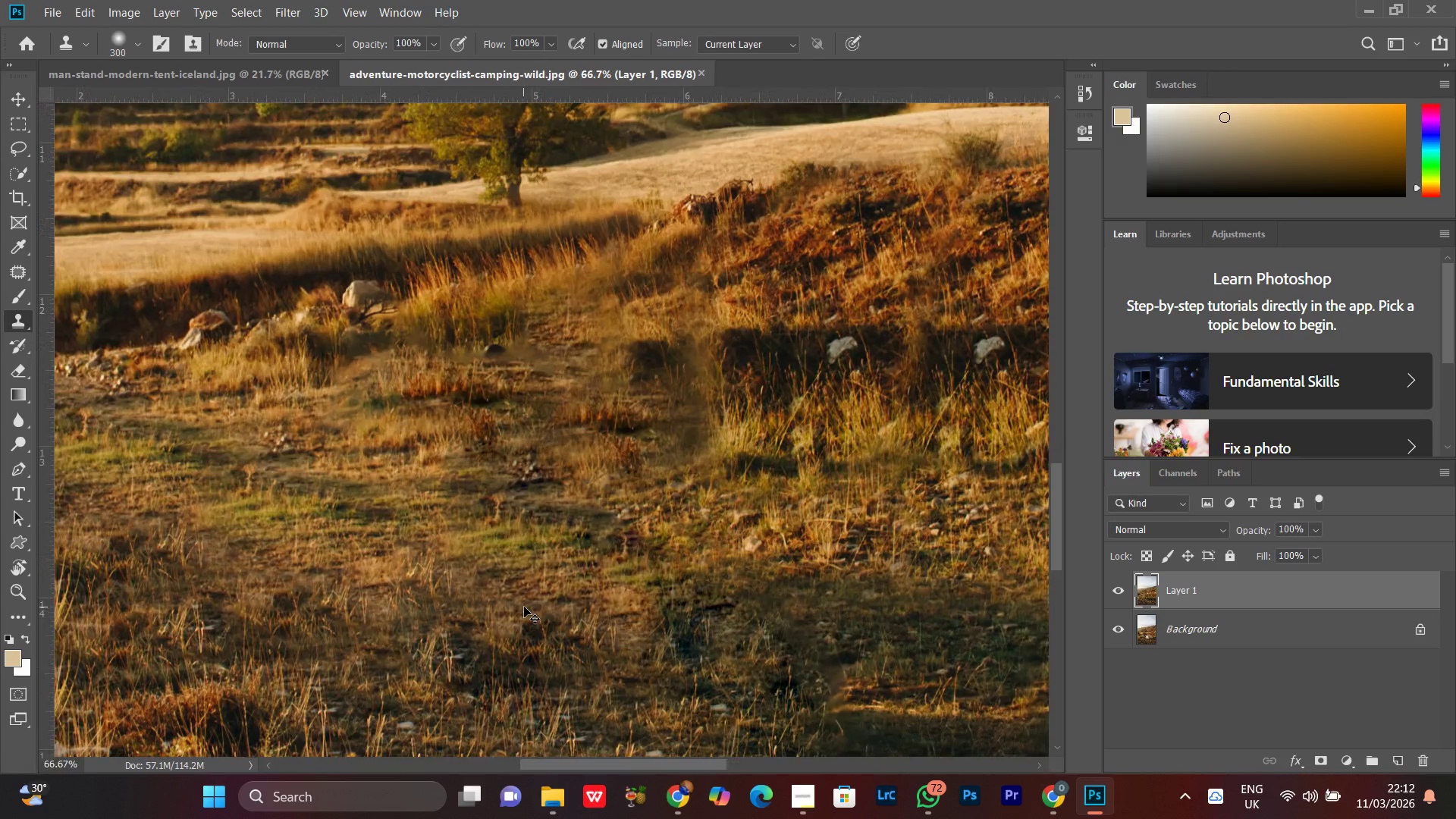 
key(Control+Minus)
 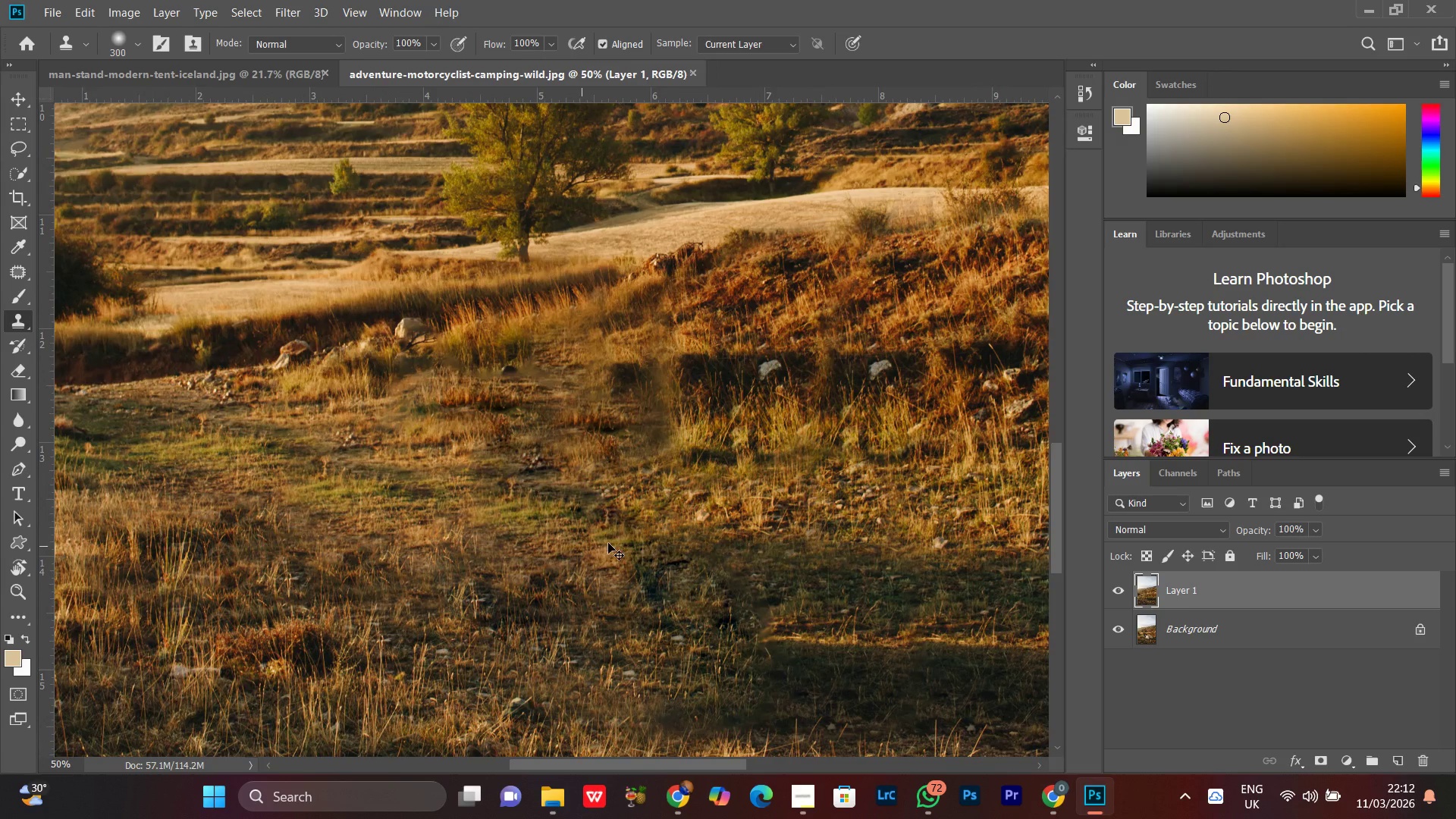 
key(Control+Minus)
 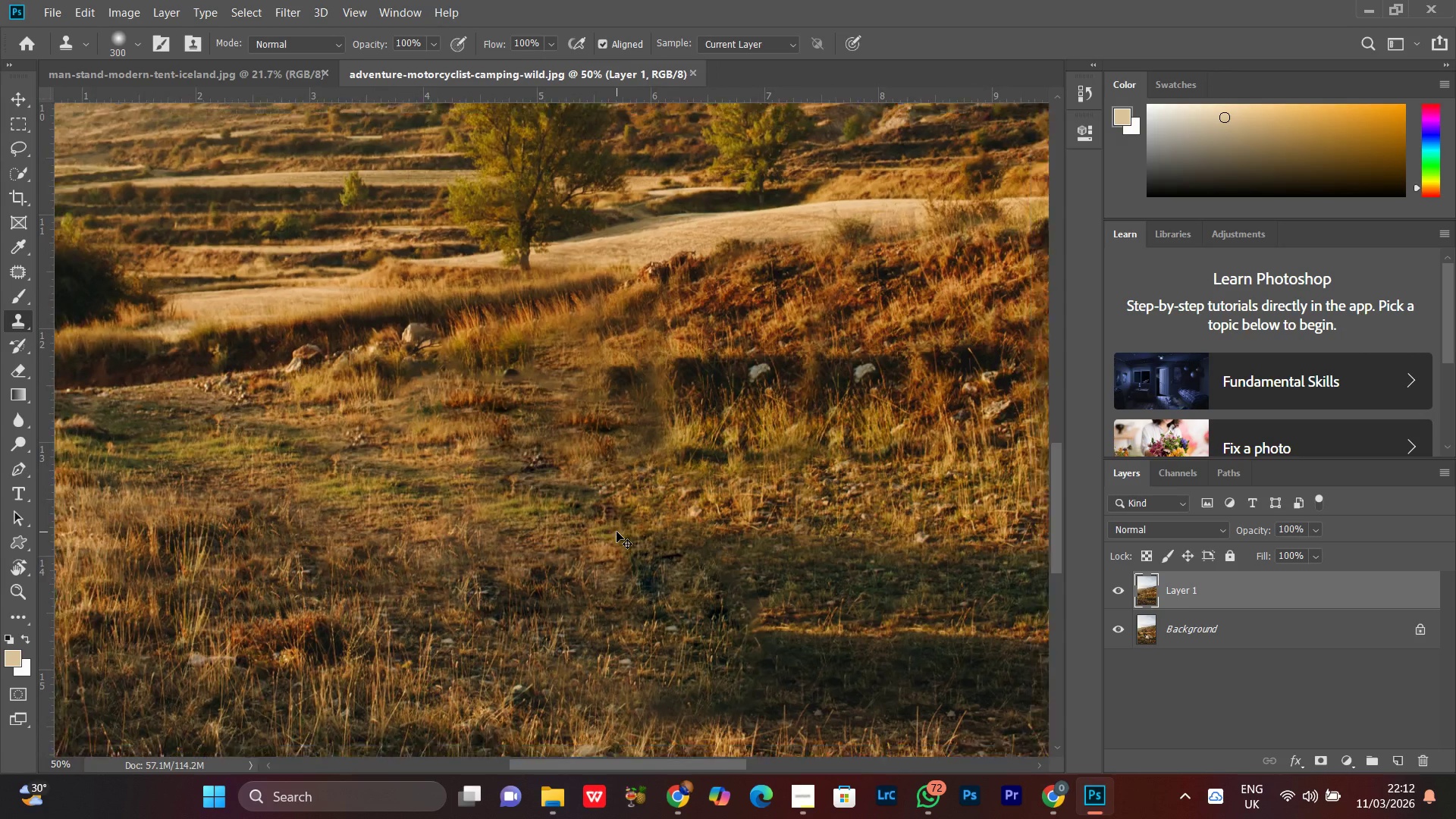 
key(Control+Minus)
 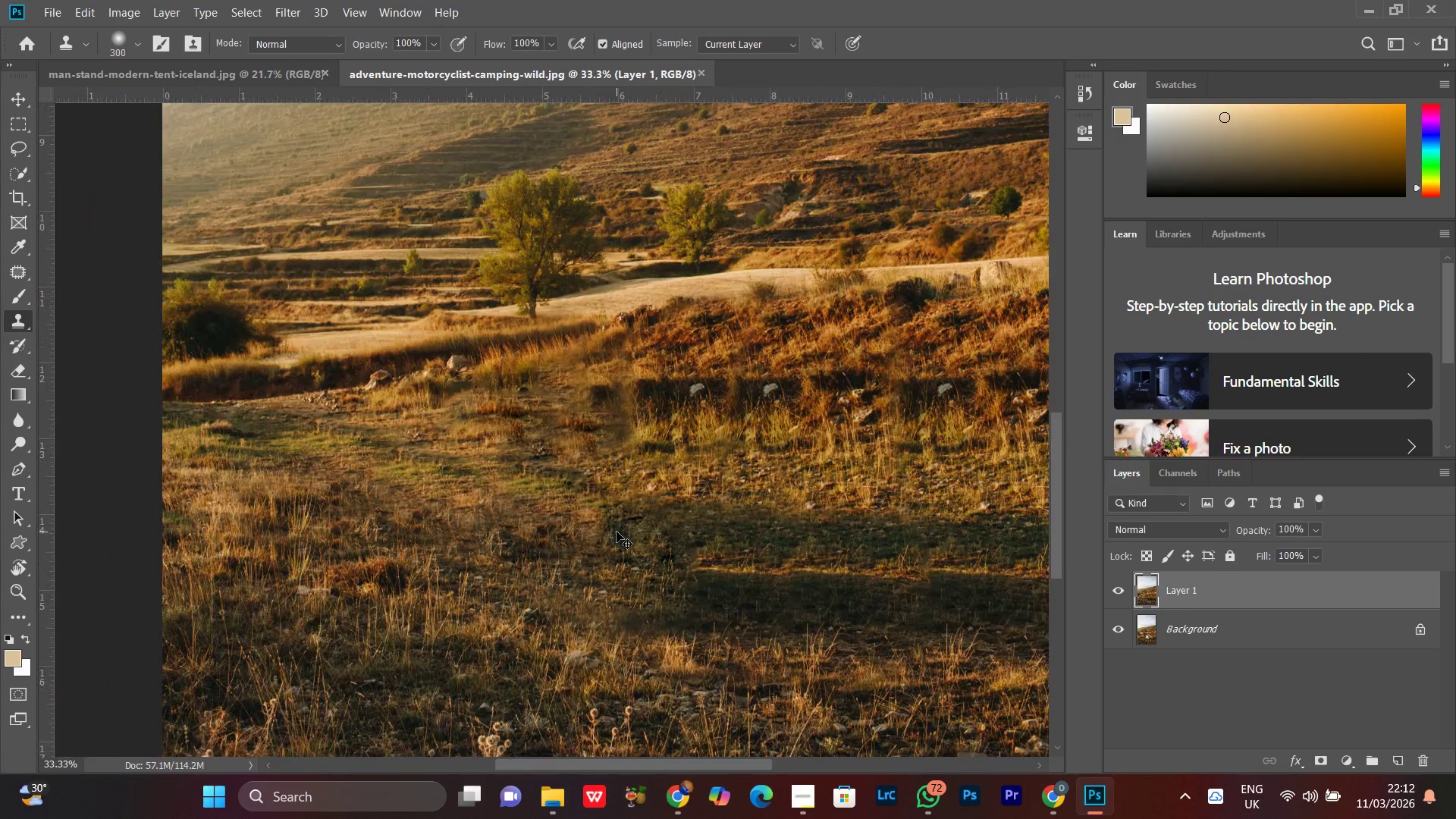 
key(Control+Minus)
 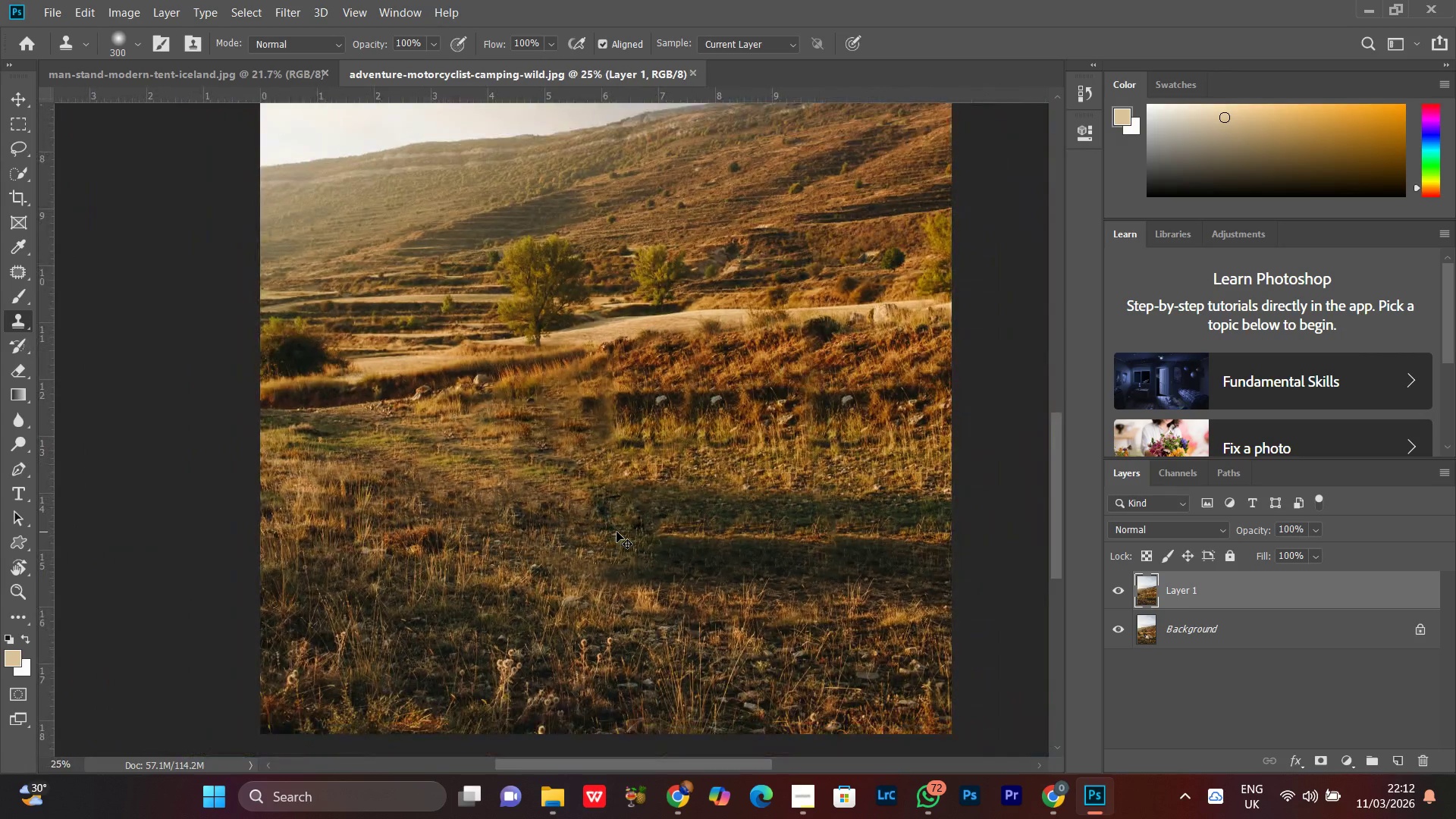 
key(Control+Equal)
 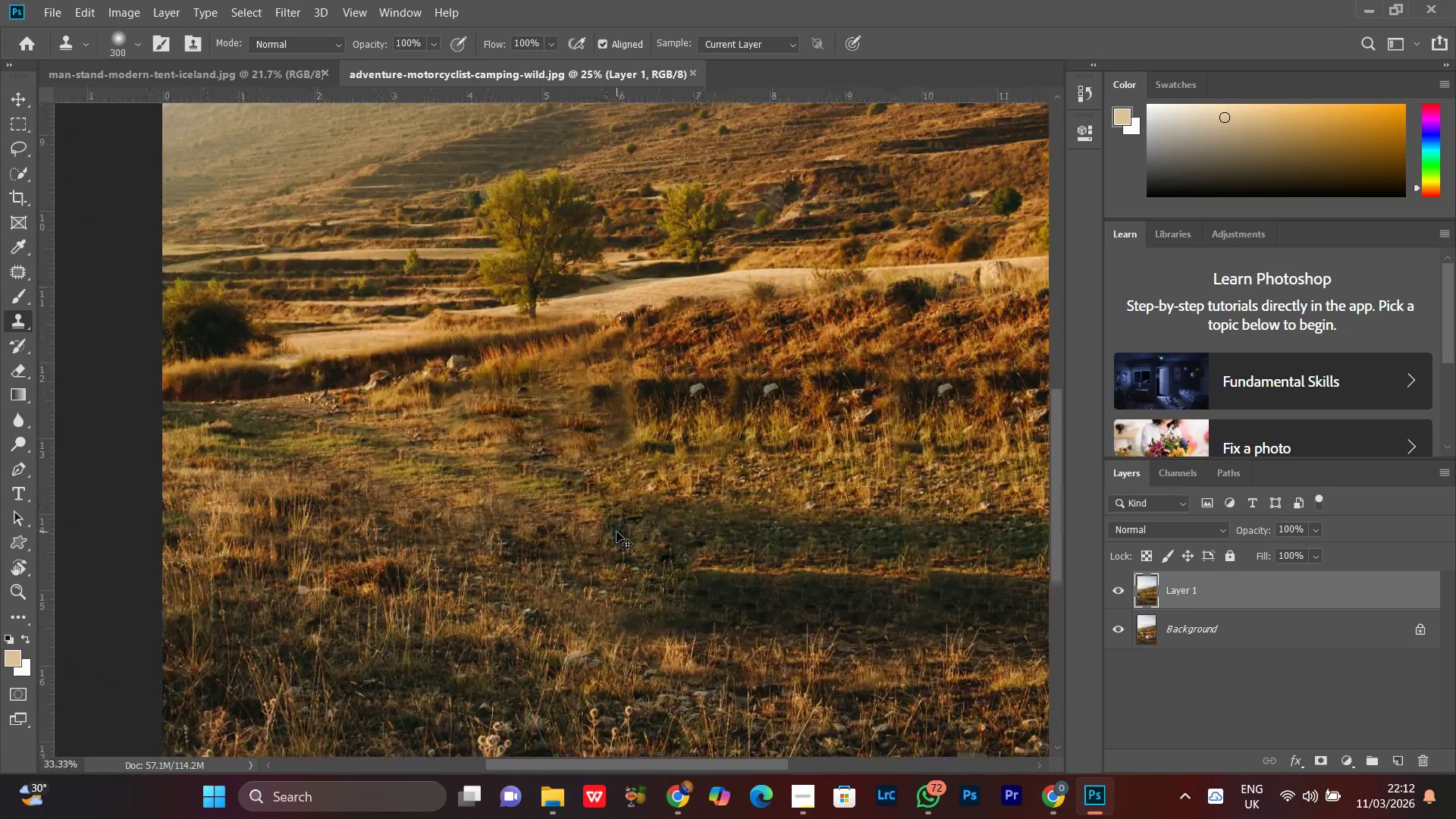 
key(Control+Equal)
 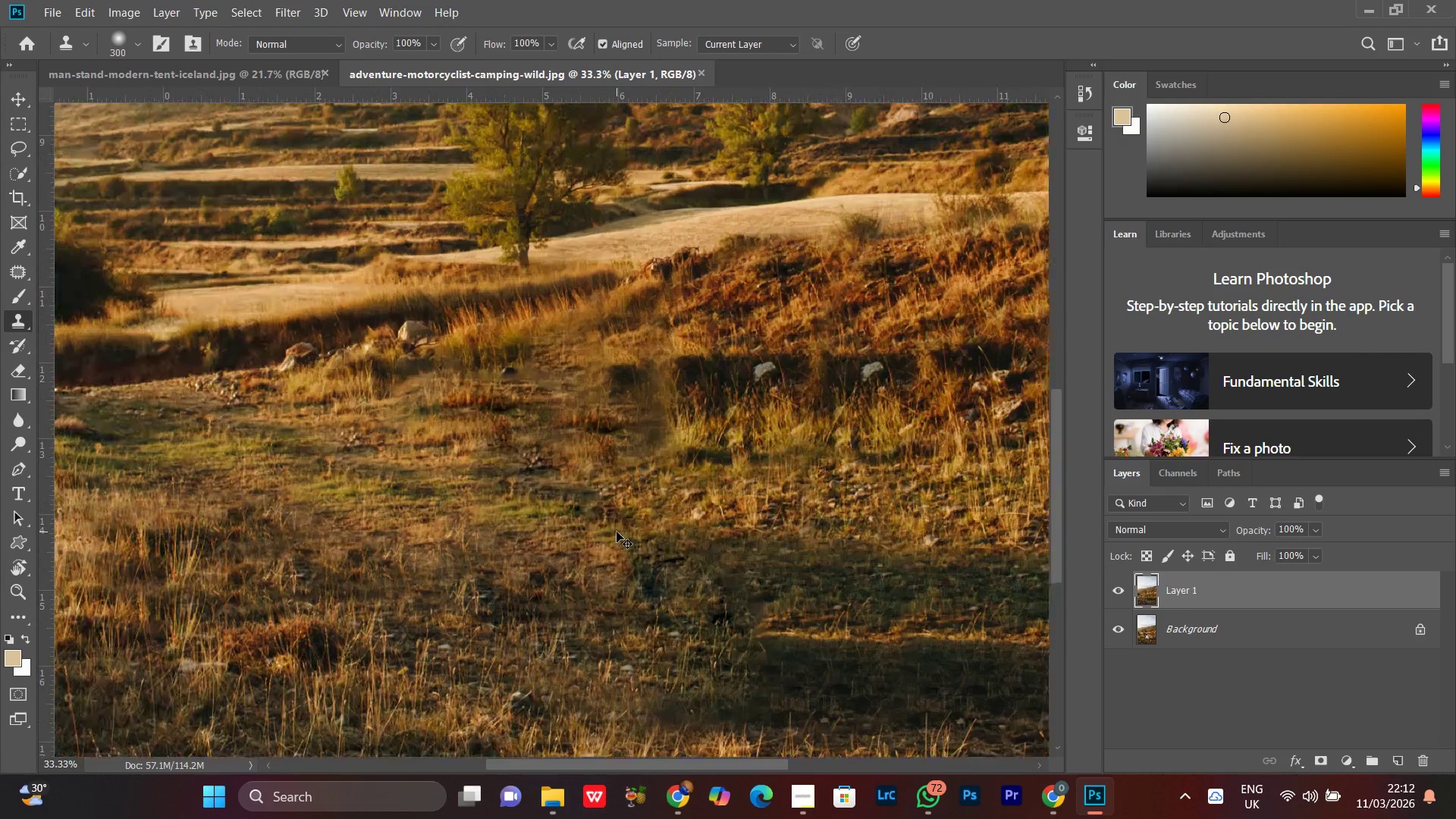 
key(Control+Equal)
 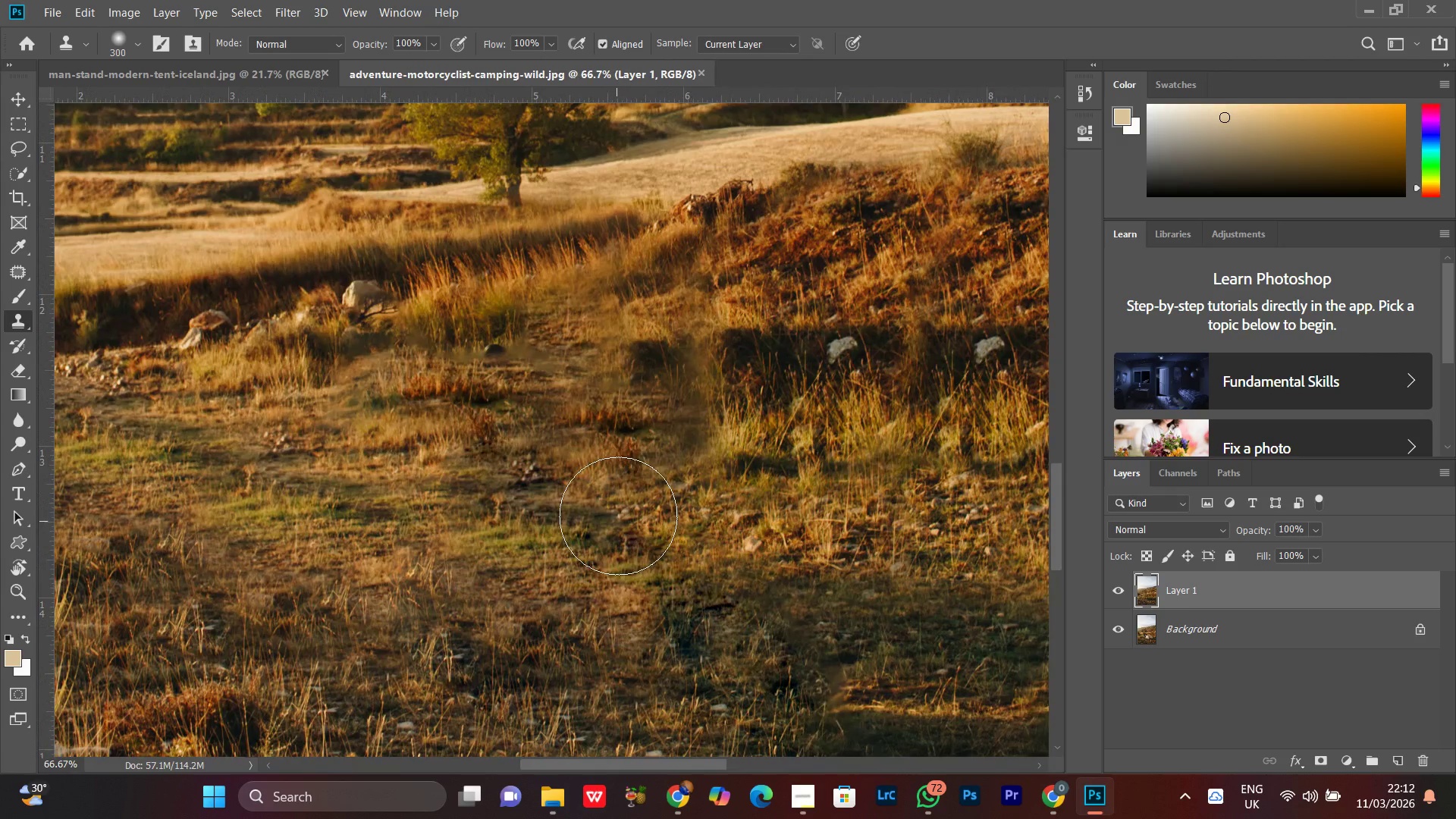 
hold_key(key=Space, duration=0.56)
 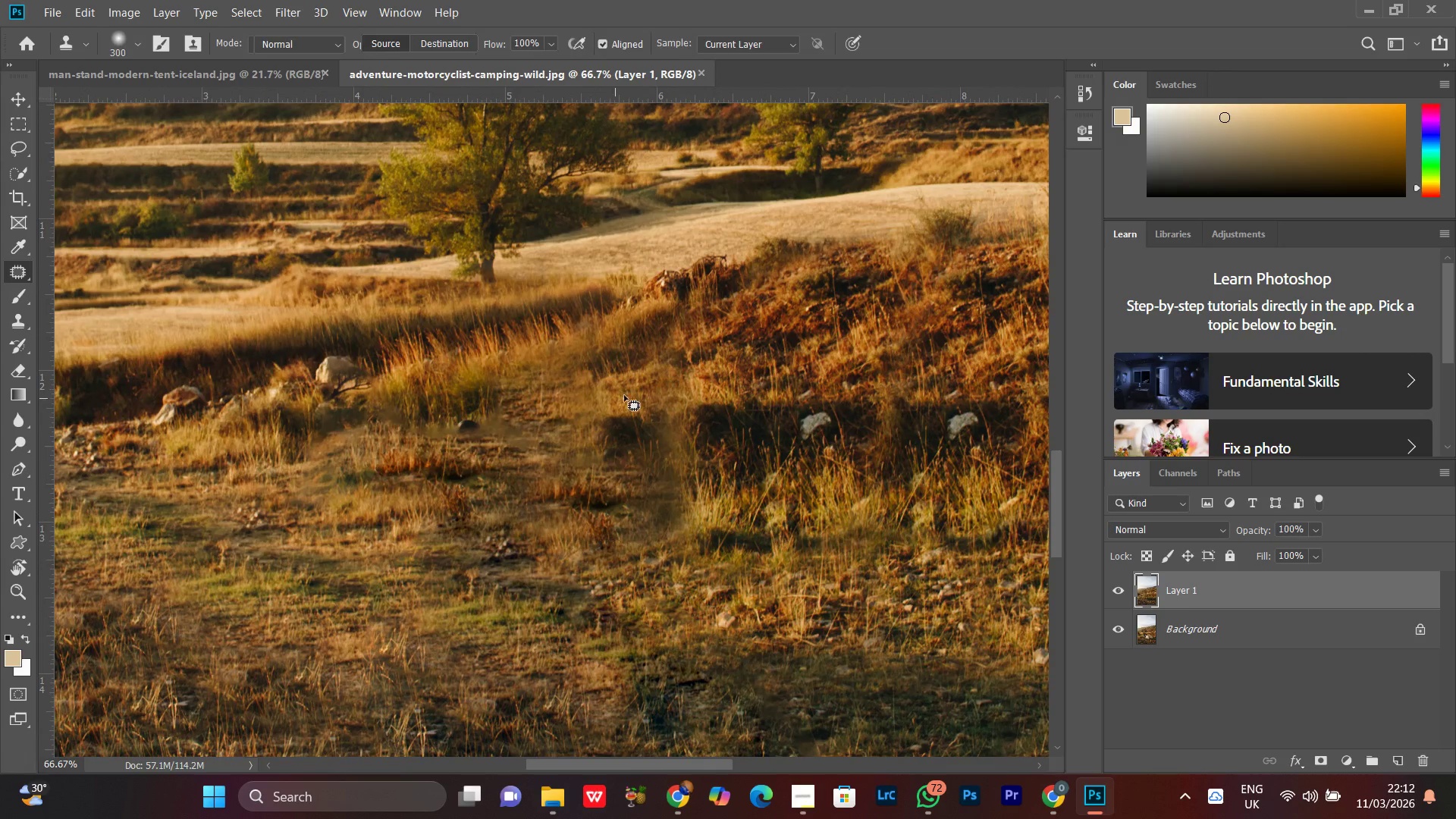 
left_click_drag(start_coordinate=[617, 482], to_coordinate=[591, 557])
 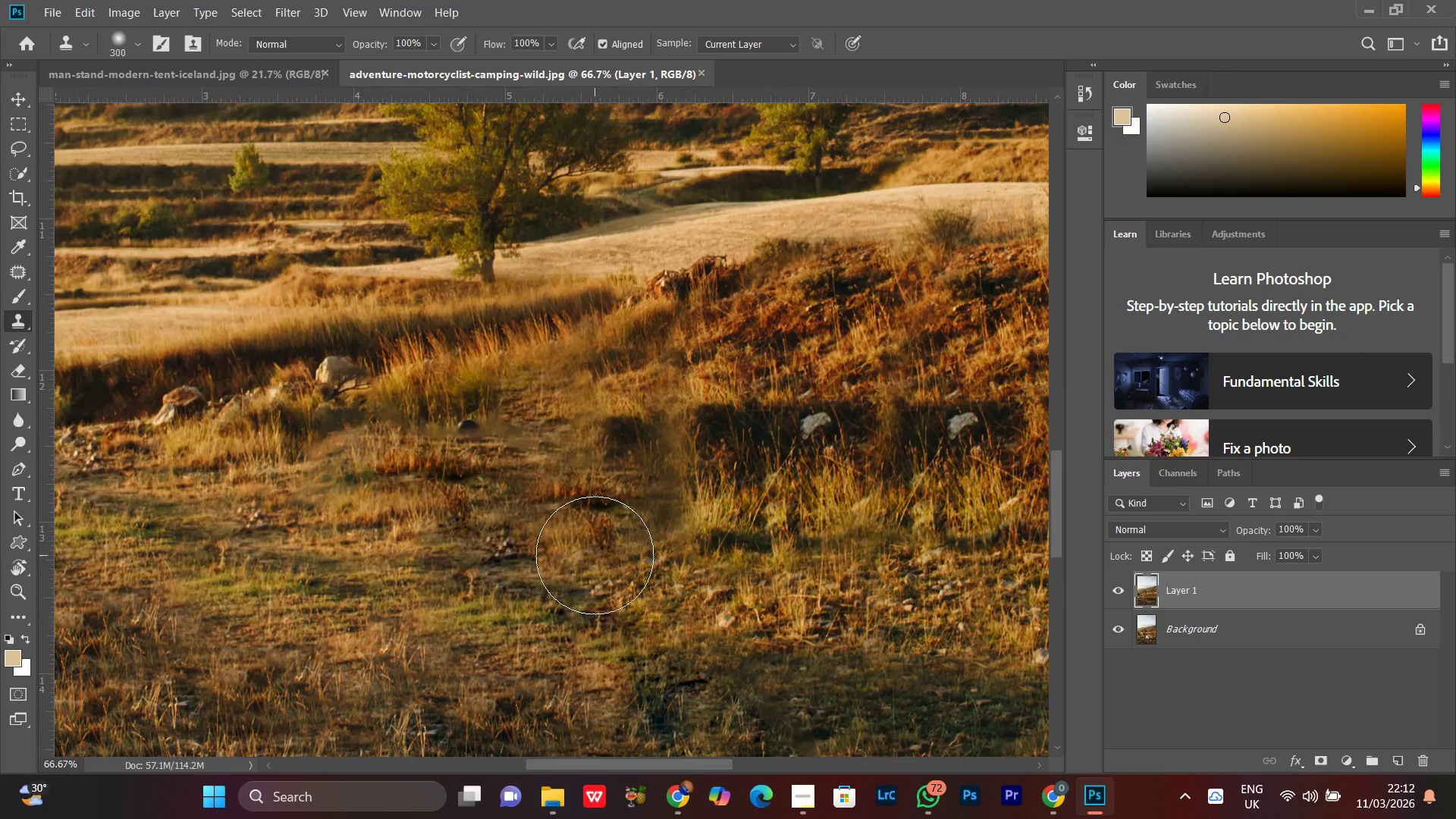 
key(J)
 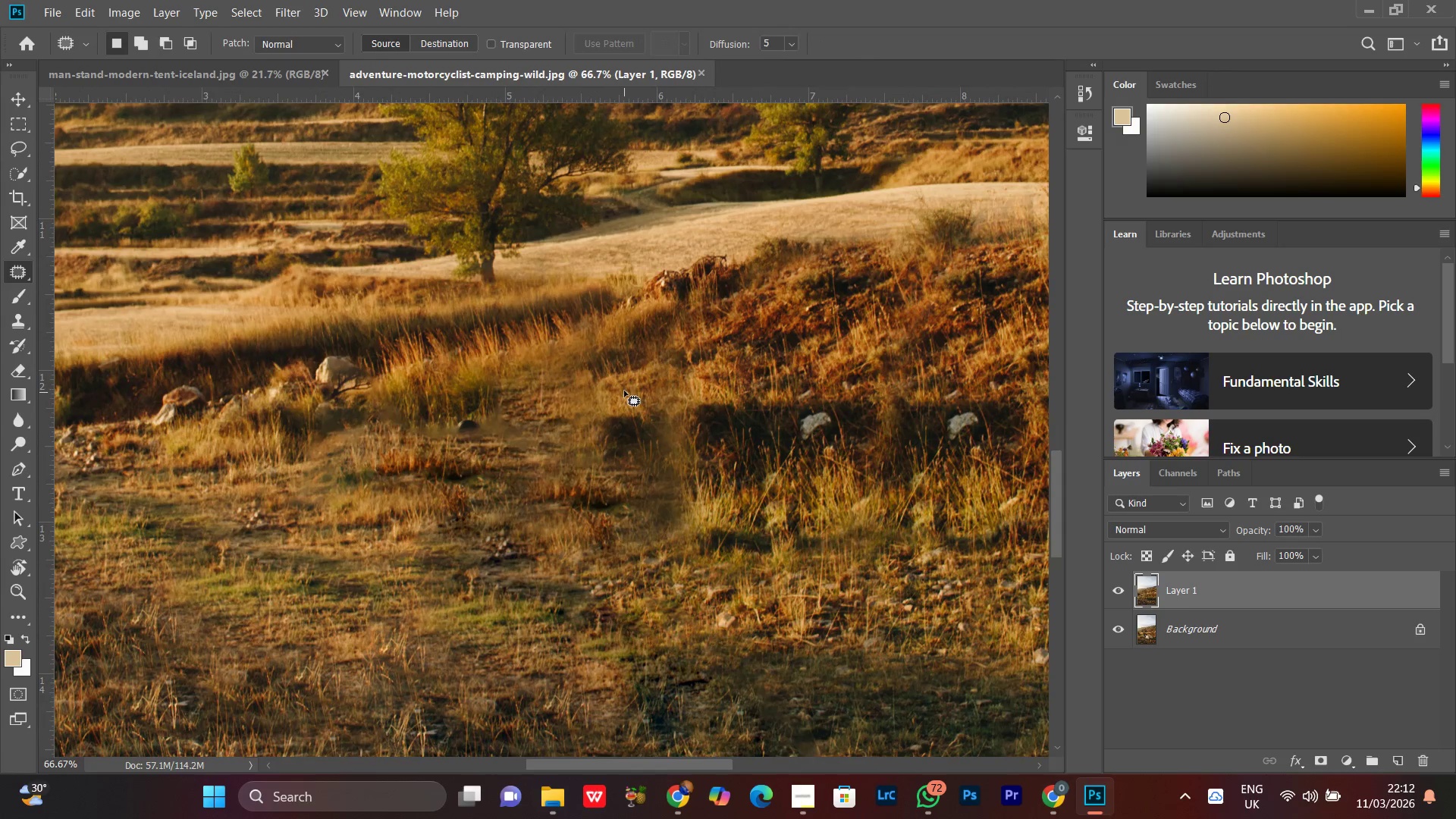 
left_click_drag(start_coordinate=[624, 390], to_coordinate=[684, 405])
 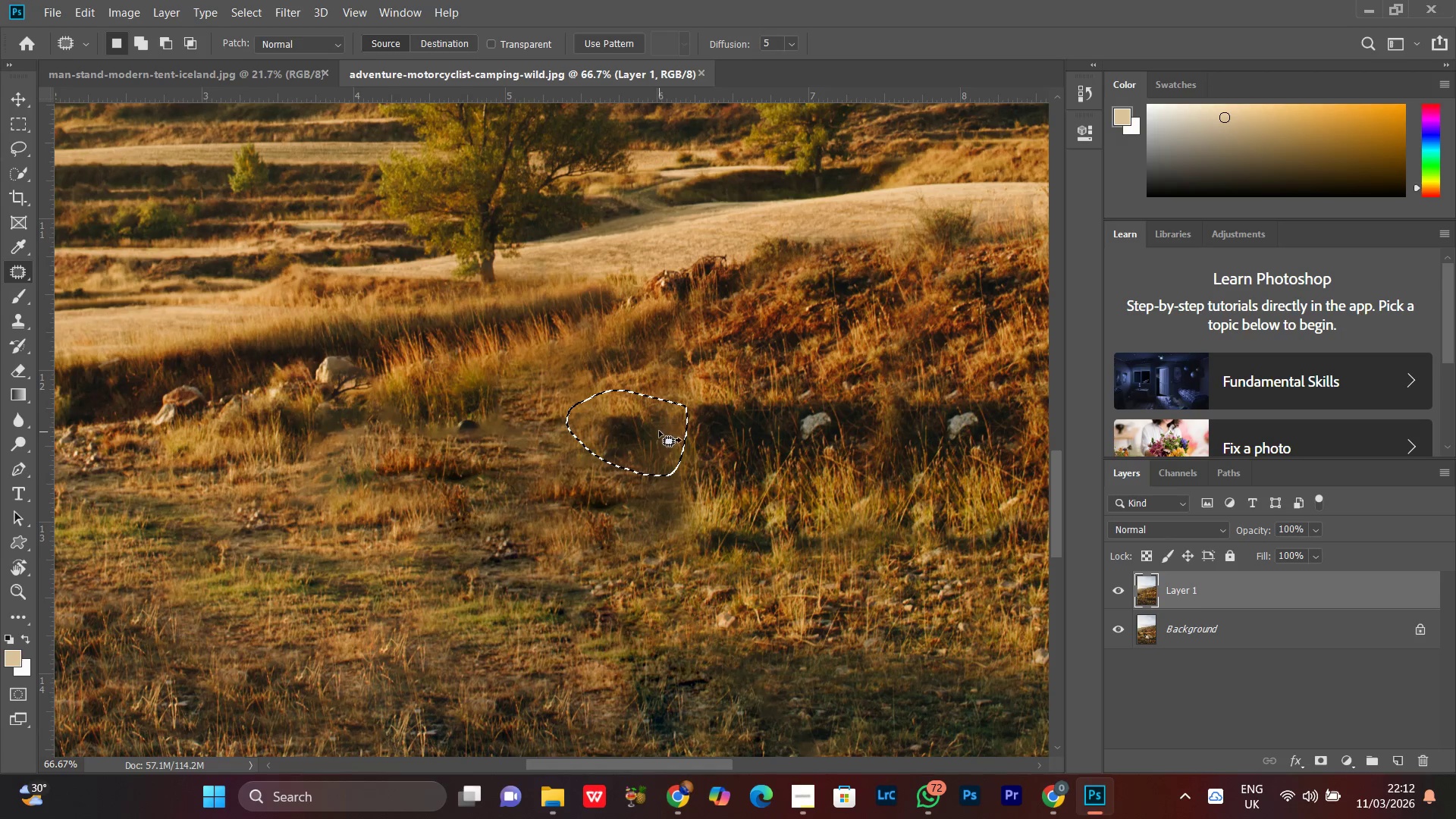 
left_click_drag(start_coordinate=[659, 431], to_coordinate=[551, 447])
 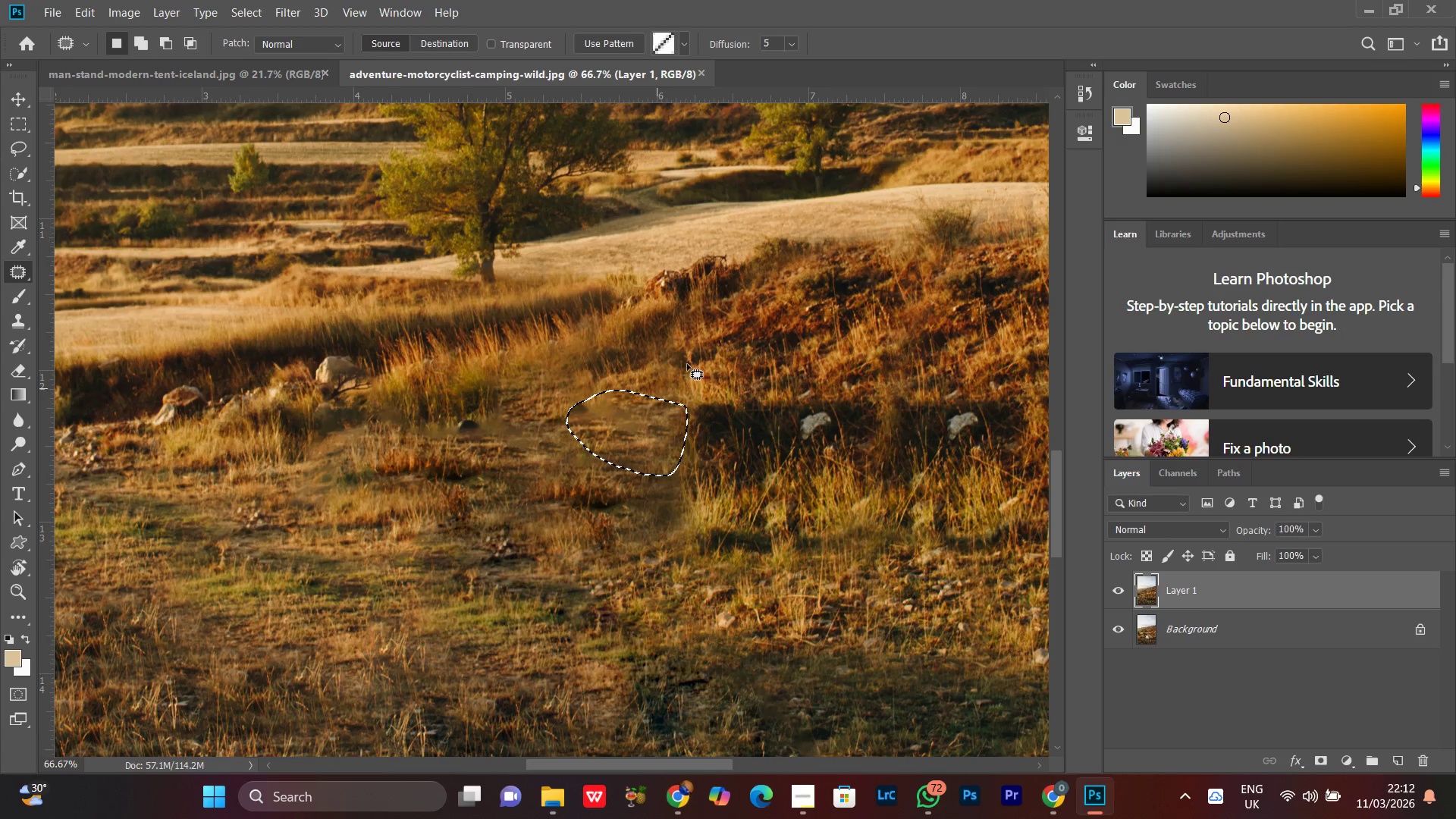 
left_click([687, 364])
 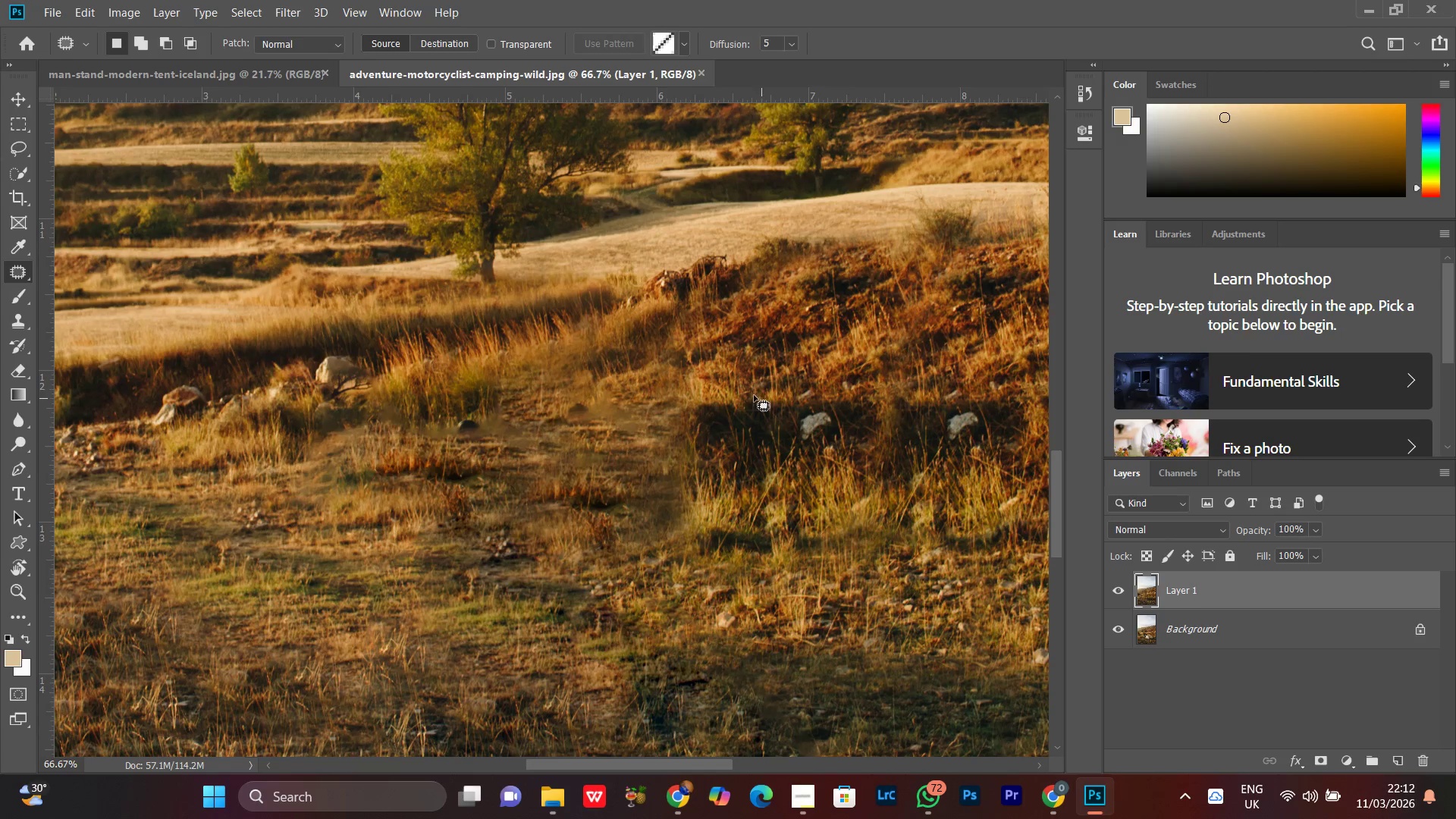 
left_click_drag(start_coordinate=[745, 390], to_coordinate=[821, 419])
 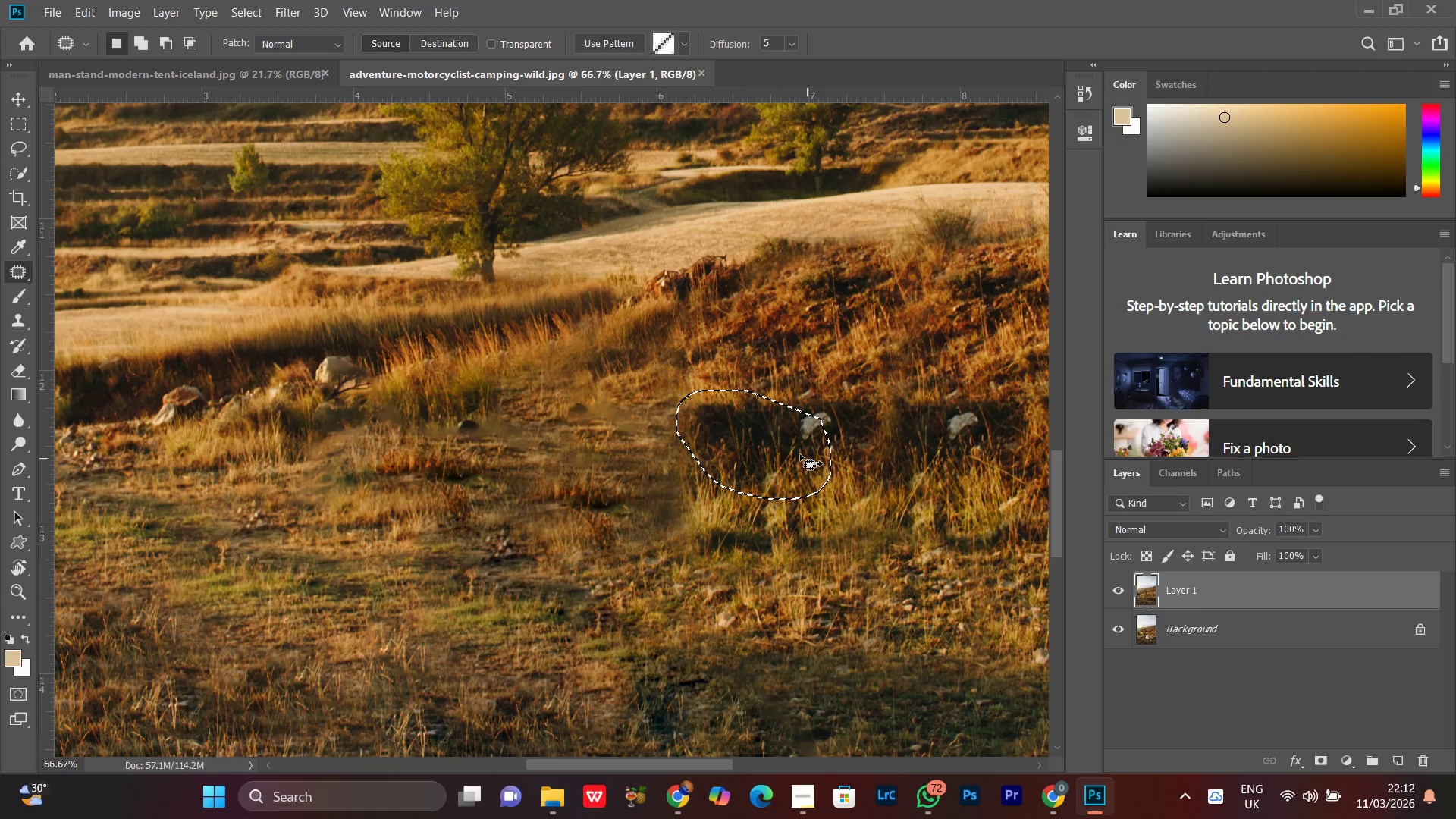 
left_click_drag(start_coordinate=[799, 454], to_coordinate=[707, 461])
 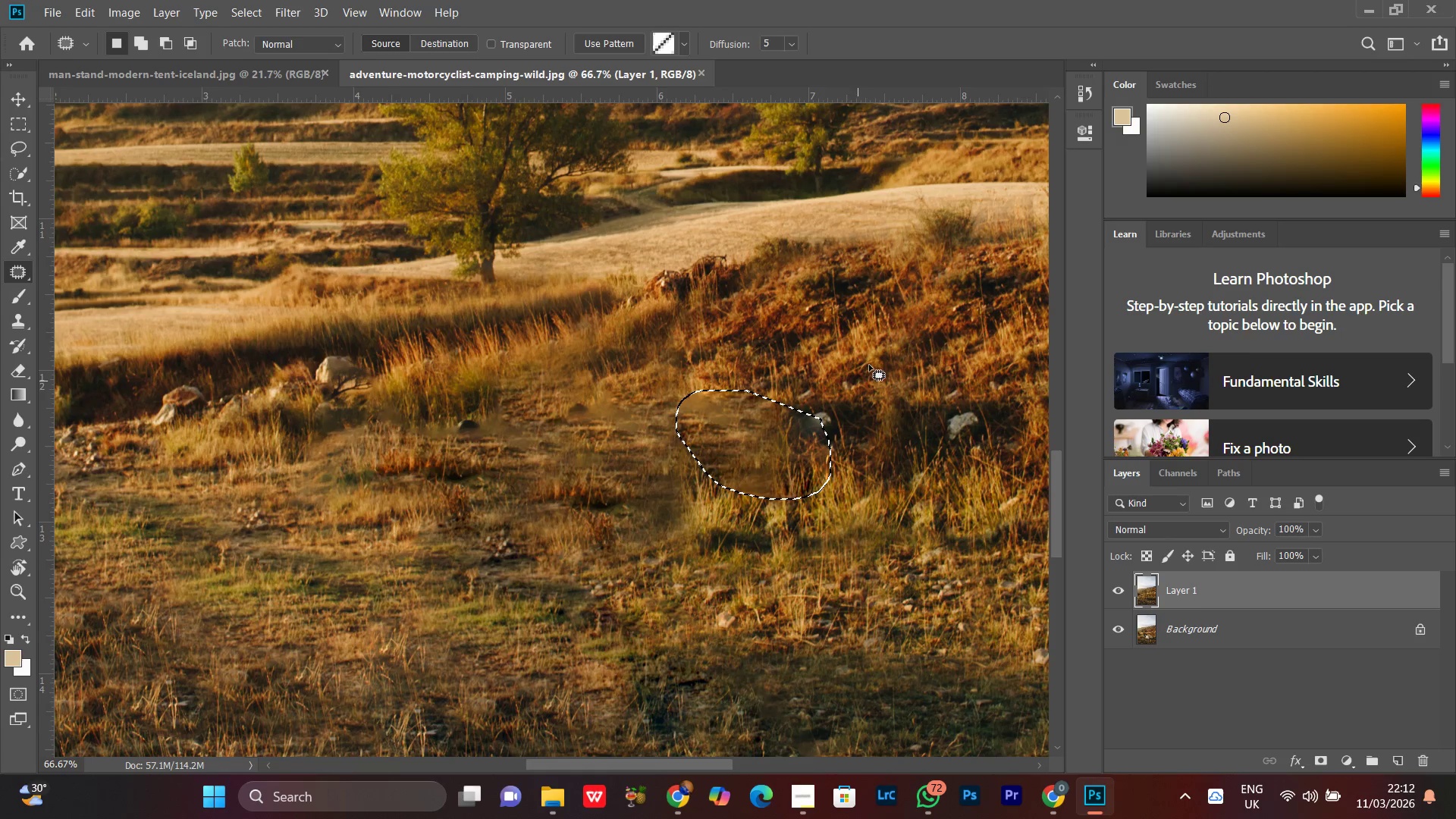 
left_click([869, 365])
 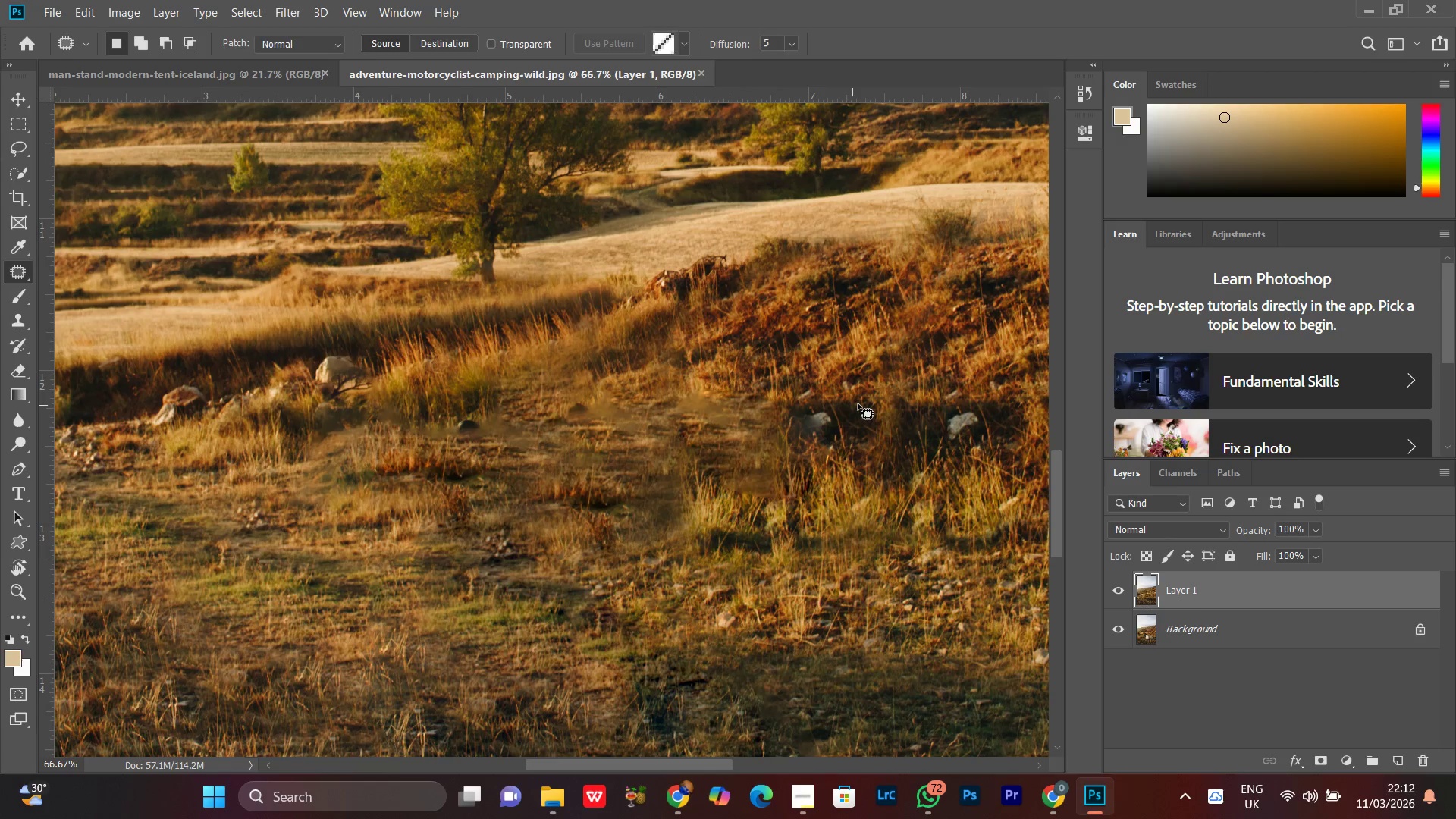 
left_click_drag(start_coordinate=[858, 403], to_coordinate=[863, 443])
 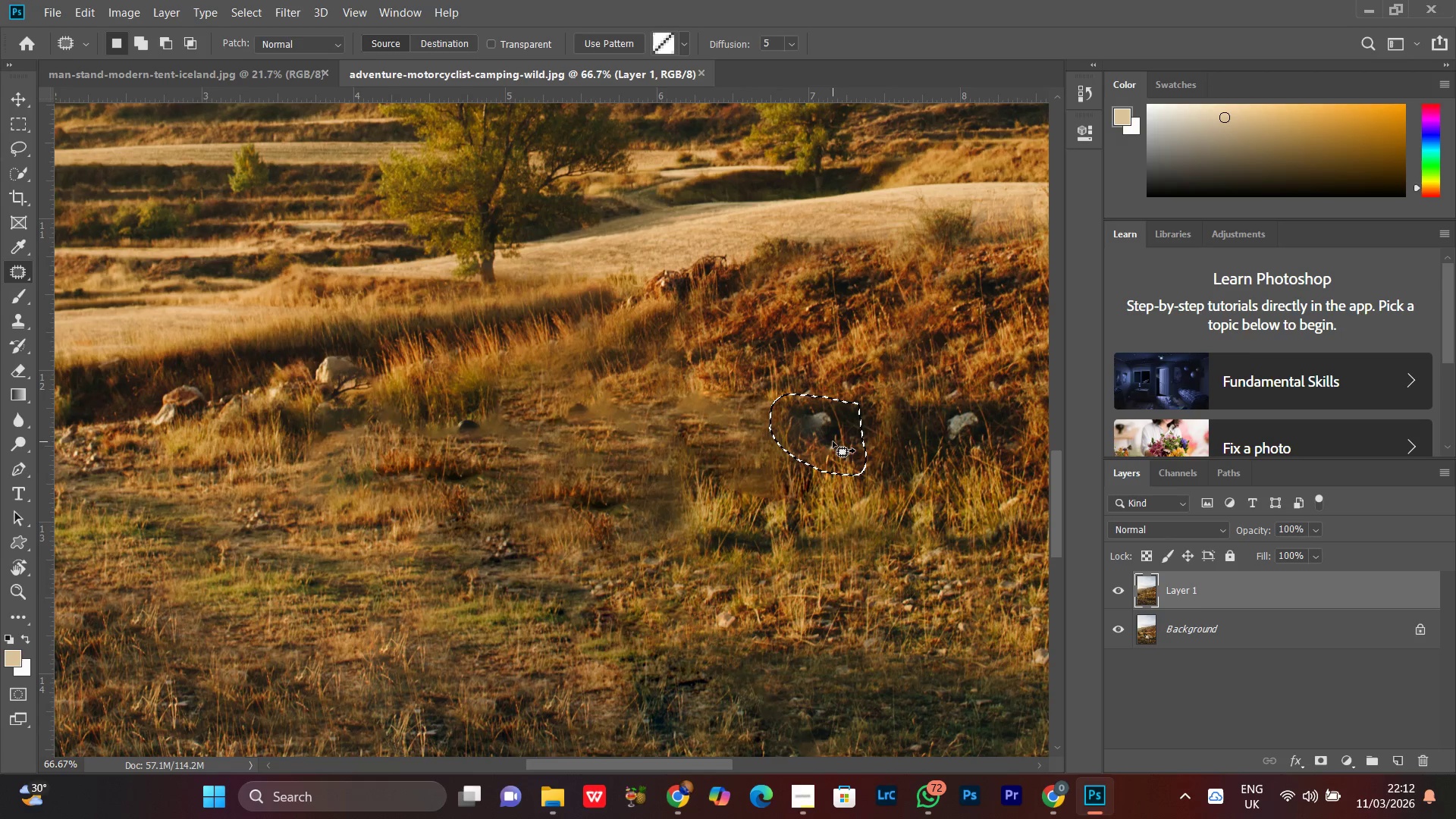 
left_click_drag(start_coordinate=[833, 441], to_coordinate=[836, 492])
 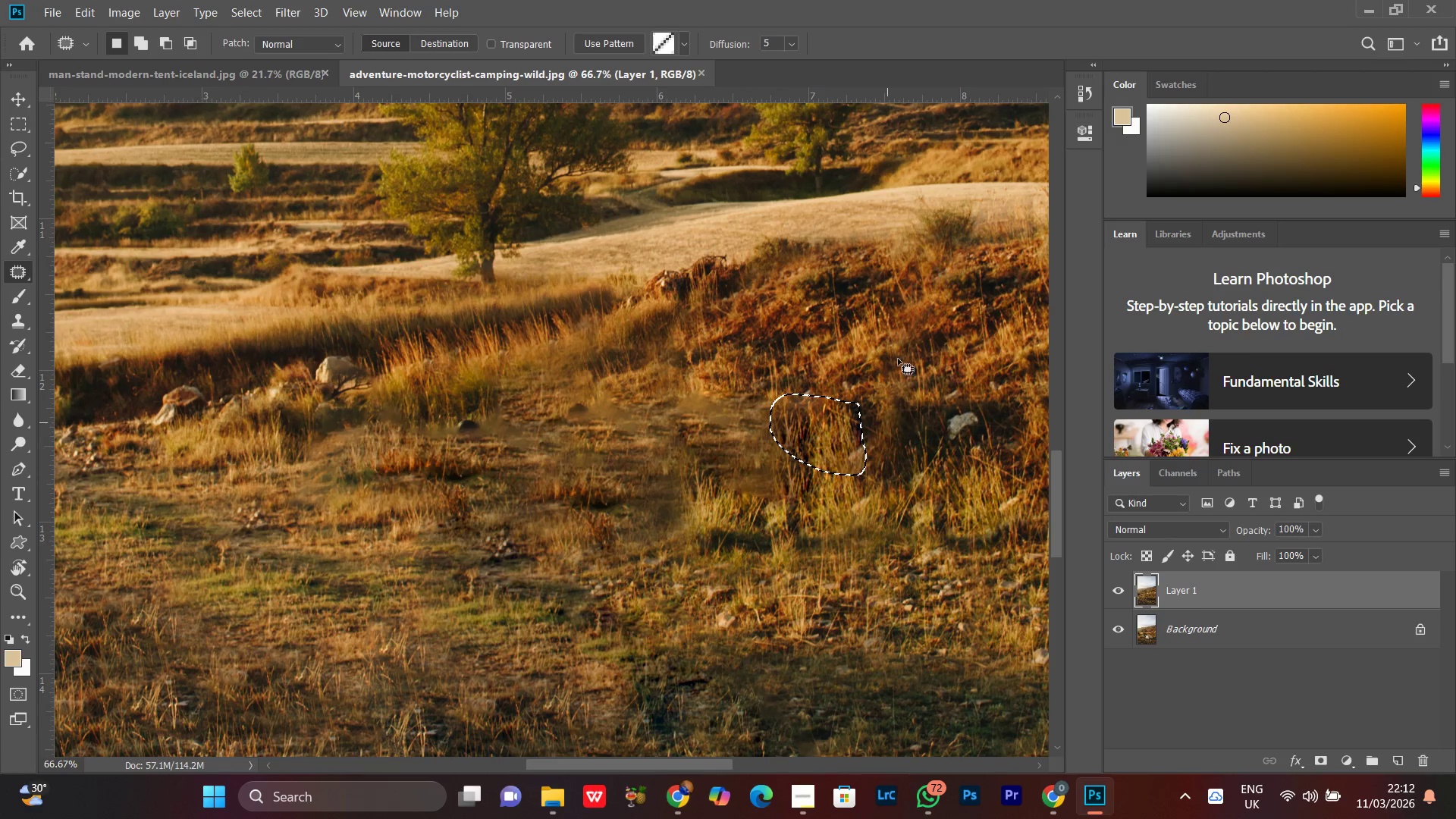 
left_click([898, 359])
 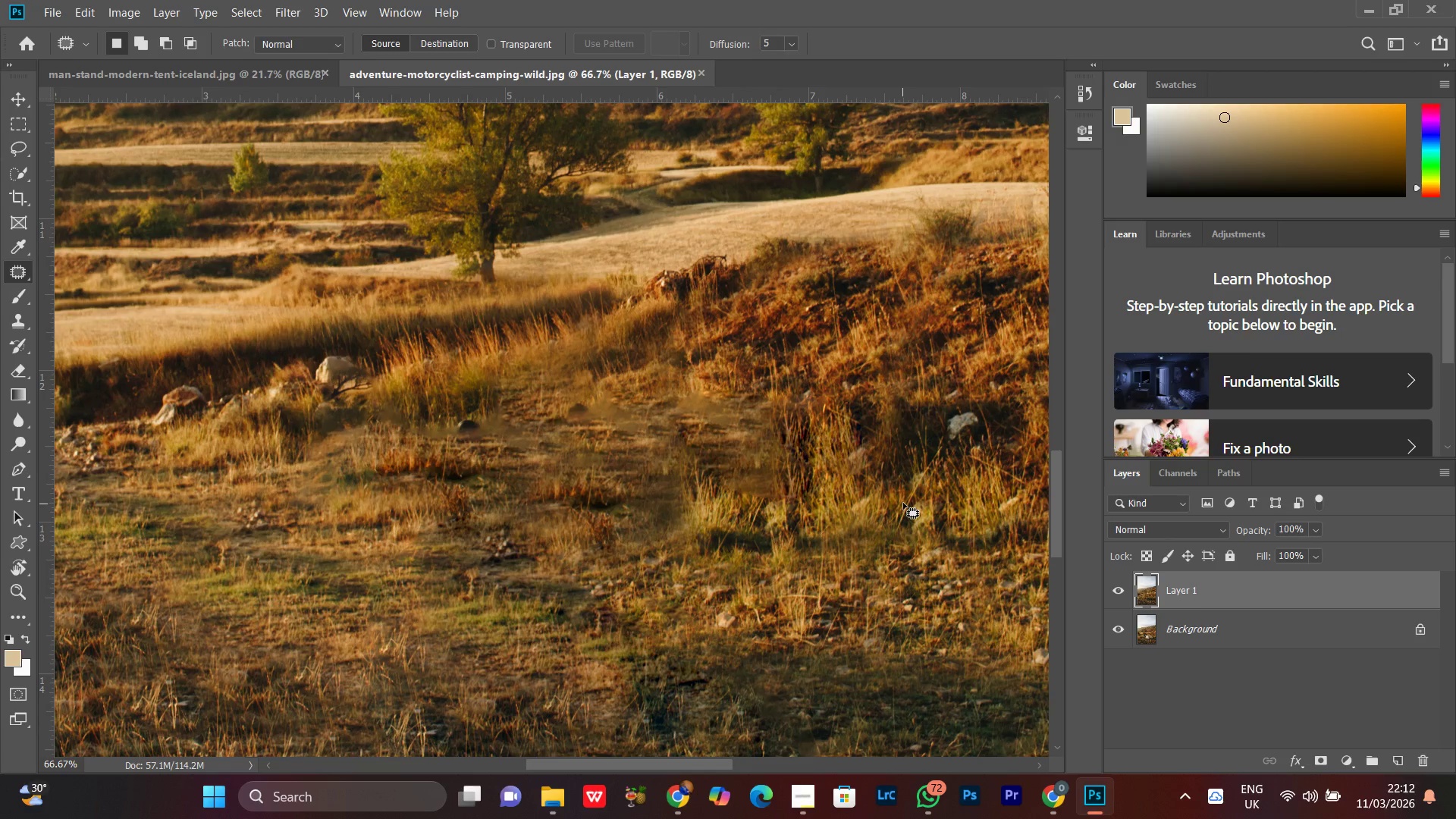 
key(Control+Minus)
 